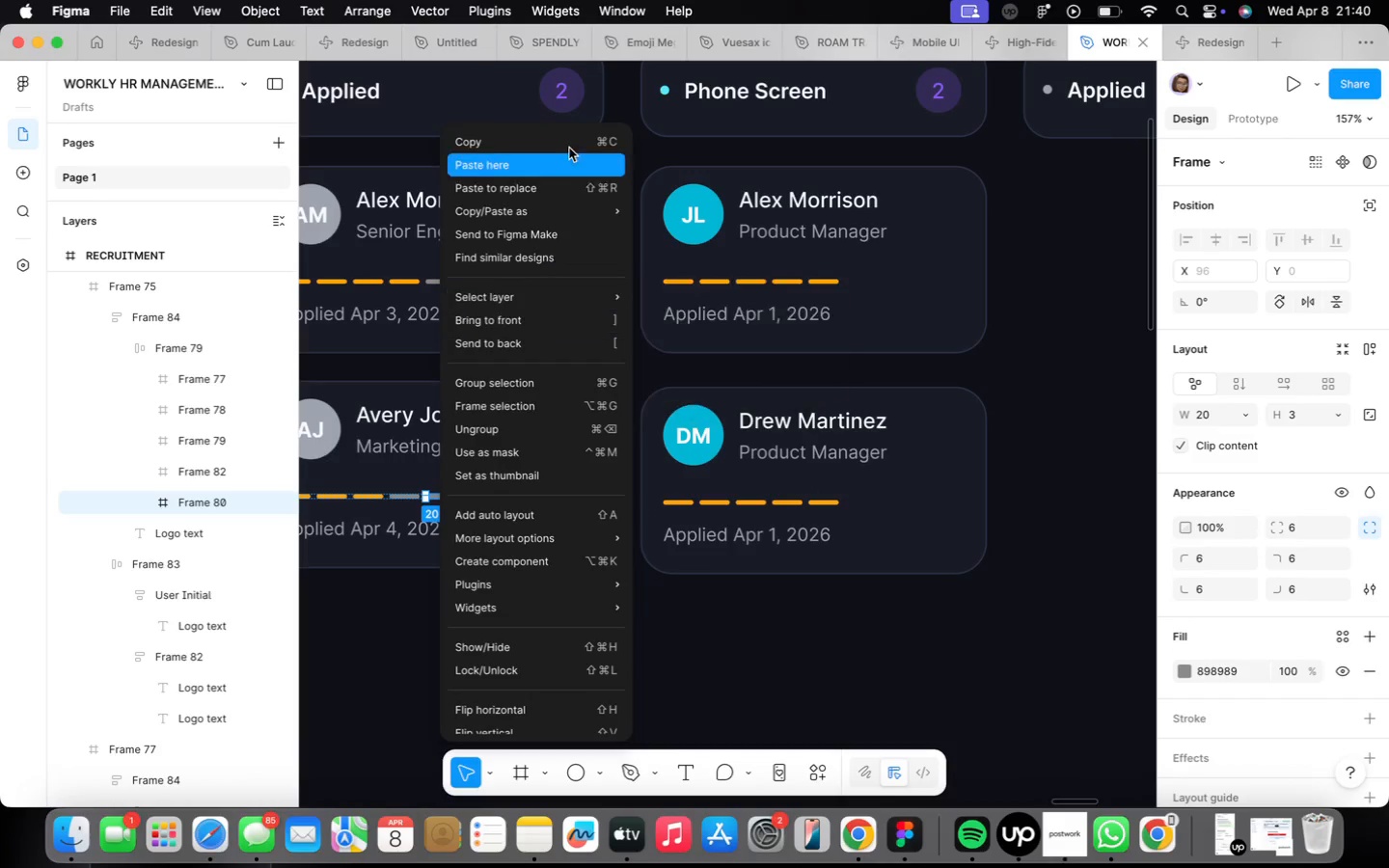 
left_click([569, 147])
 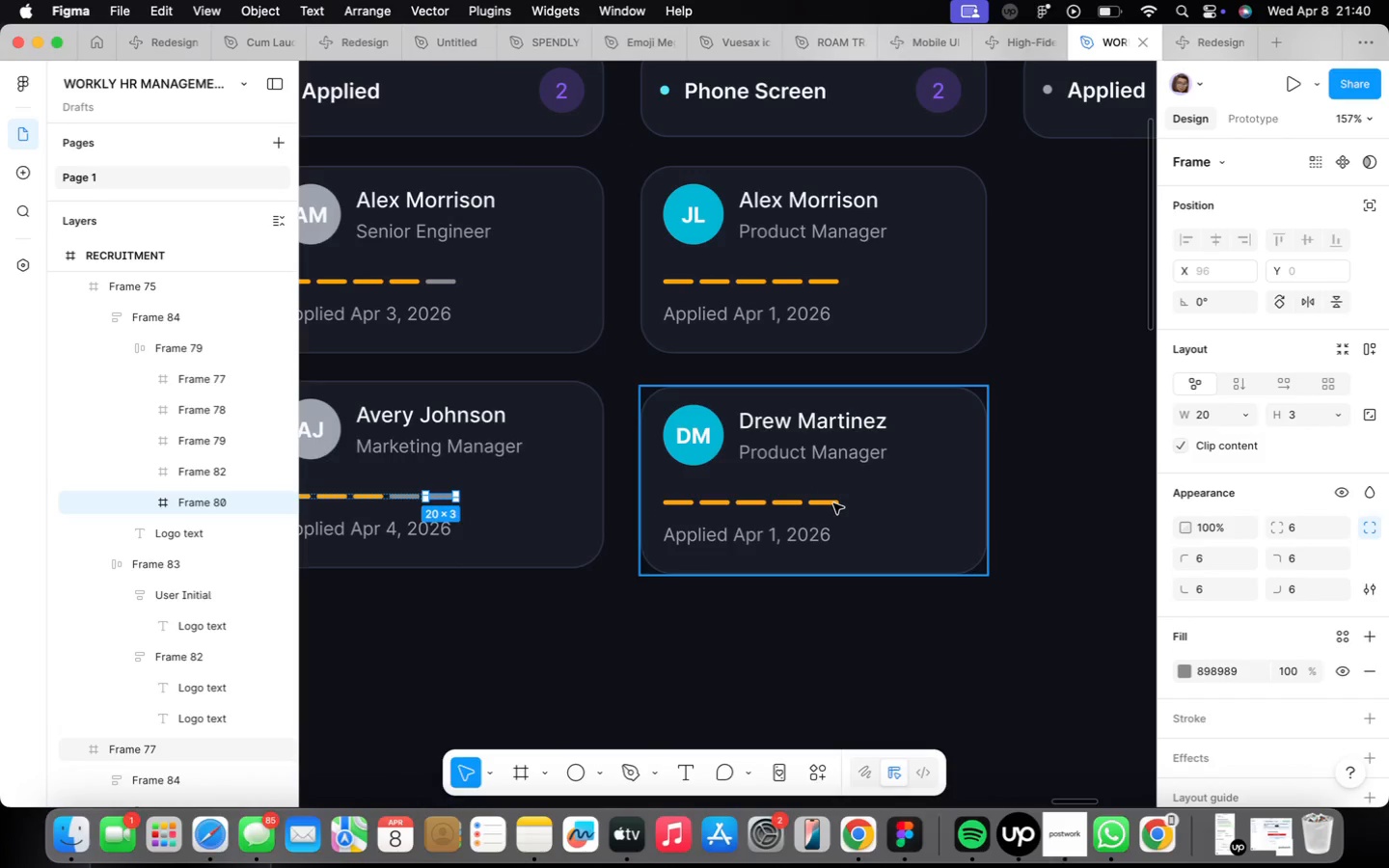 
double_click([833, 503])
 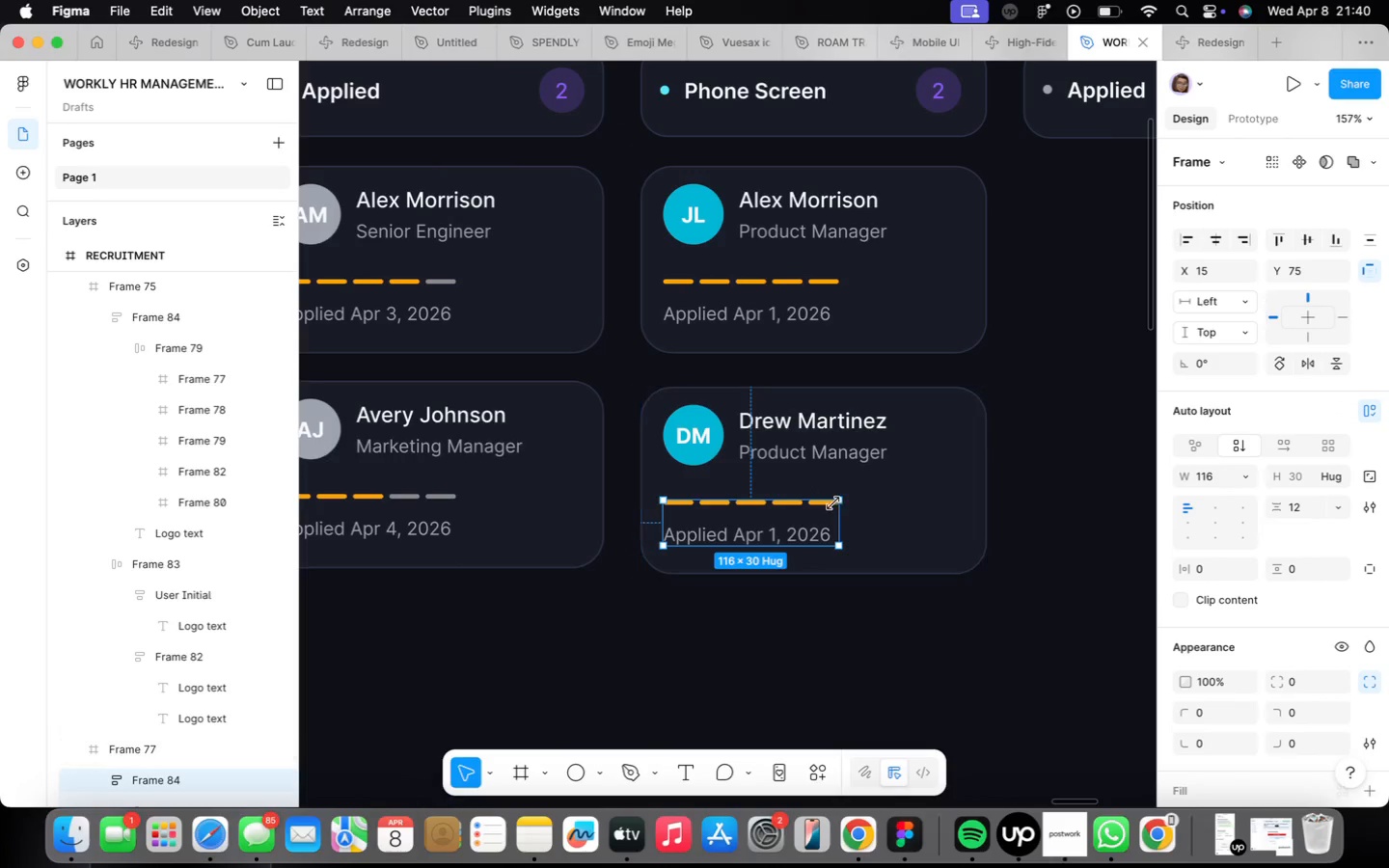 
triple_click([833, 503])
 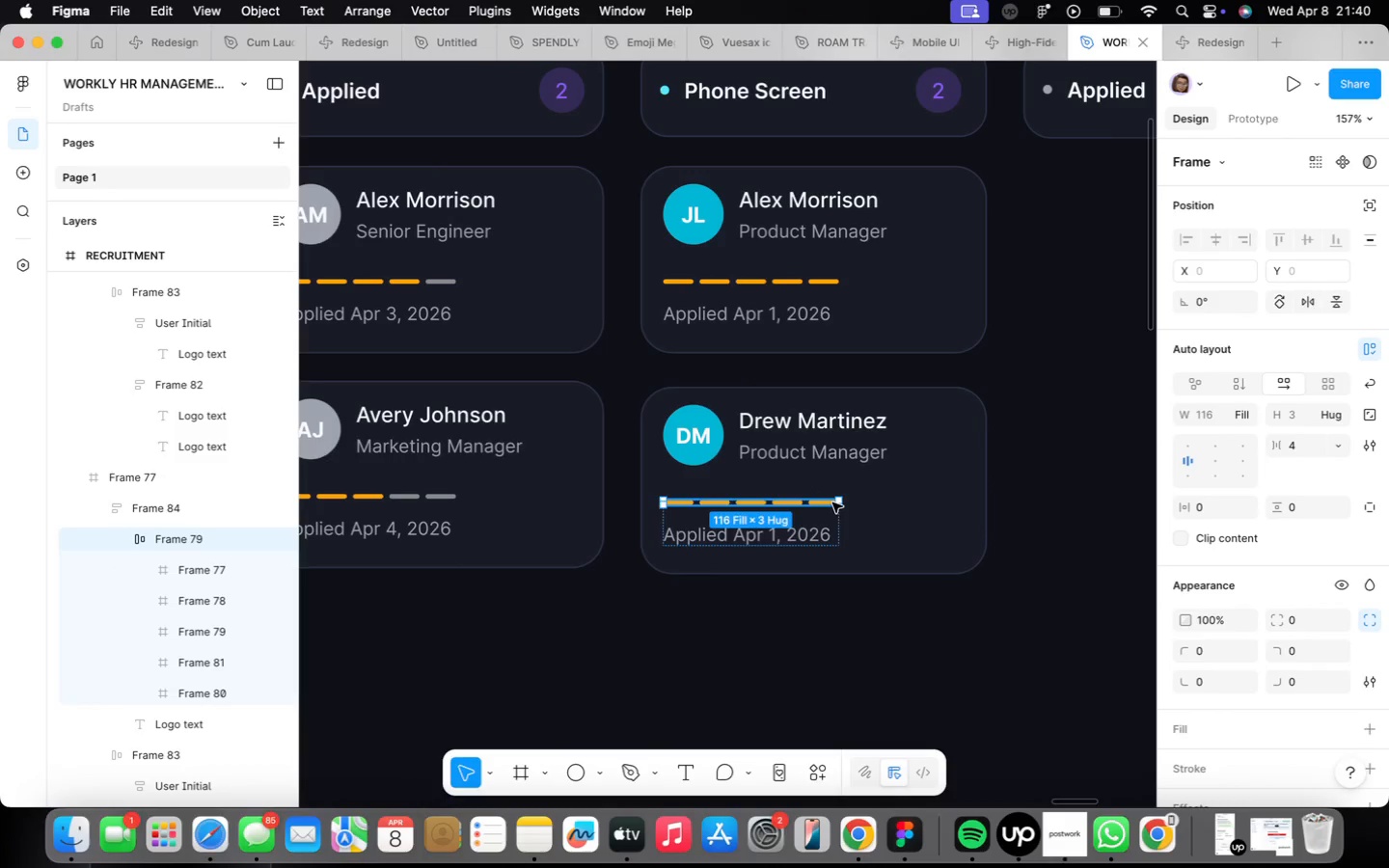 
double_click([832, 502])
 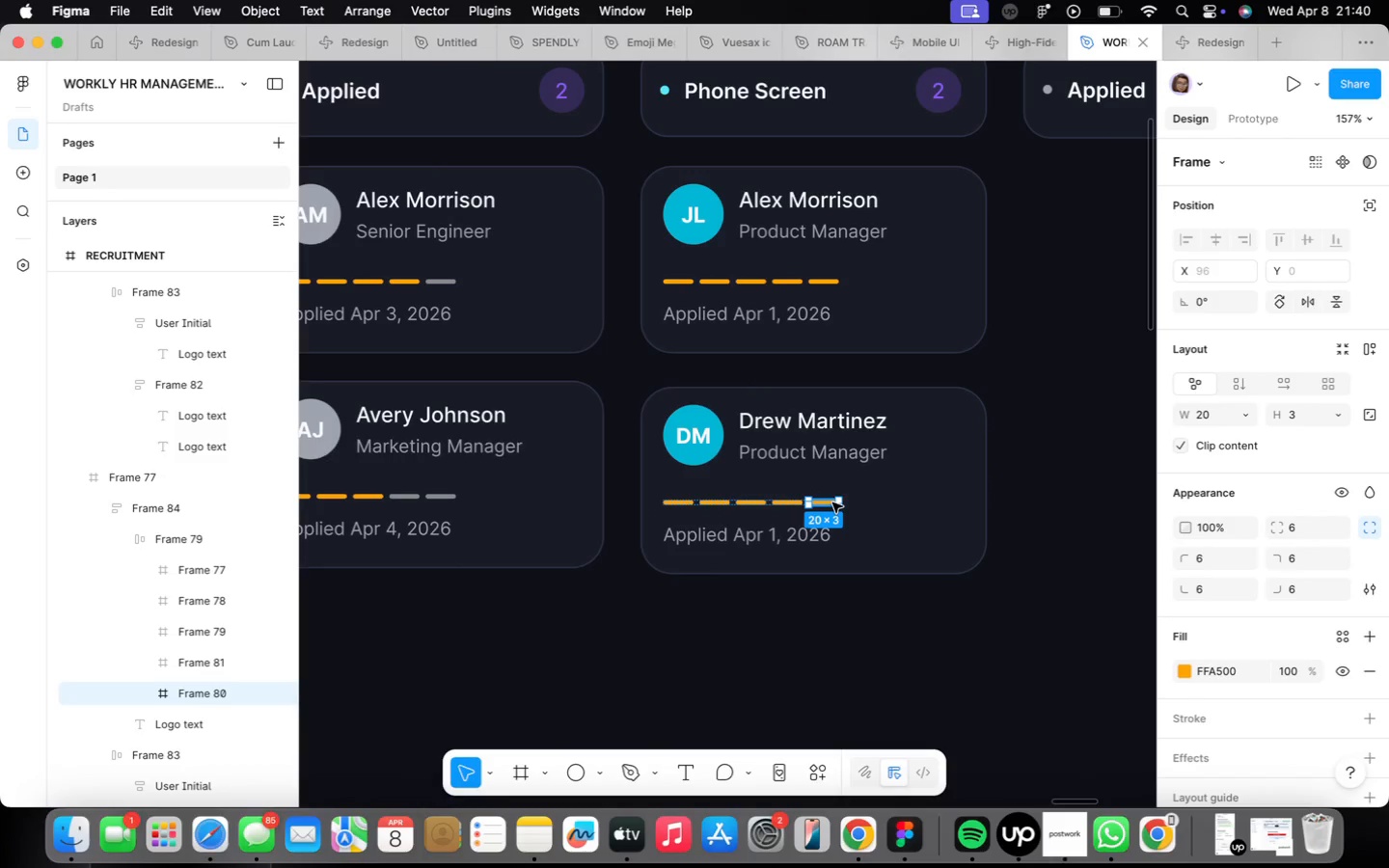 
right_click([832, 502])
 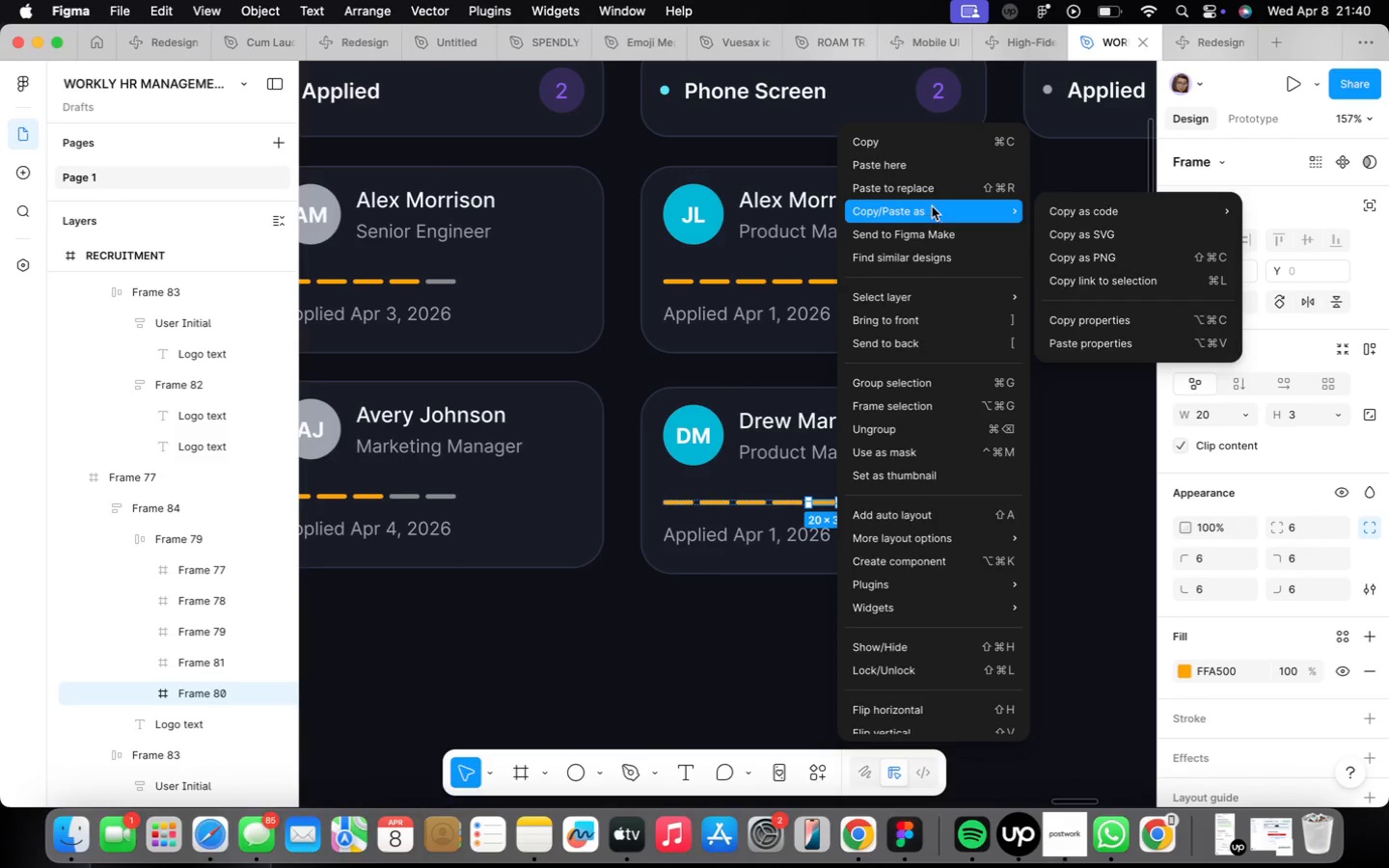 
left_click([932, 190])
 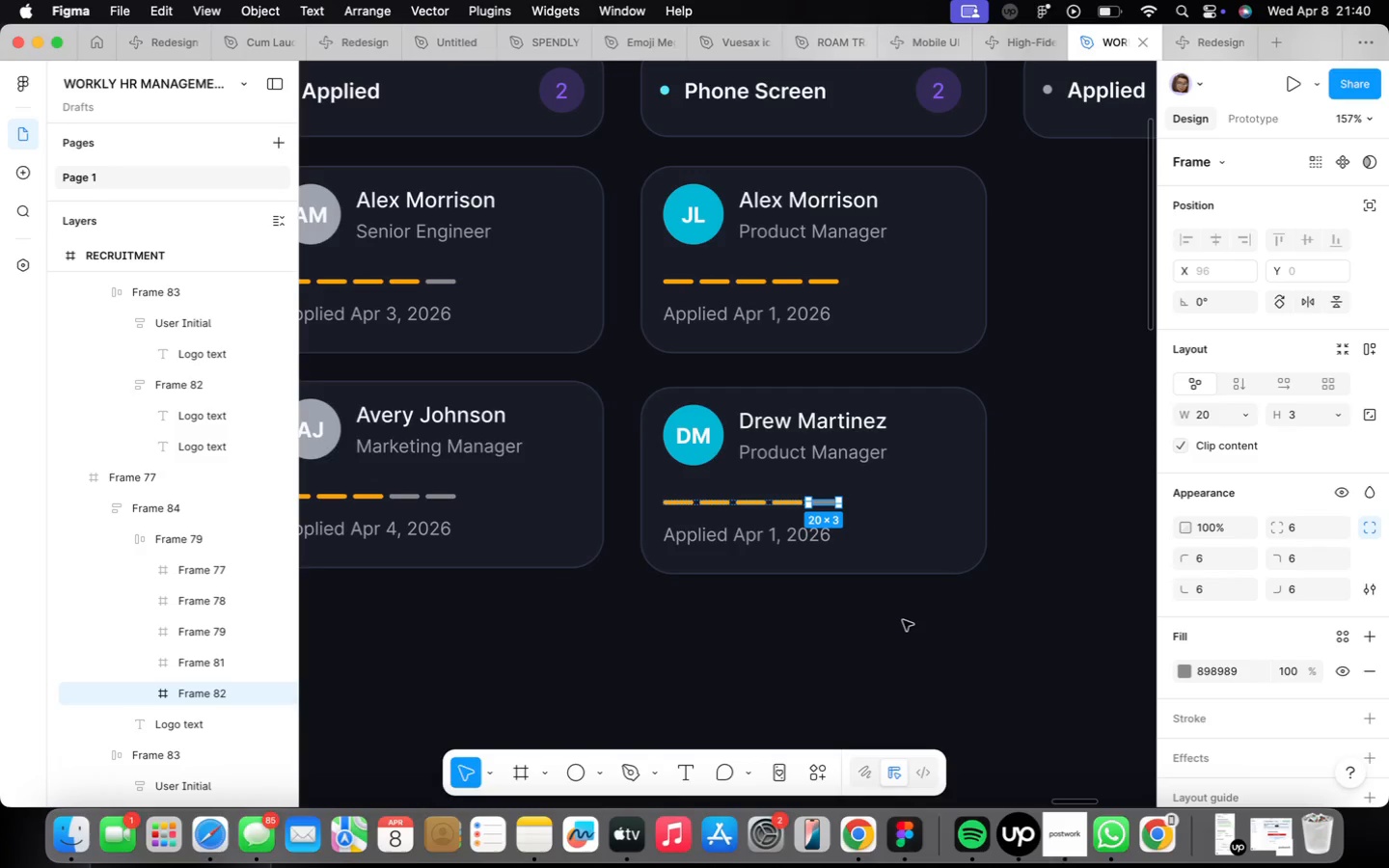 
left_click([901, 627])
 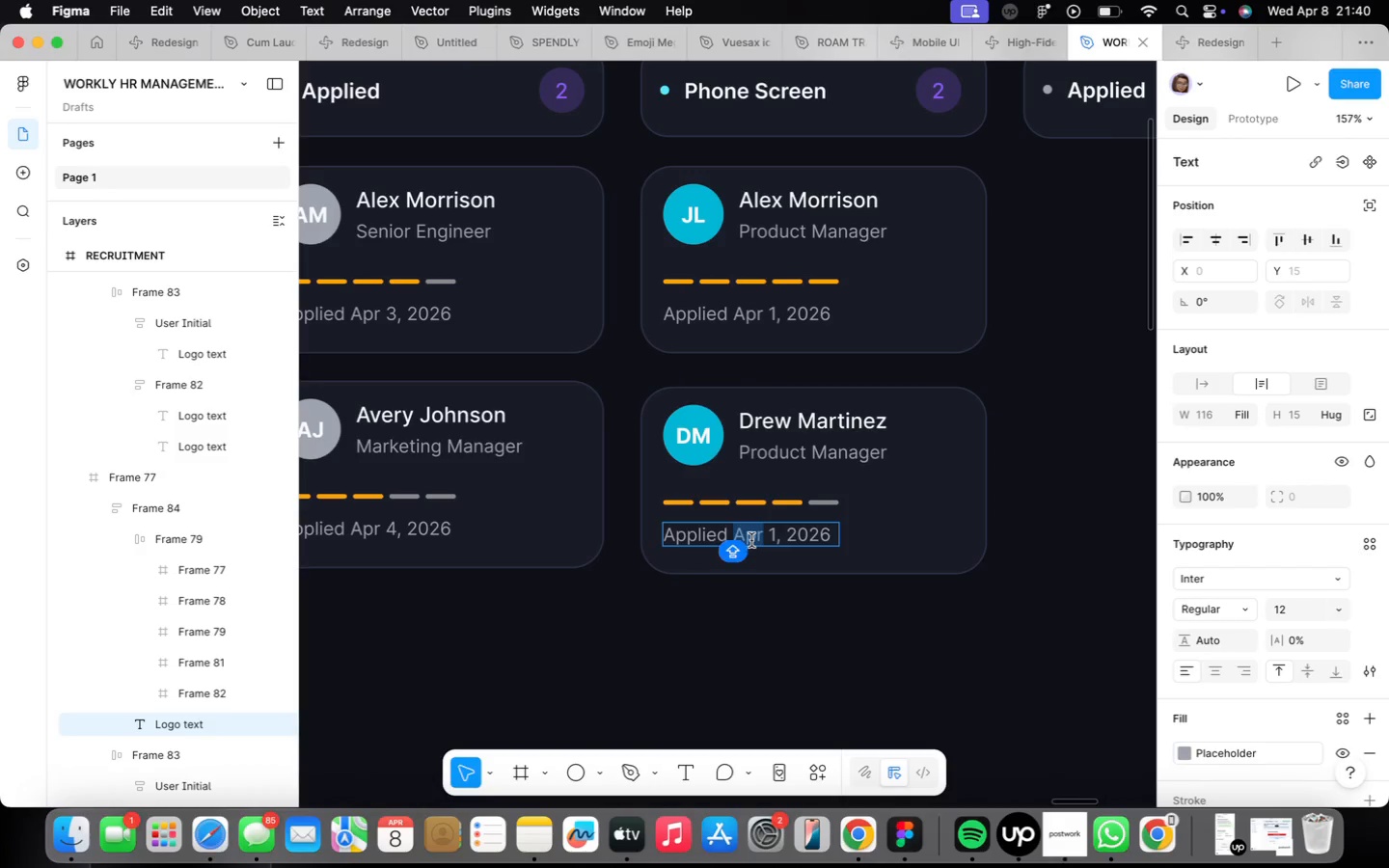 
wait(5.58)
 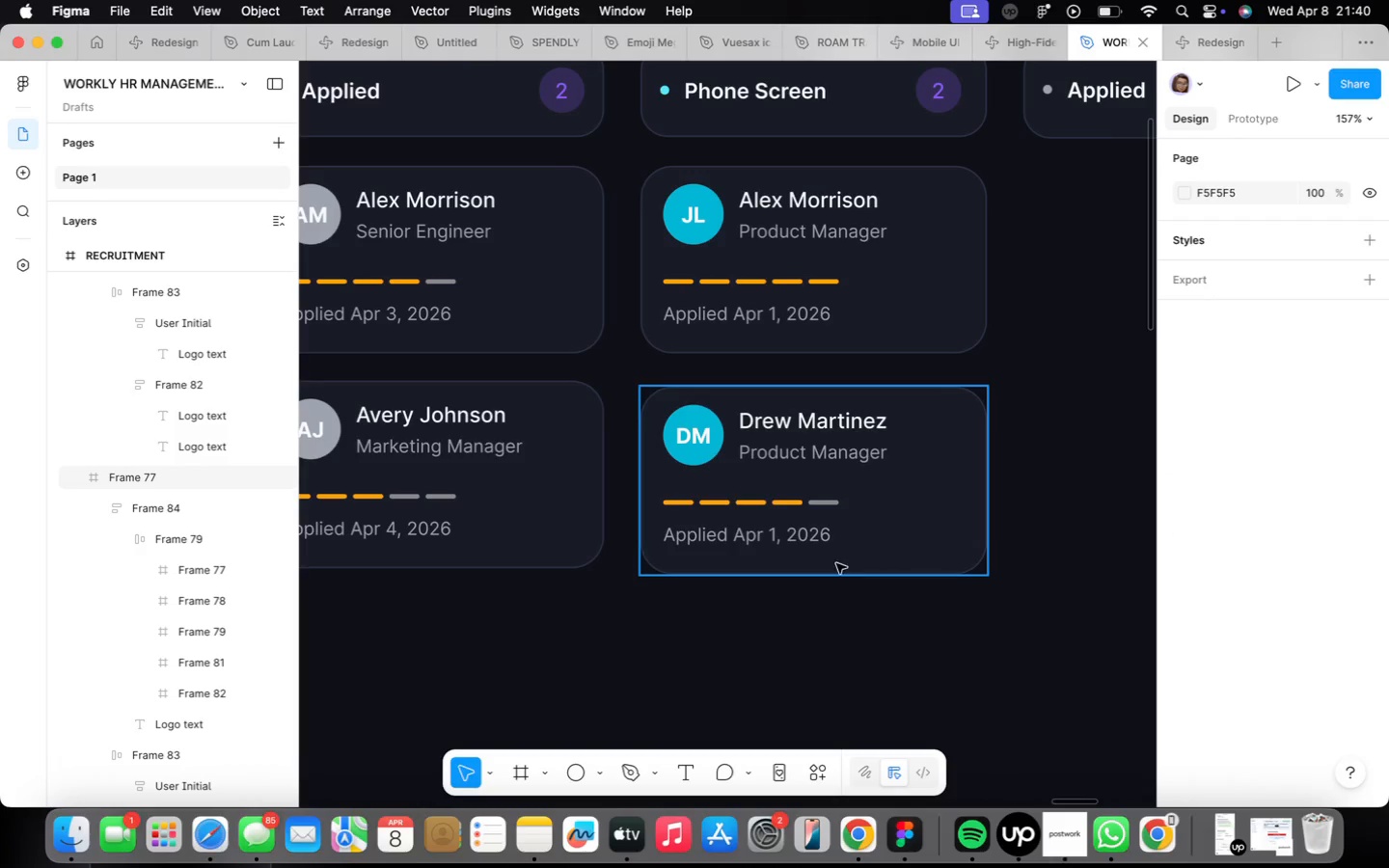 
key(Alt+M)
 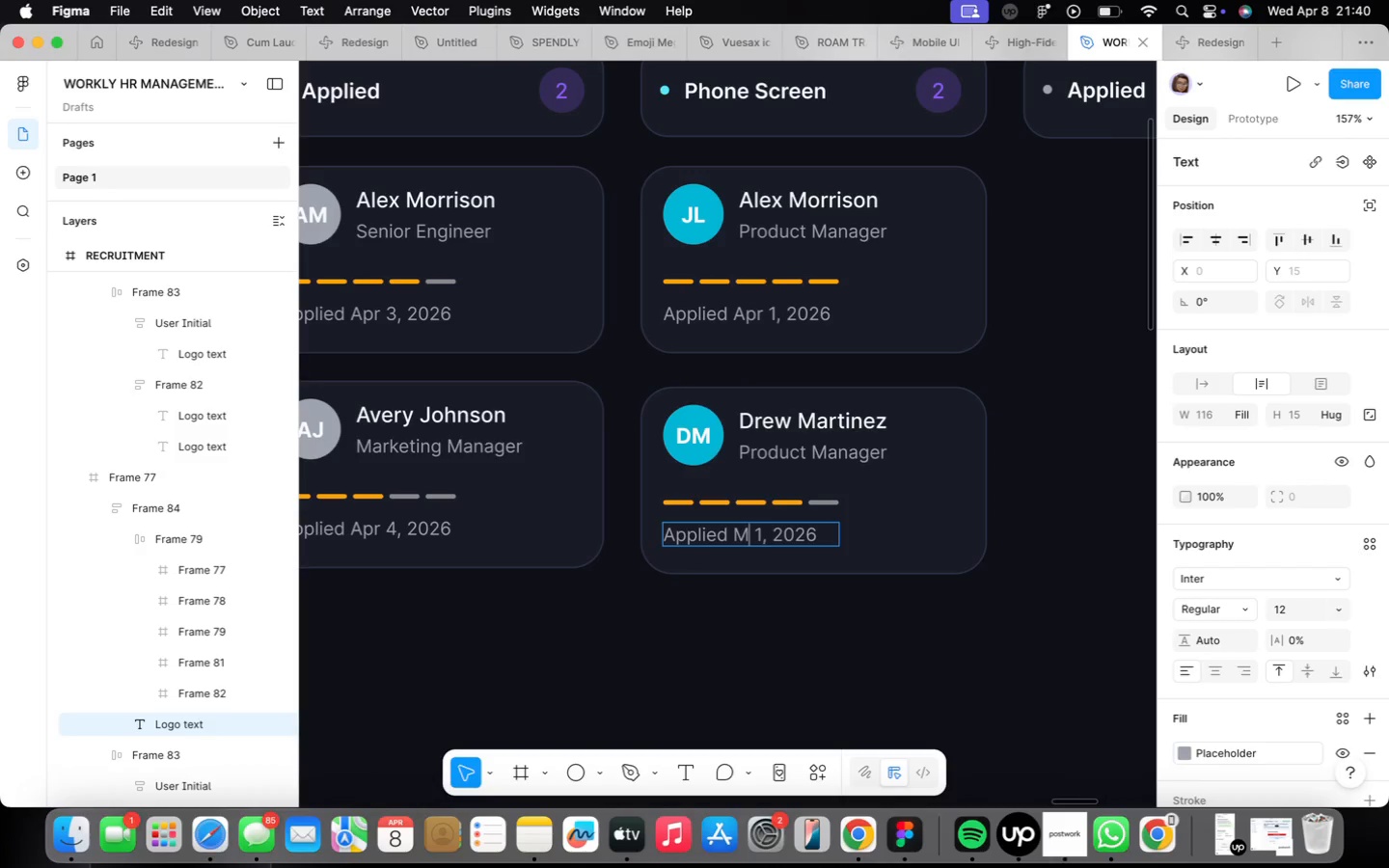 
key(Alt+CapsLock)
 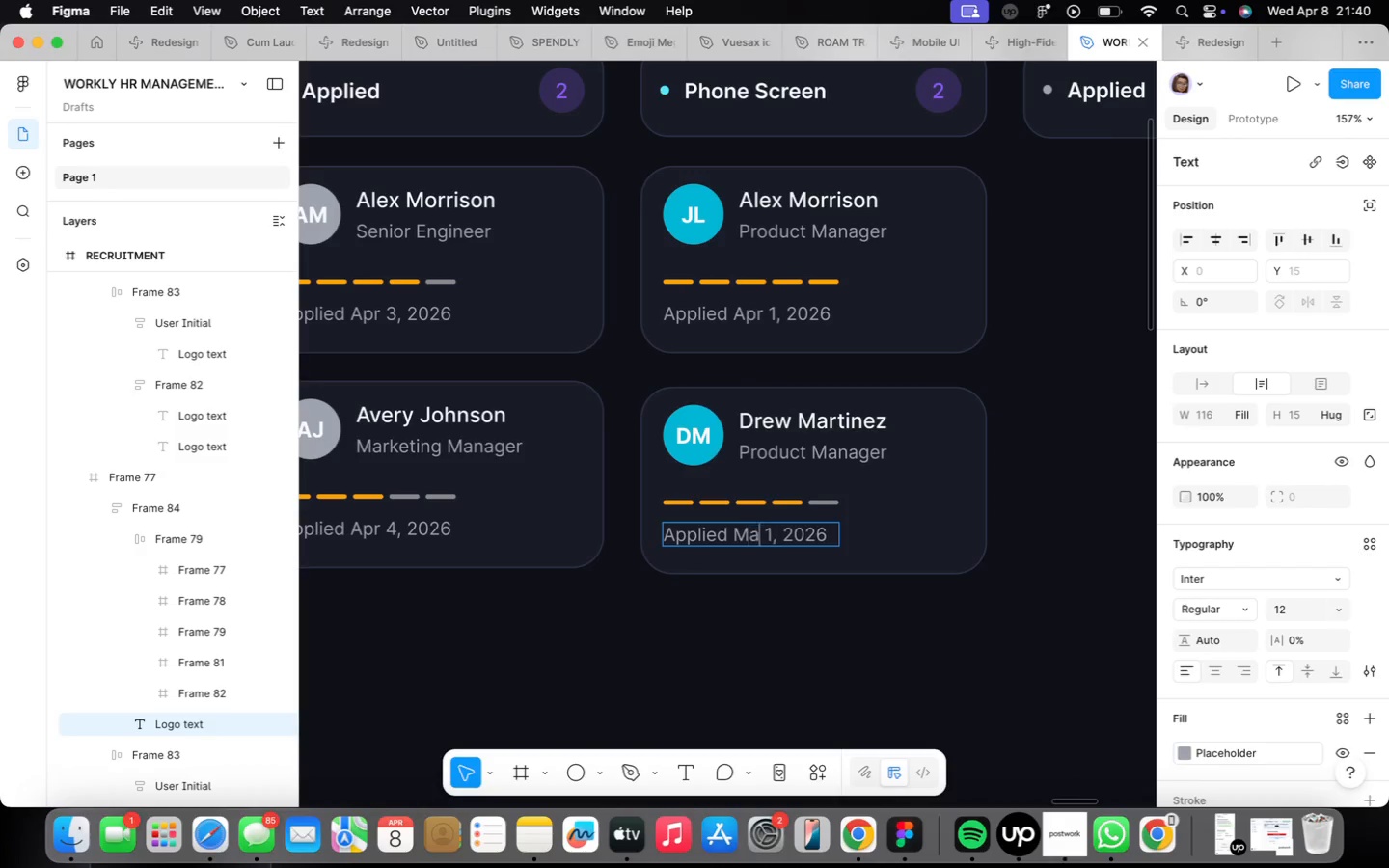 
key(Alt+A)
 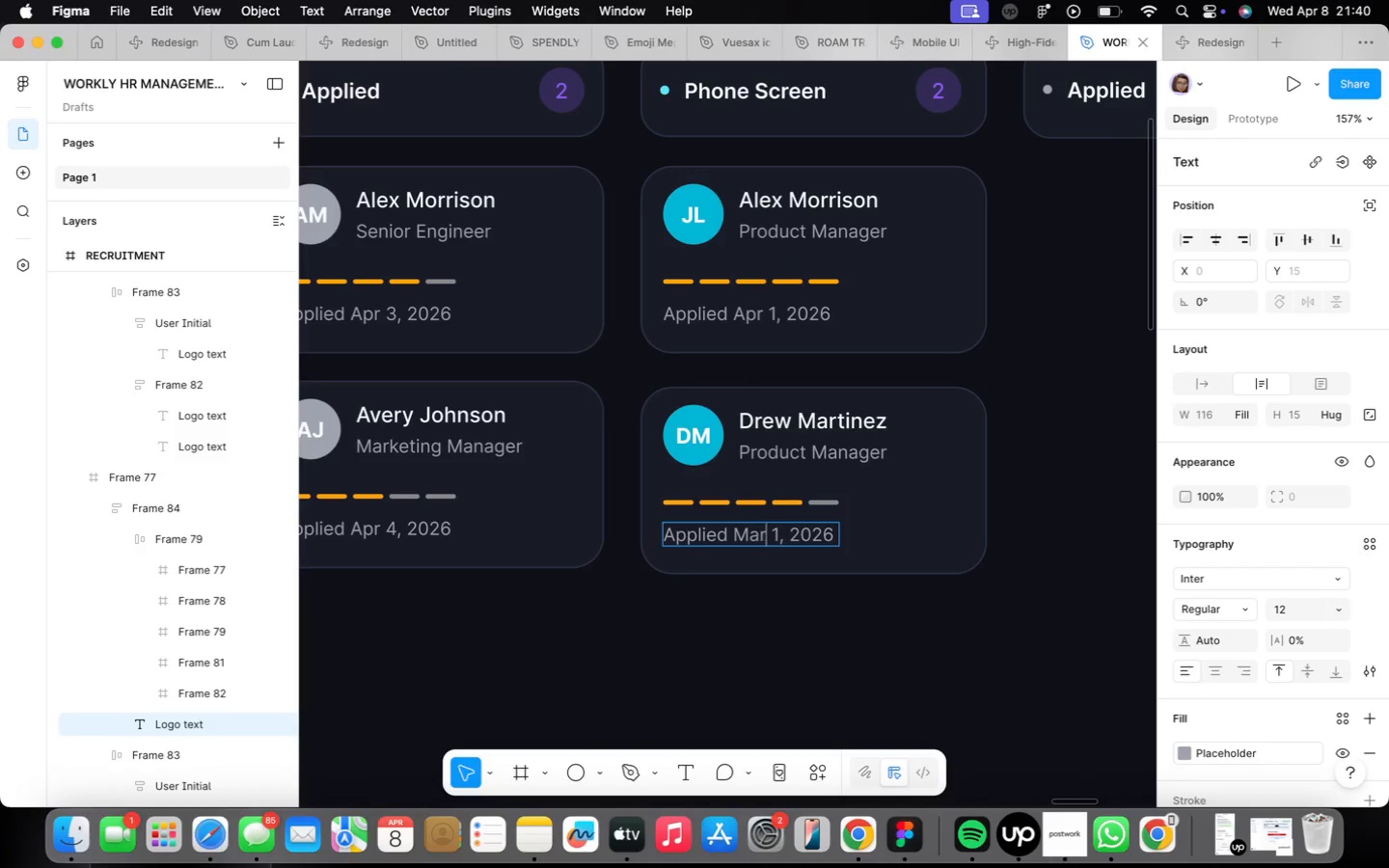 
key(Alt+R)
 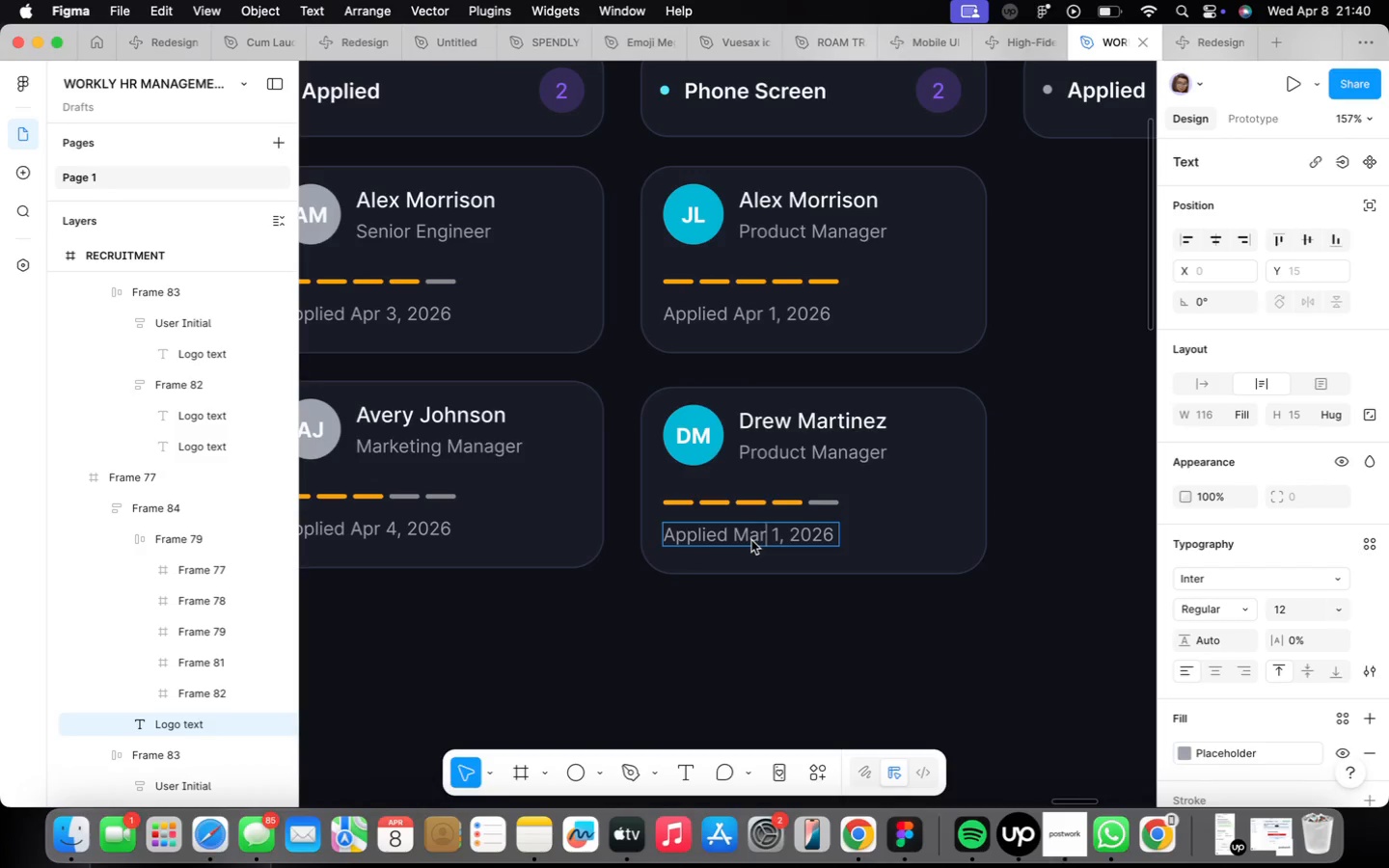 
key(Alt+ArrowRight)
 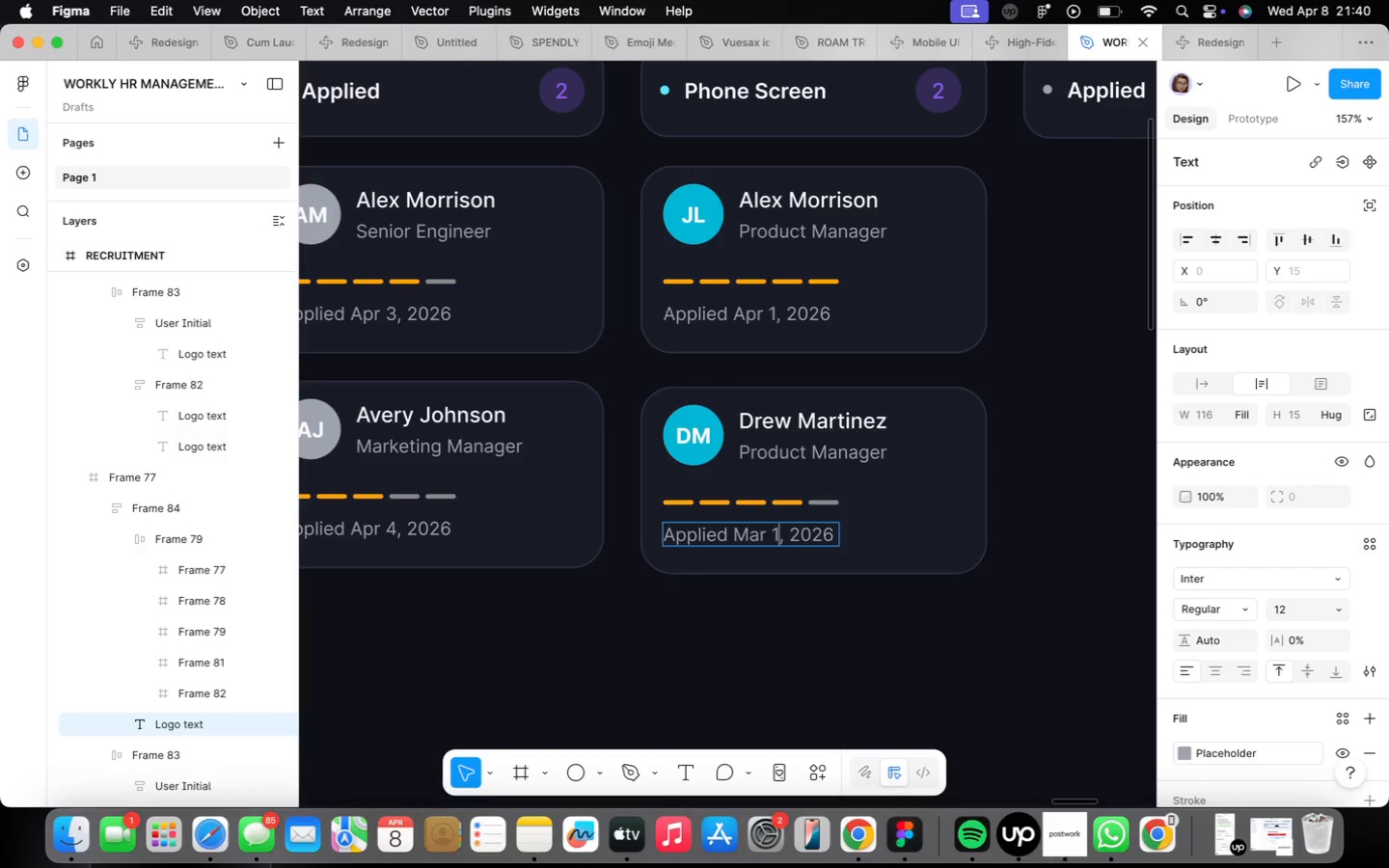 
key(Alt+ArrowRight)
 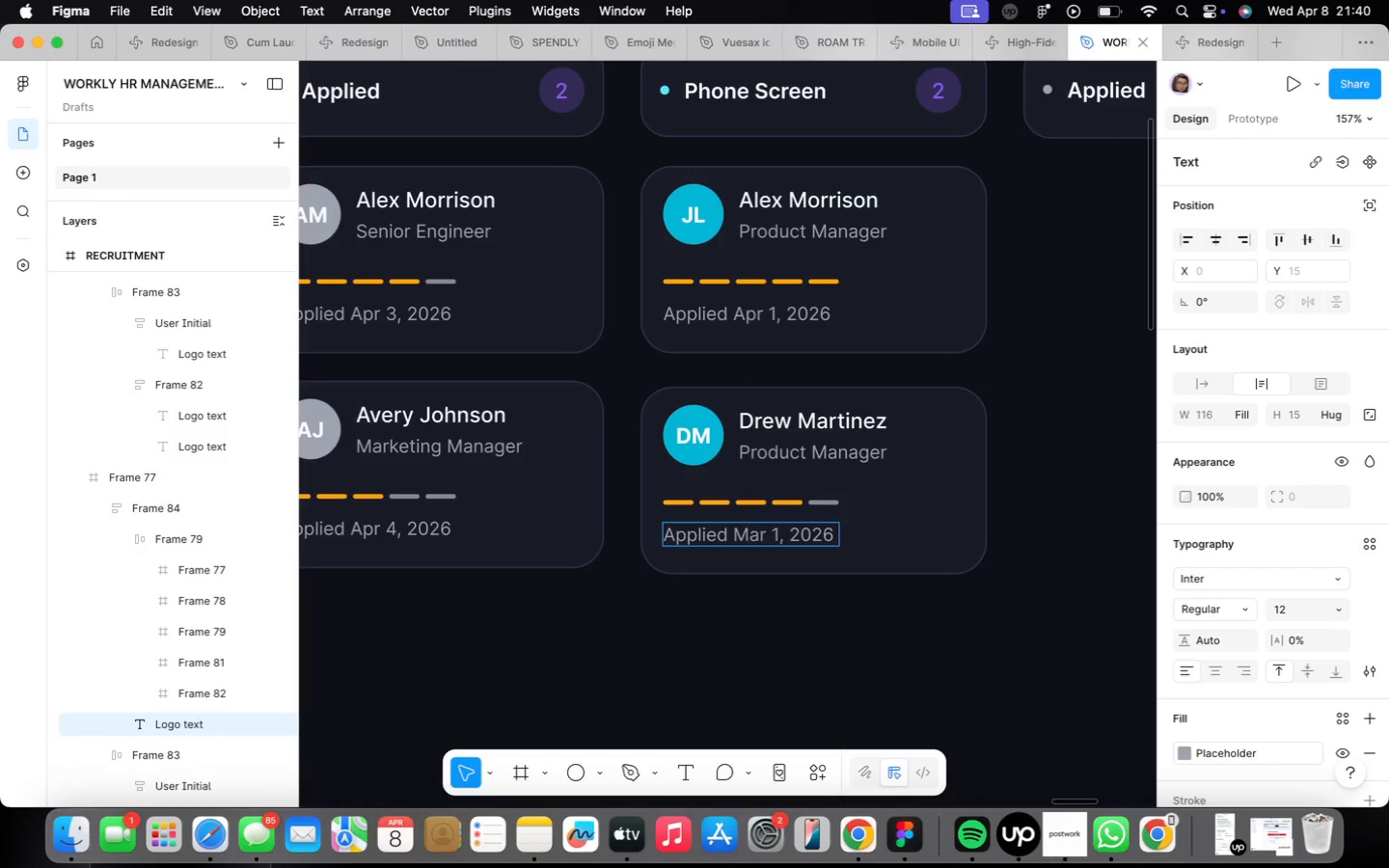 
key(Alt+Backspace)
 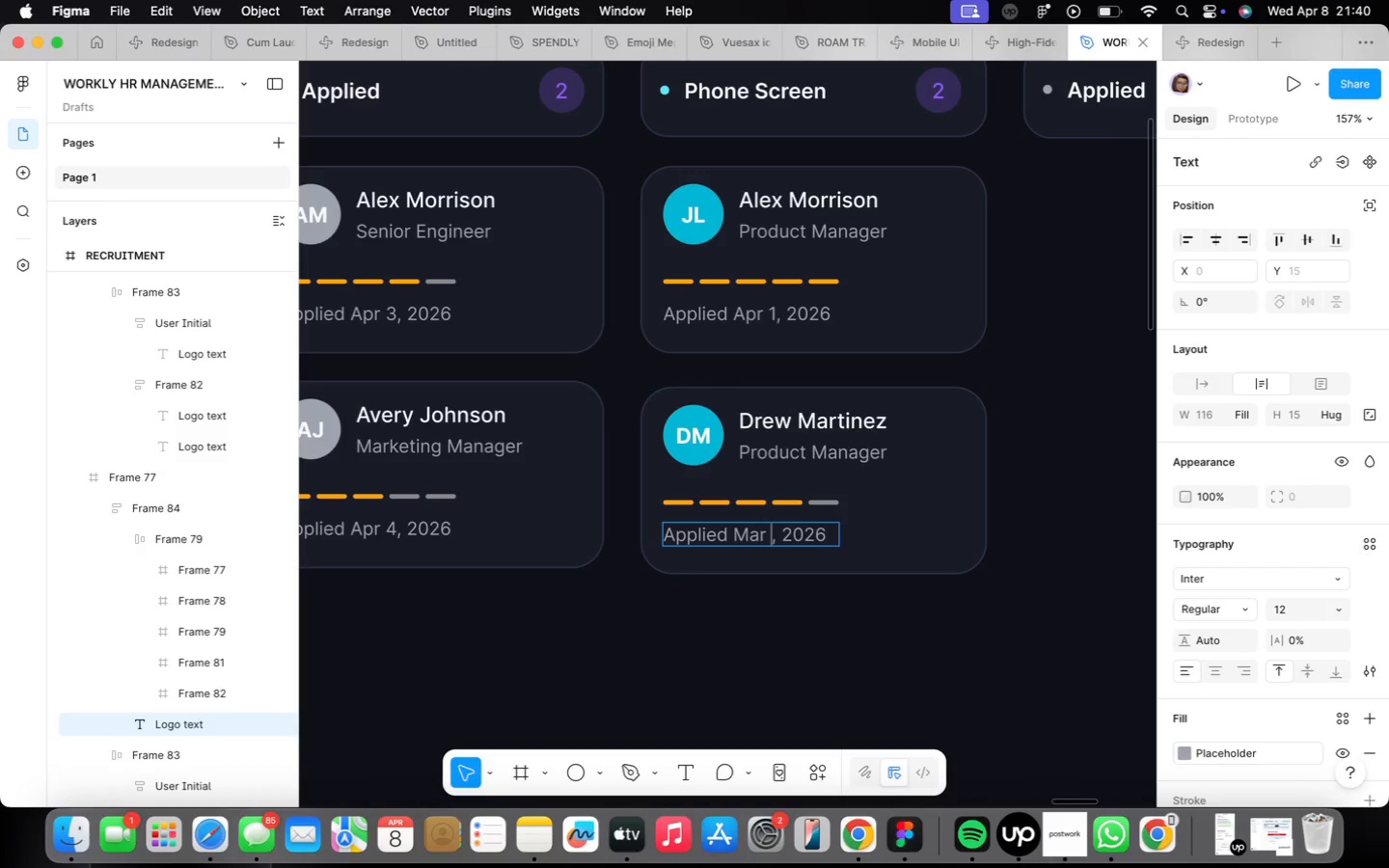 
key(Alt+3)
 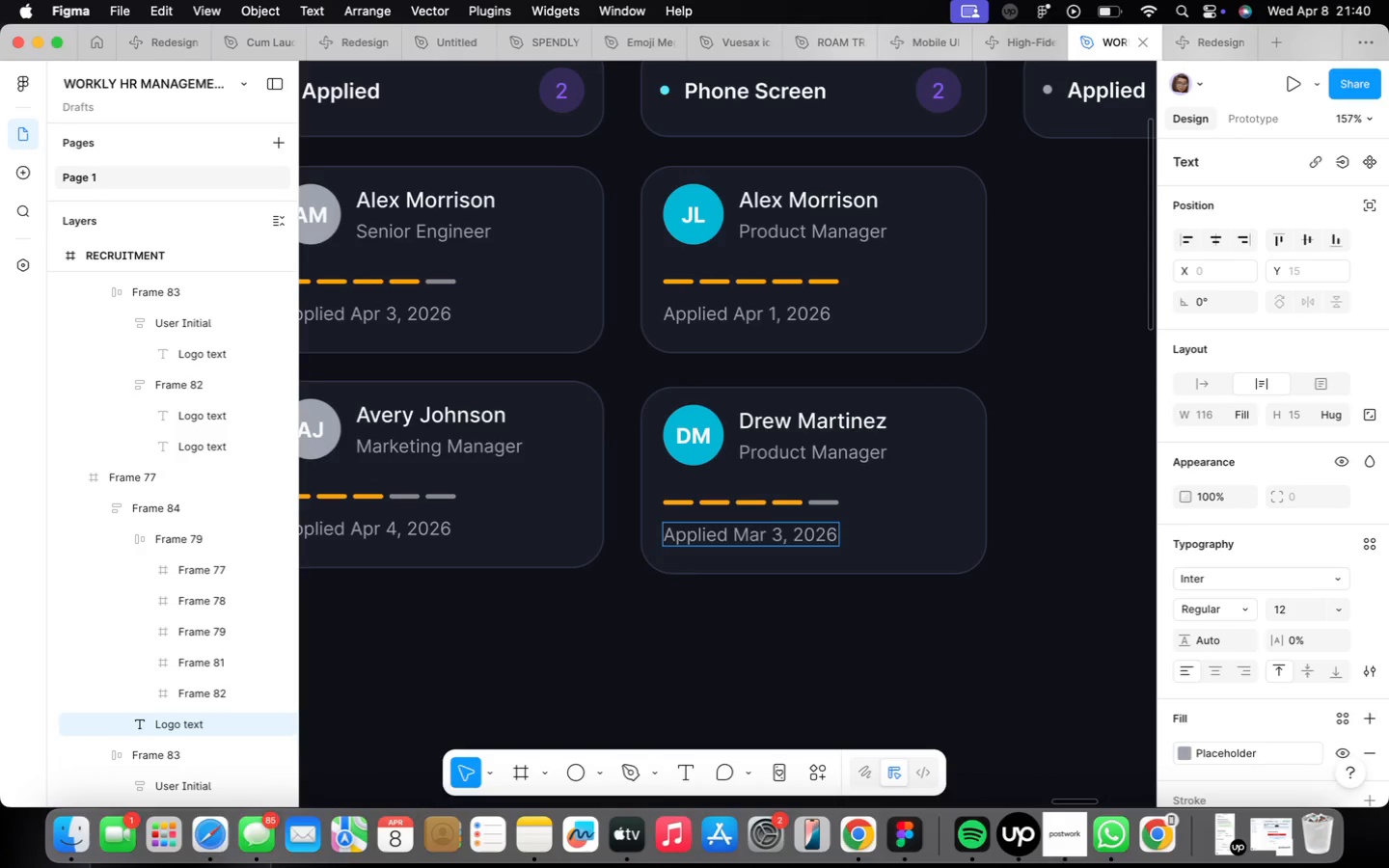 
key(Alt+0)
 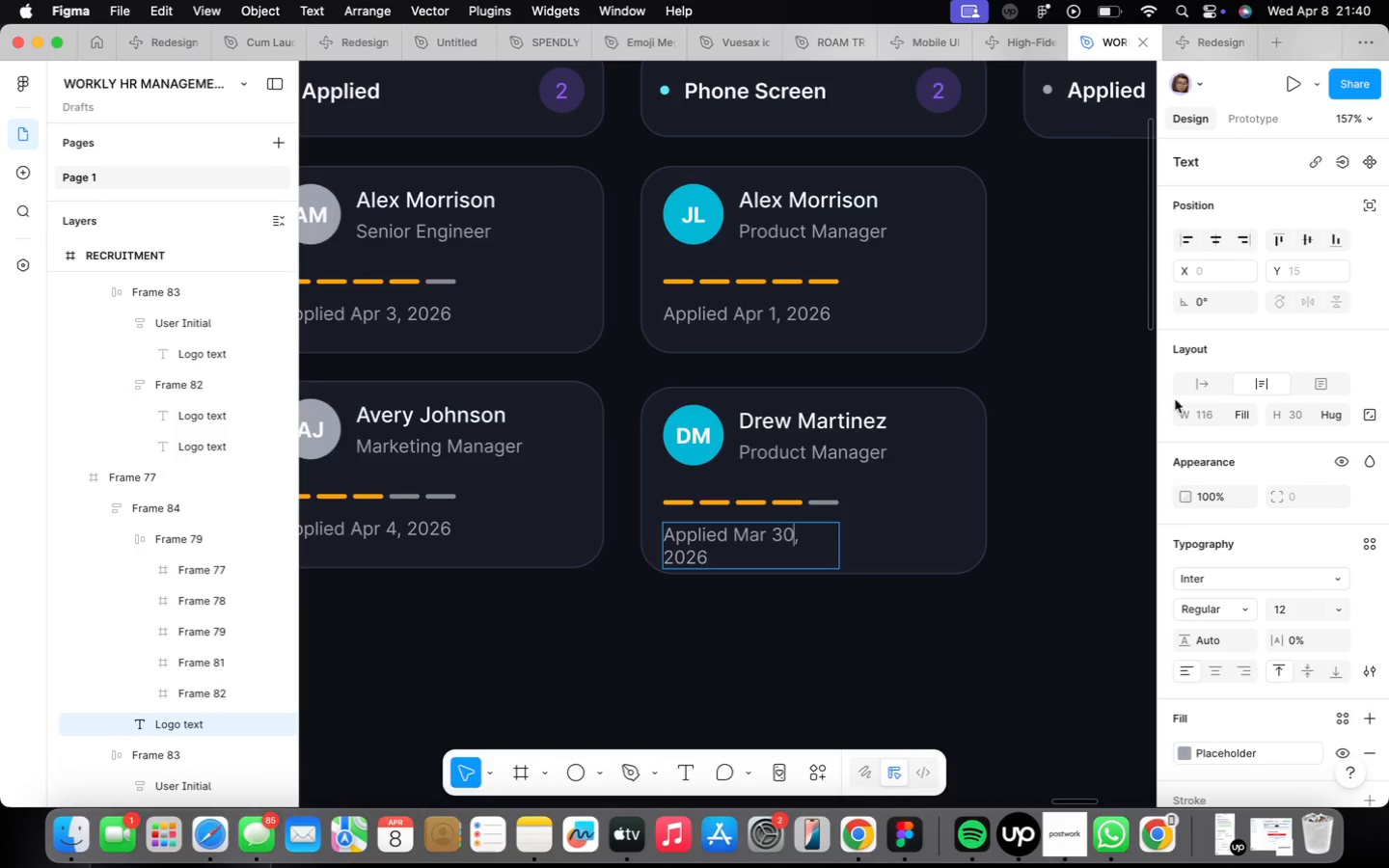 
left_click([1216, 391])
 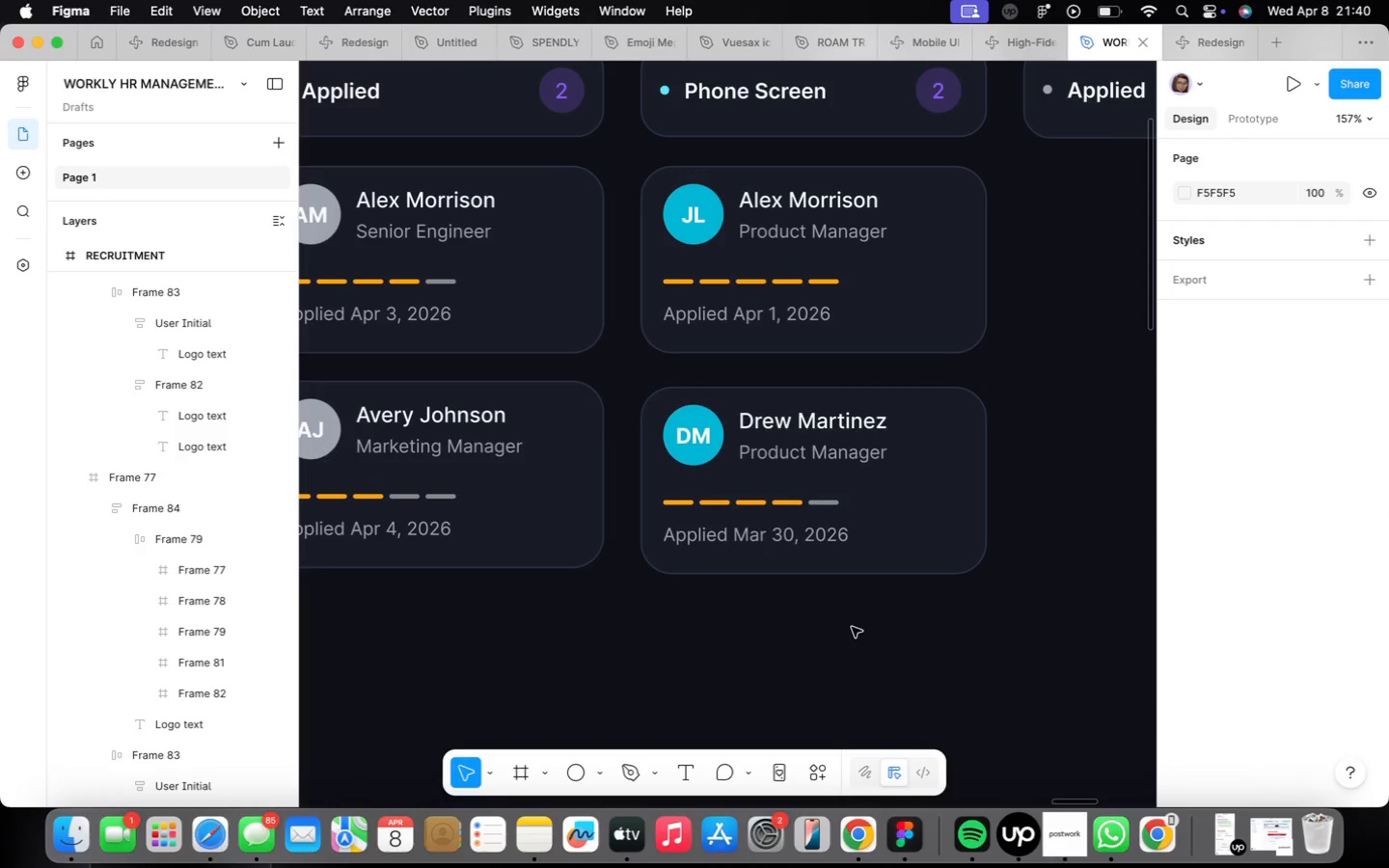 
scroll: coordinate [850, 615], scroll_direction: down, amount: 4.0
 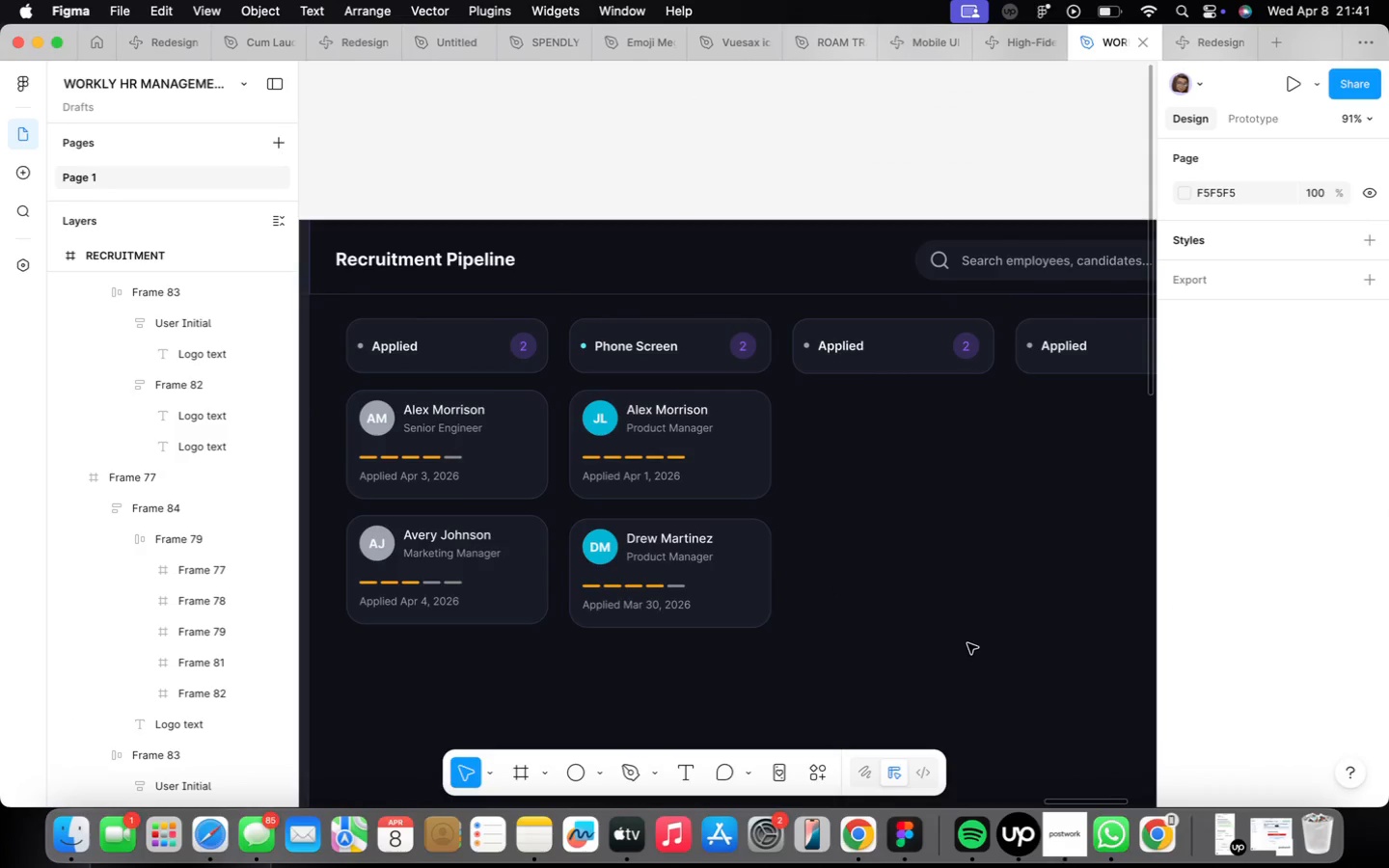 
scroll: coordinate [738, 347], scroll_direction: up, amount: 2.0
 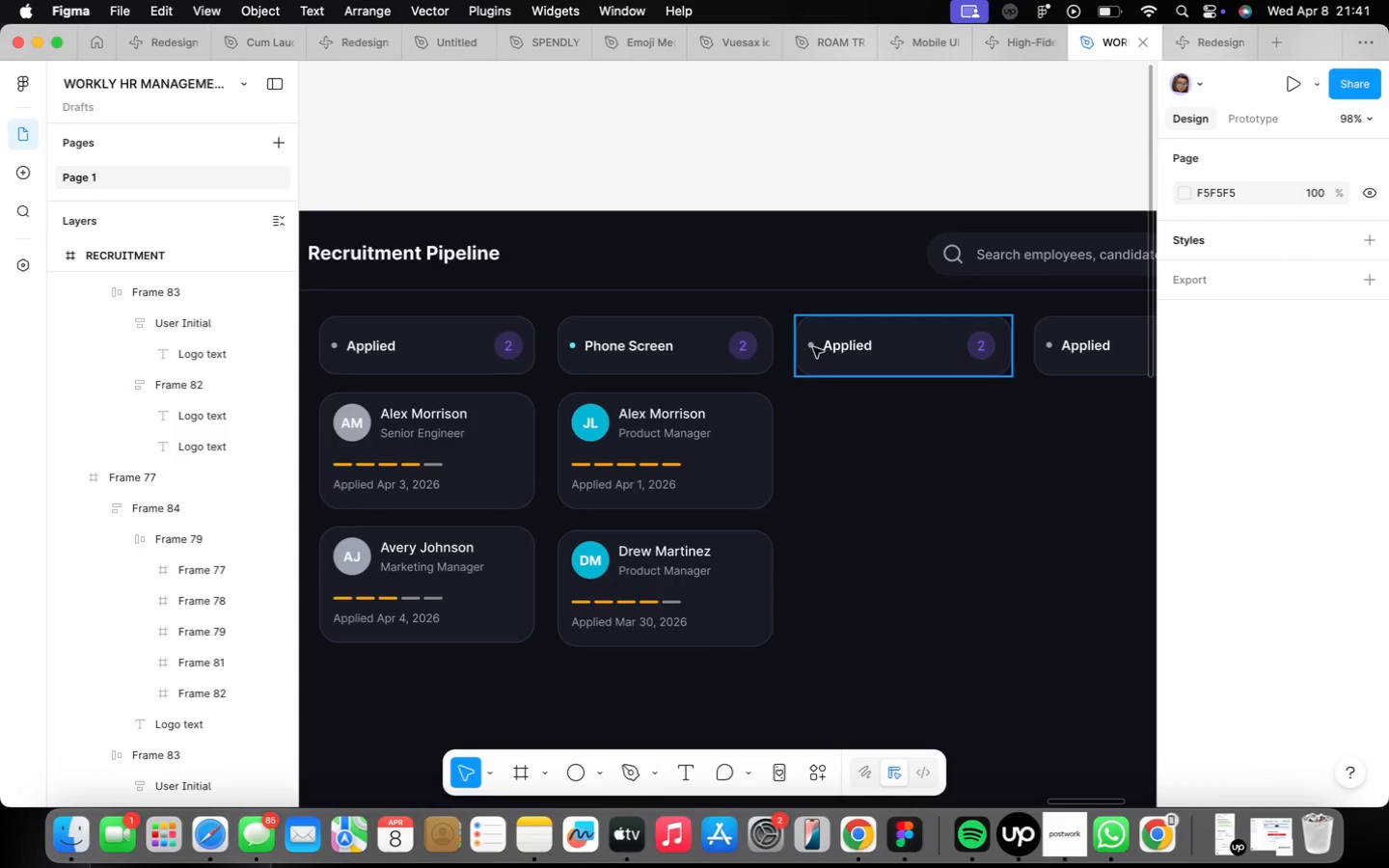 
double_click([810, 345])
 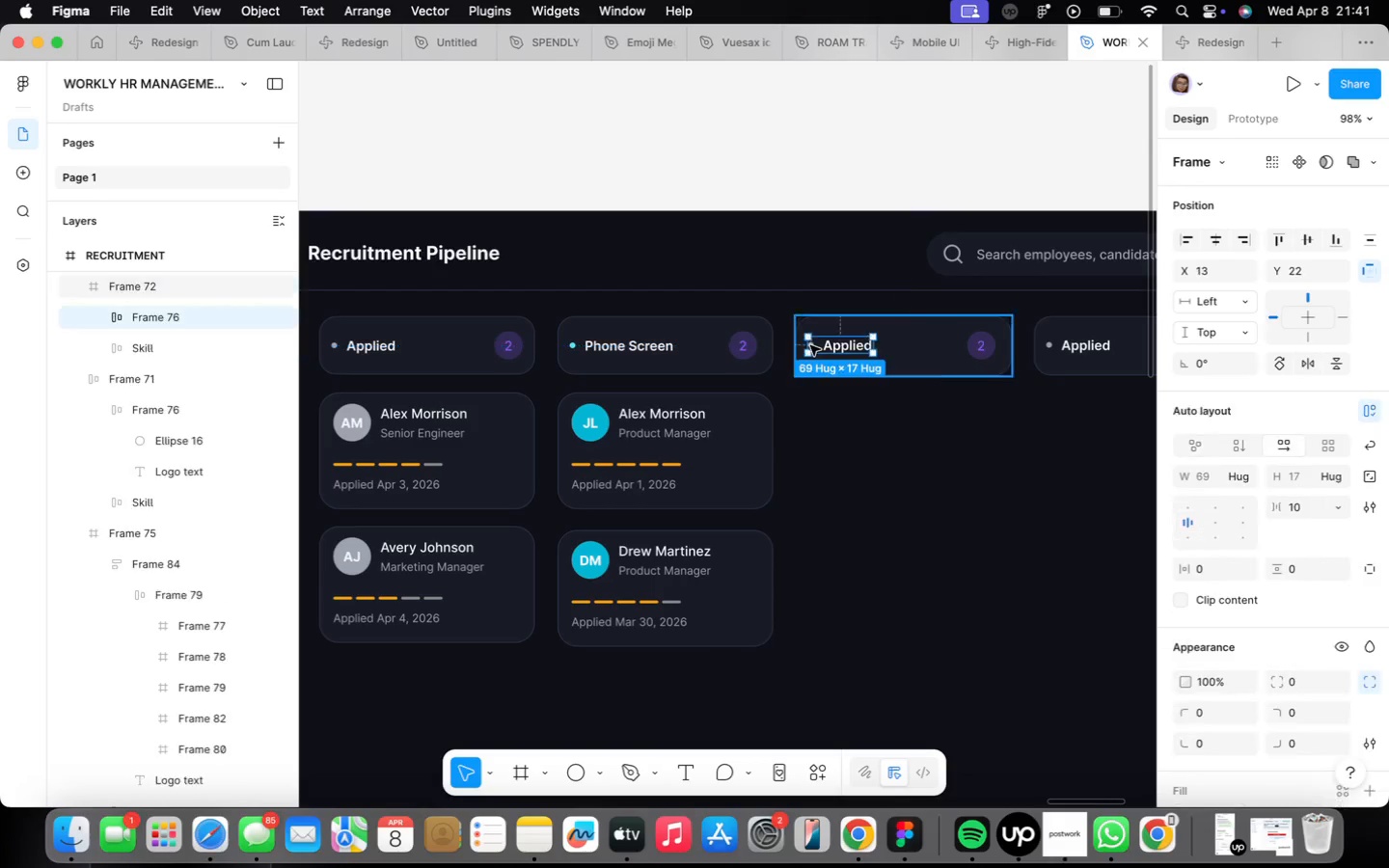 
triple_click([810, 345])
 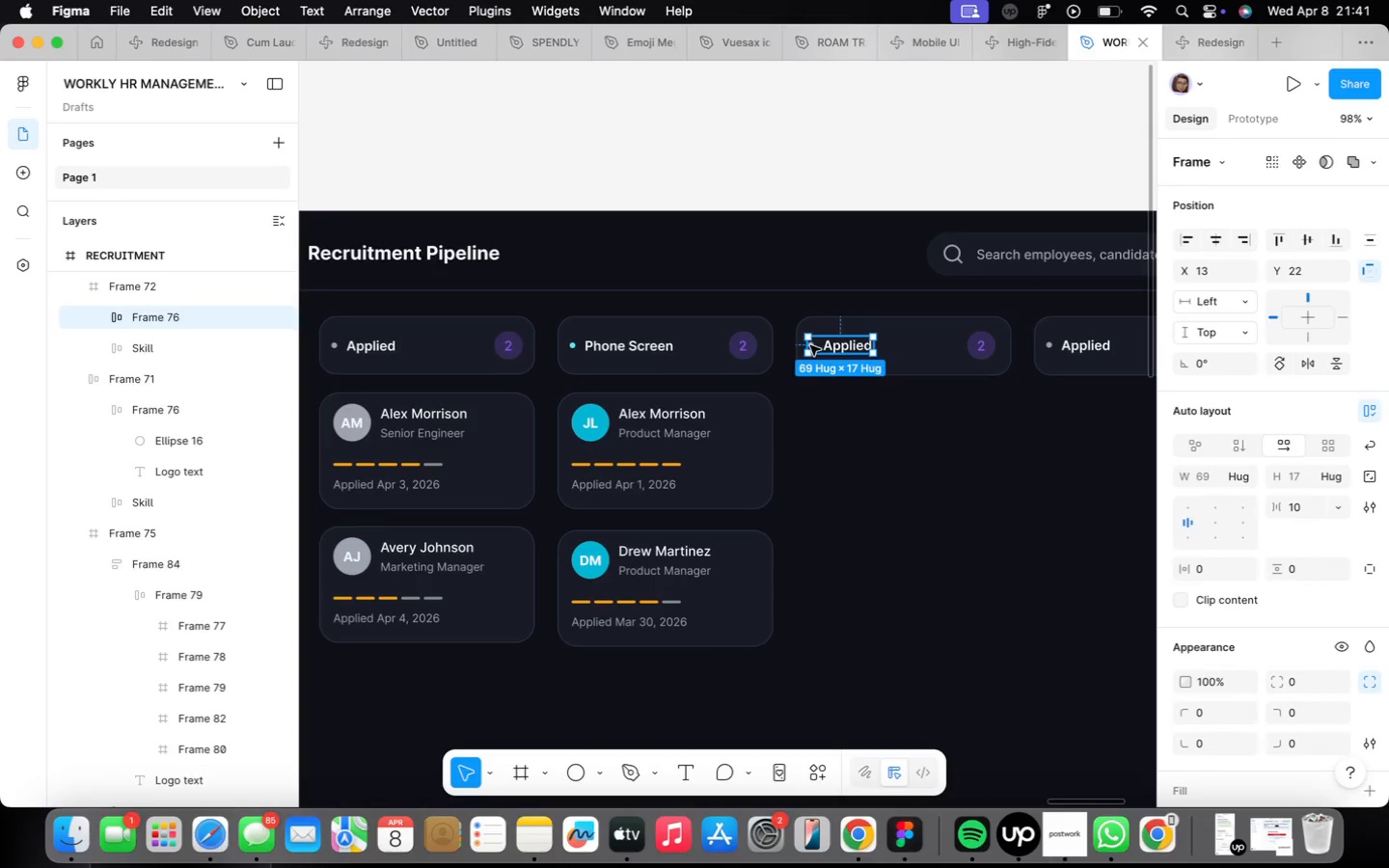 
triple_click([810, 345])
 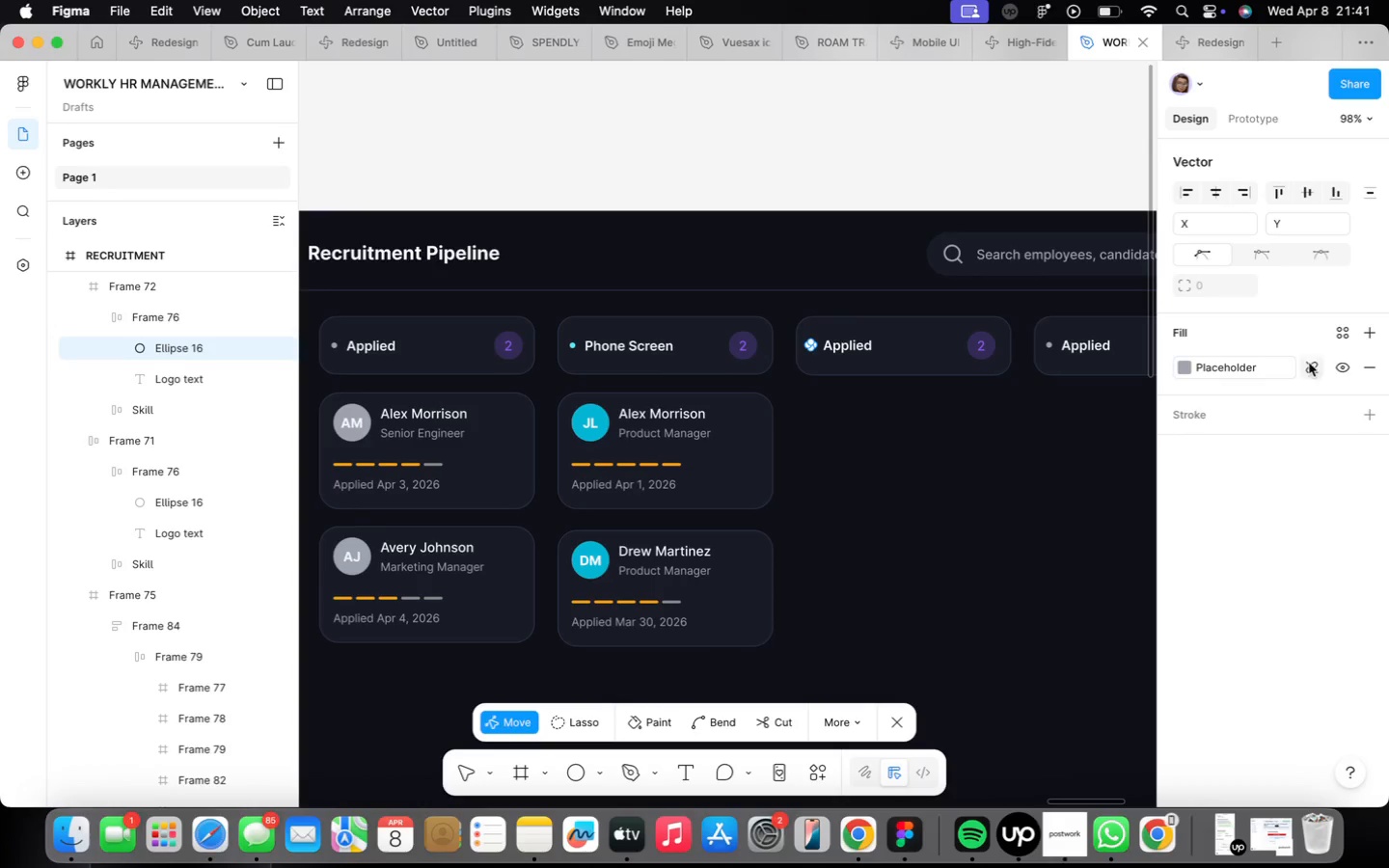 
left_click([1316, 362])
 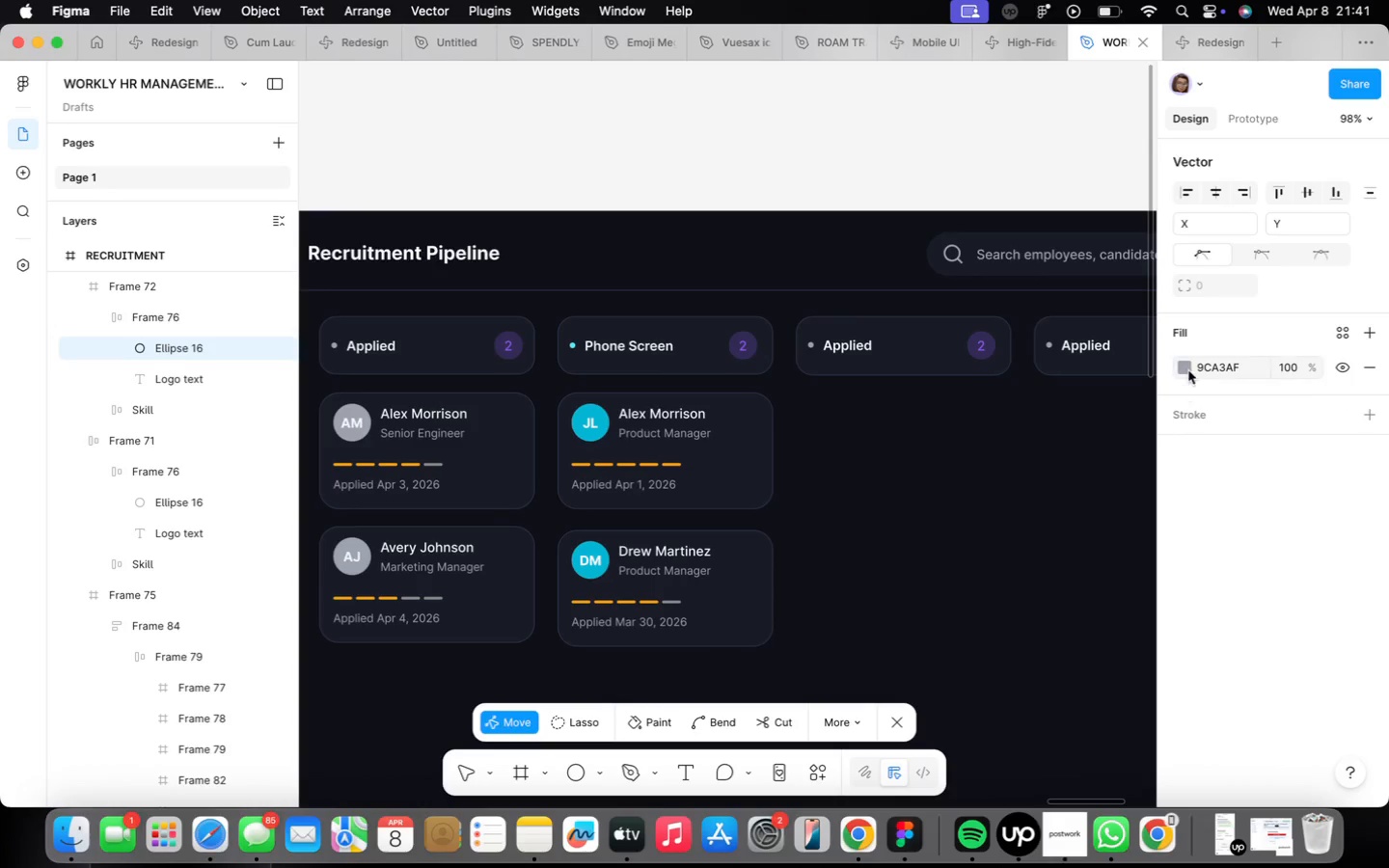 
left_click([1181, 366])
 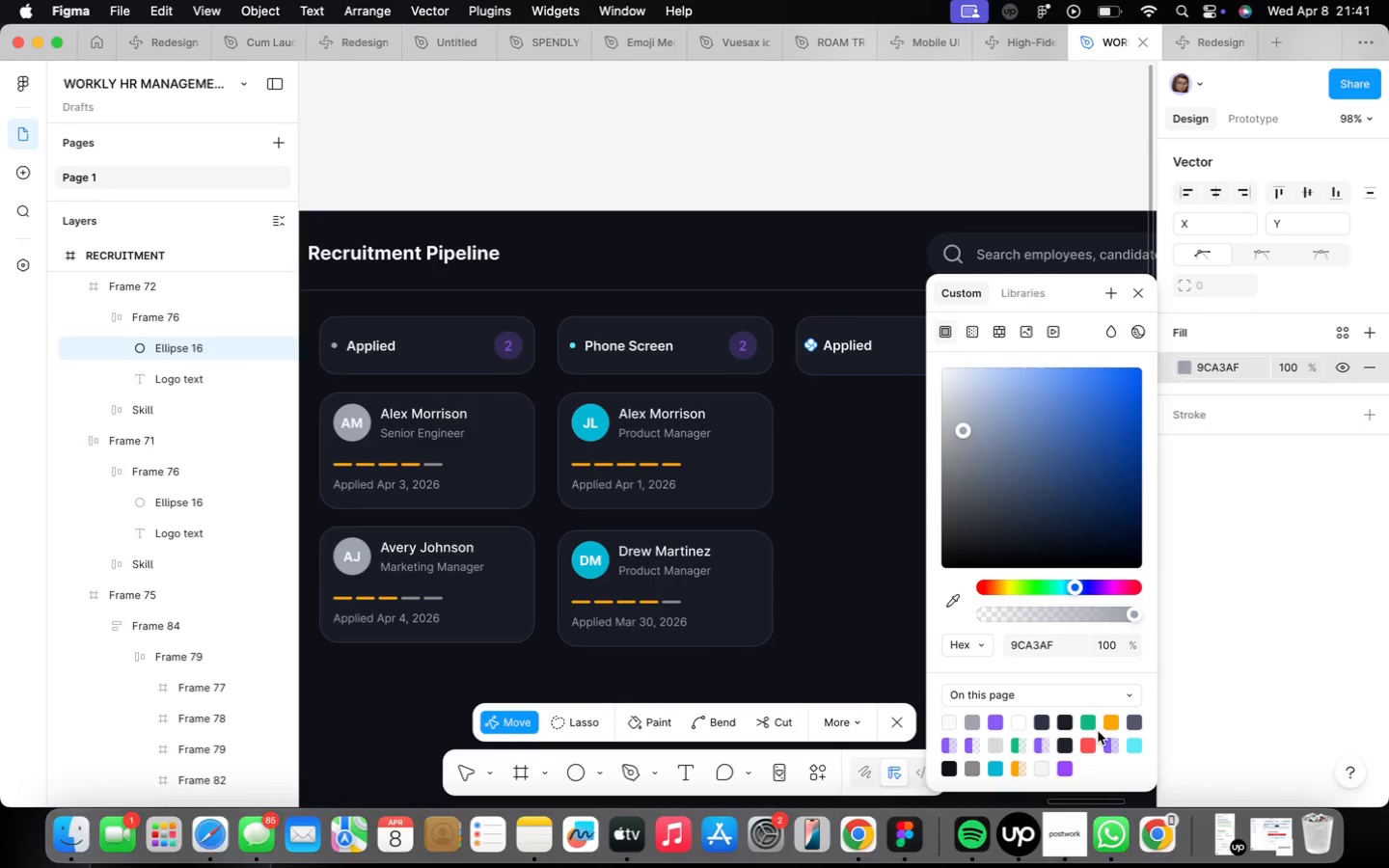 
left_click([1109, 724])
 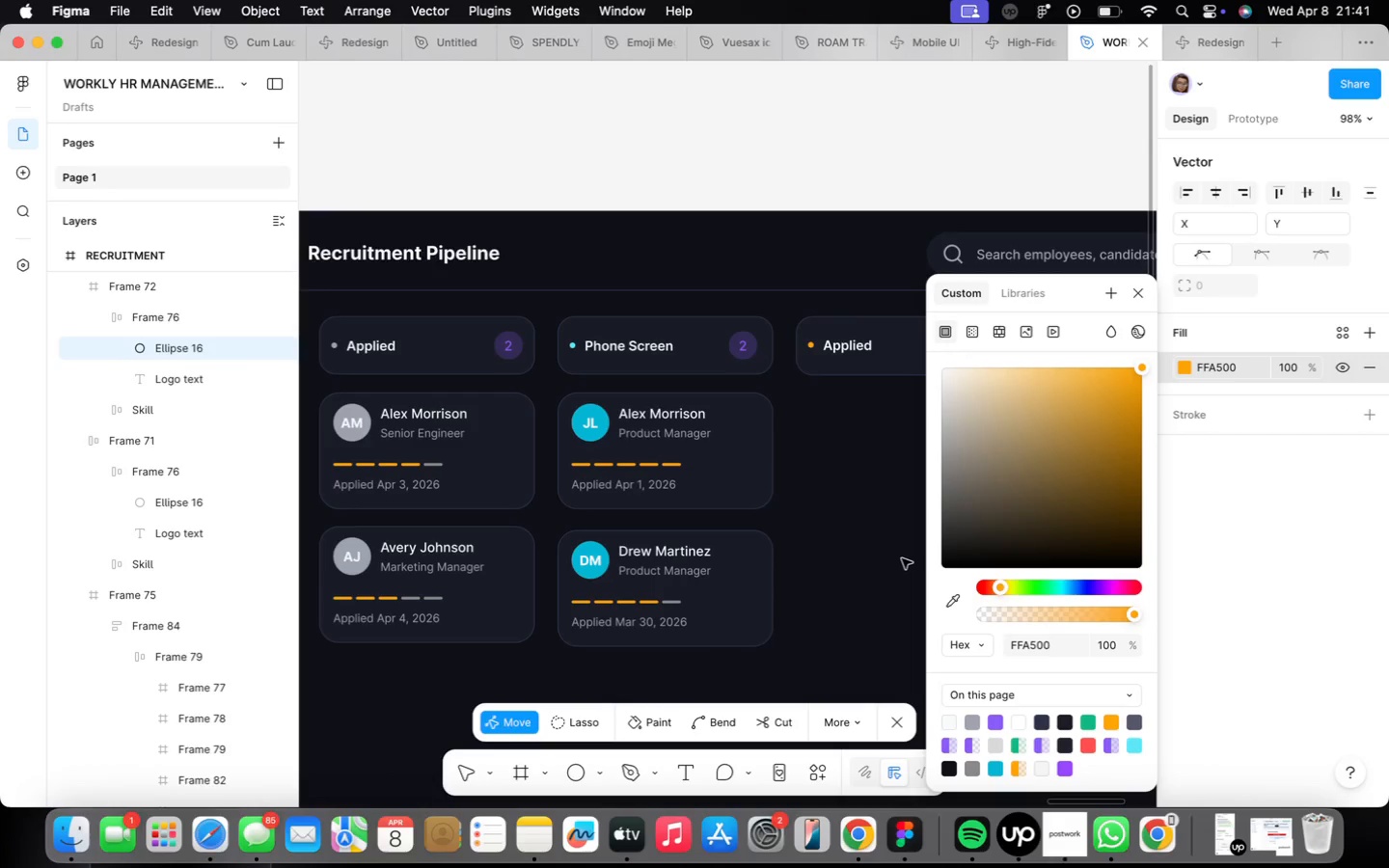 
left_click([903, 559])
 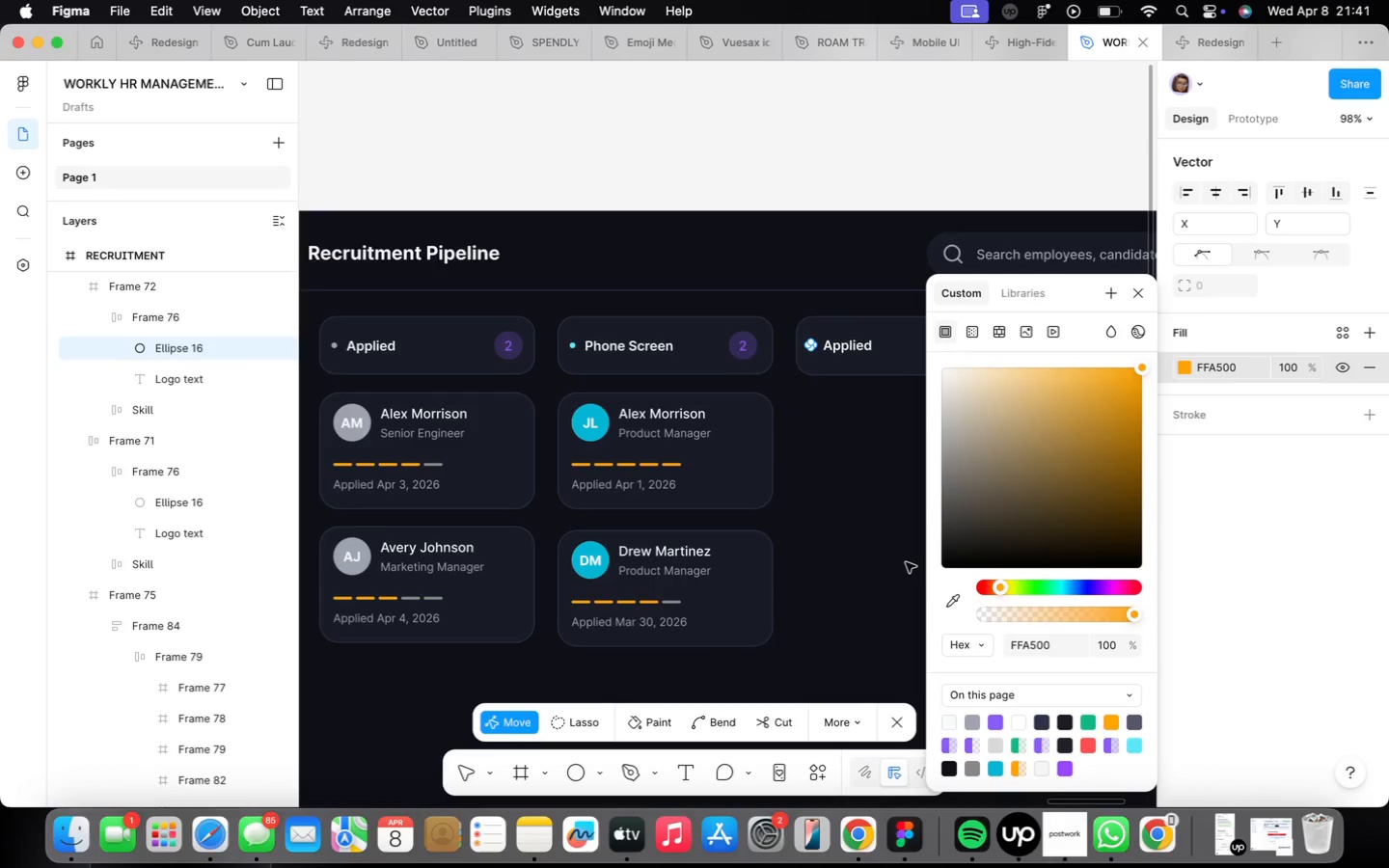 
left_click([906, 562])
 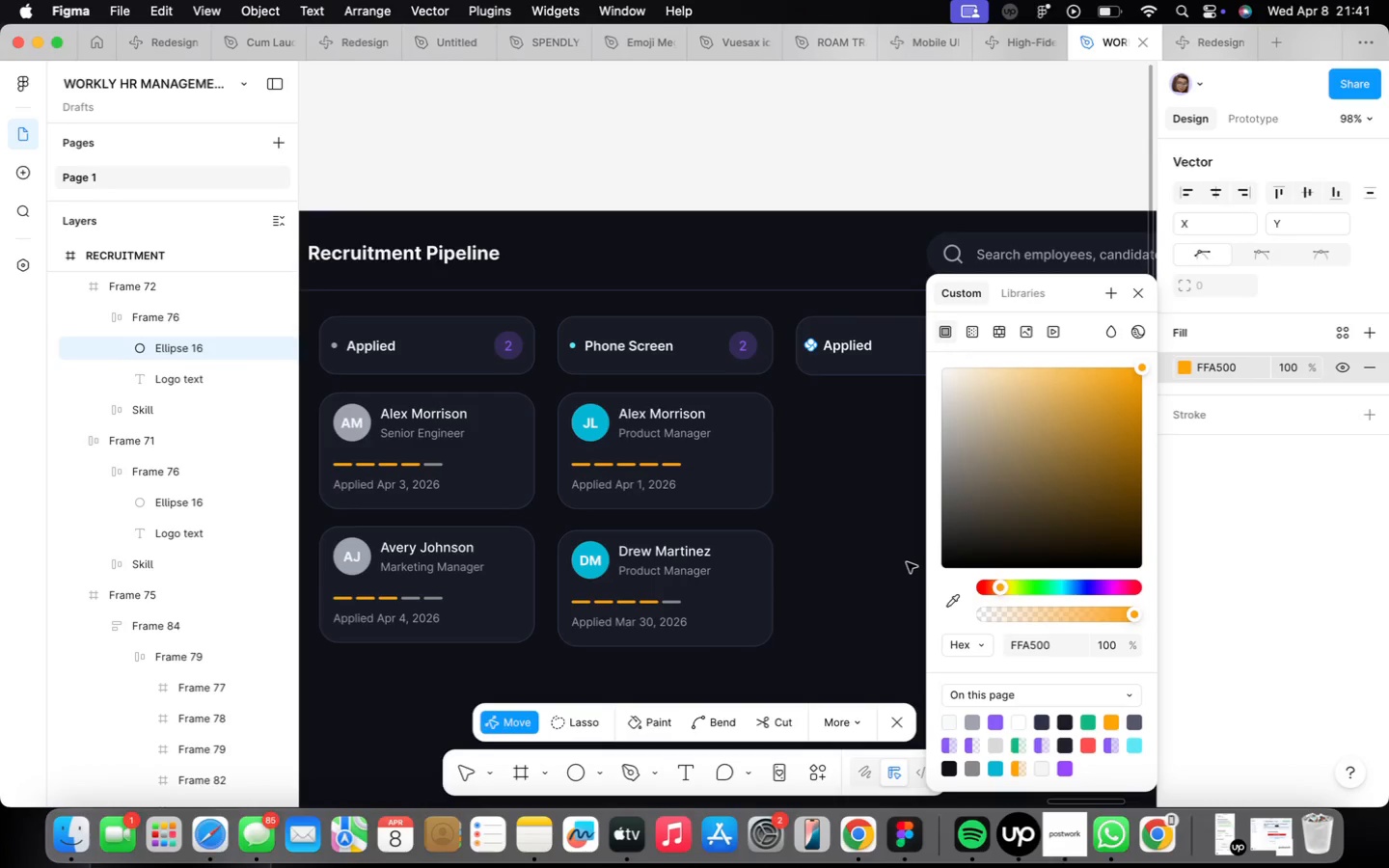 
left_click([864, 552])
 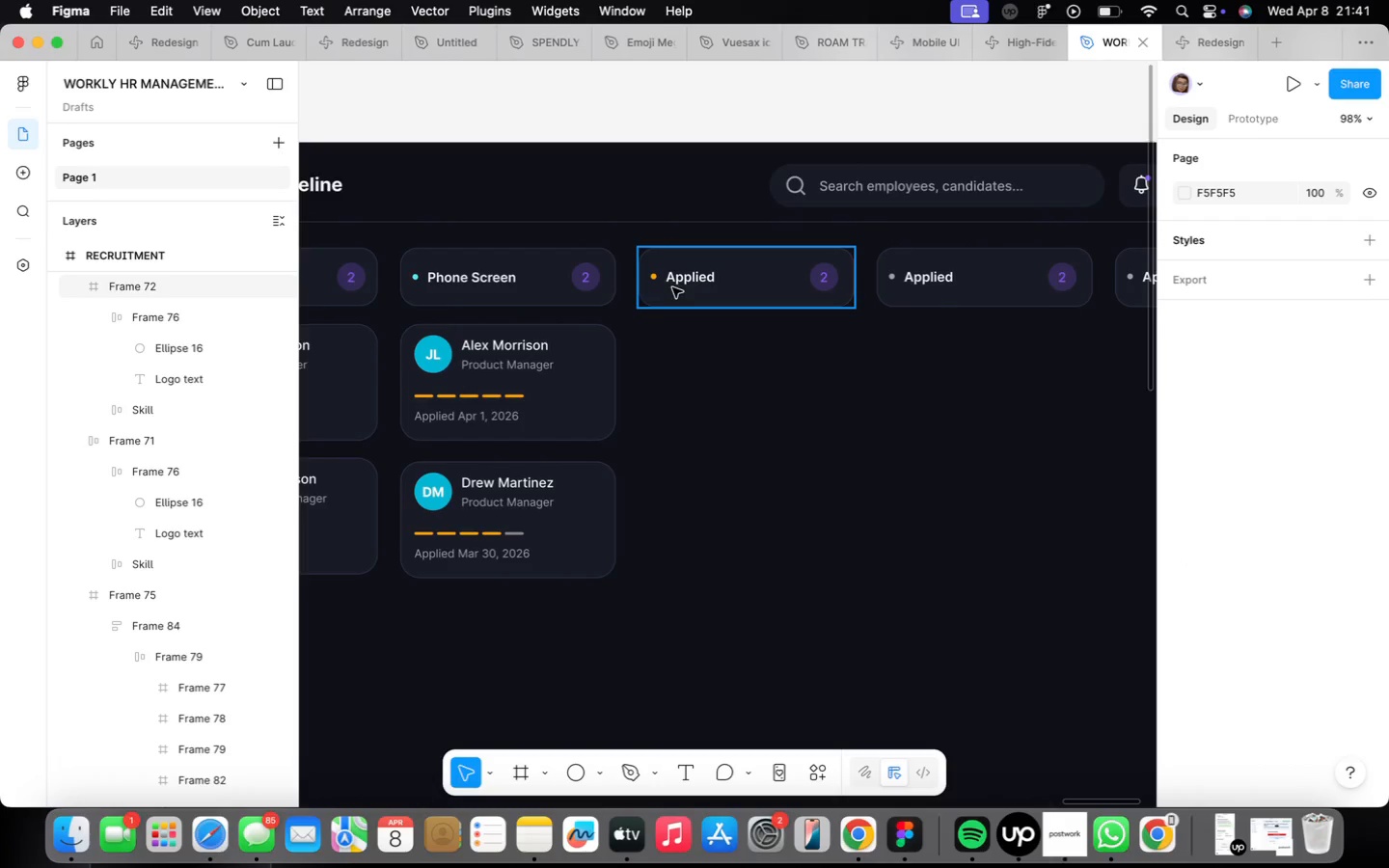 
wait(5.19)
 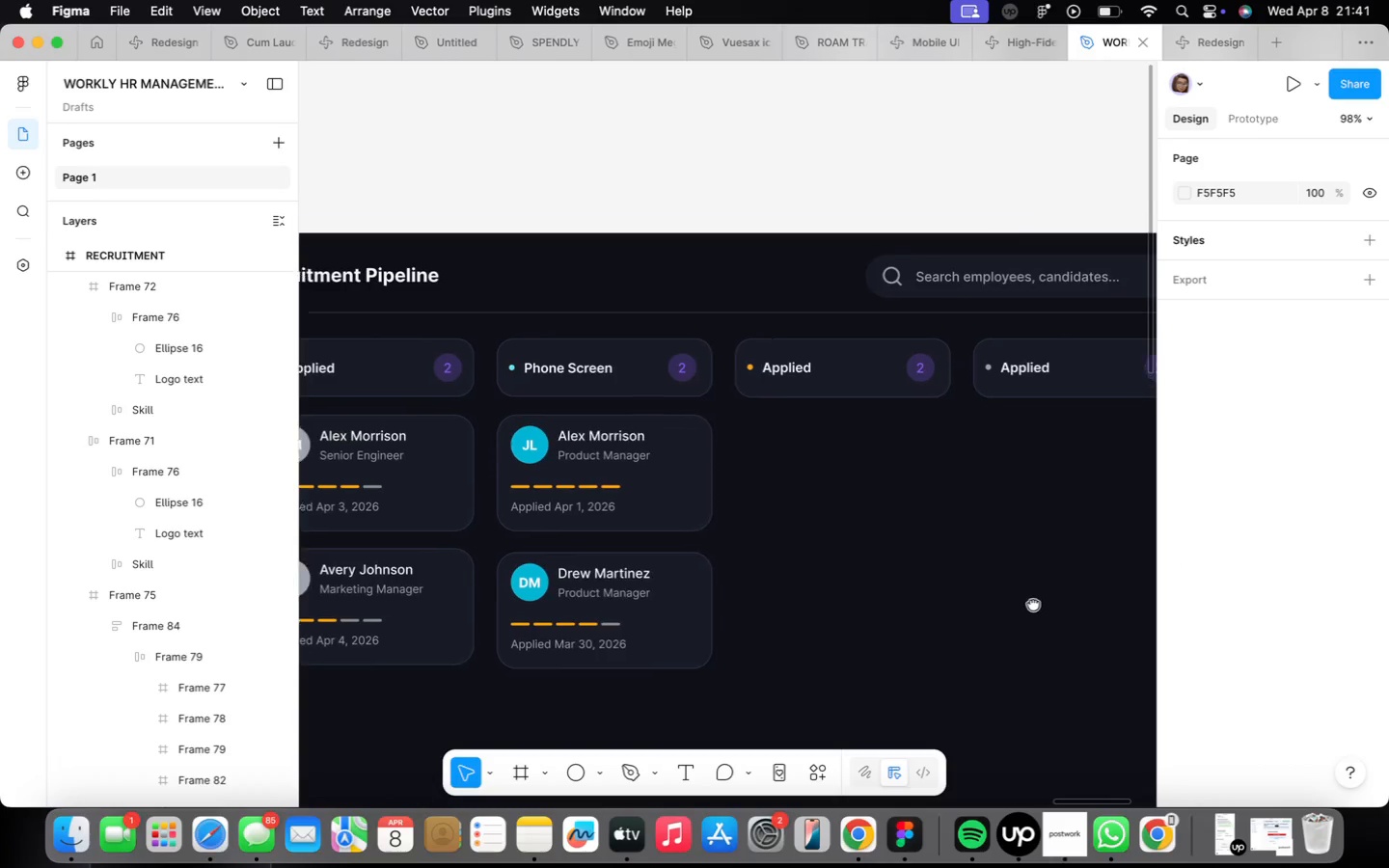 
right_click([1005, 474])
 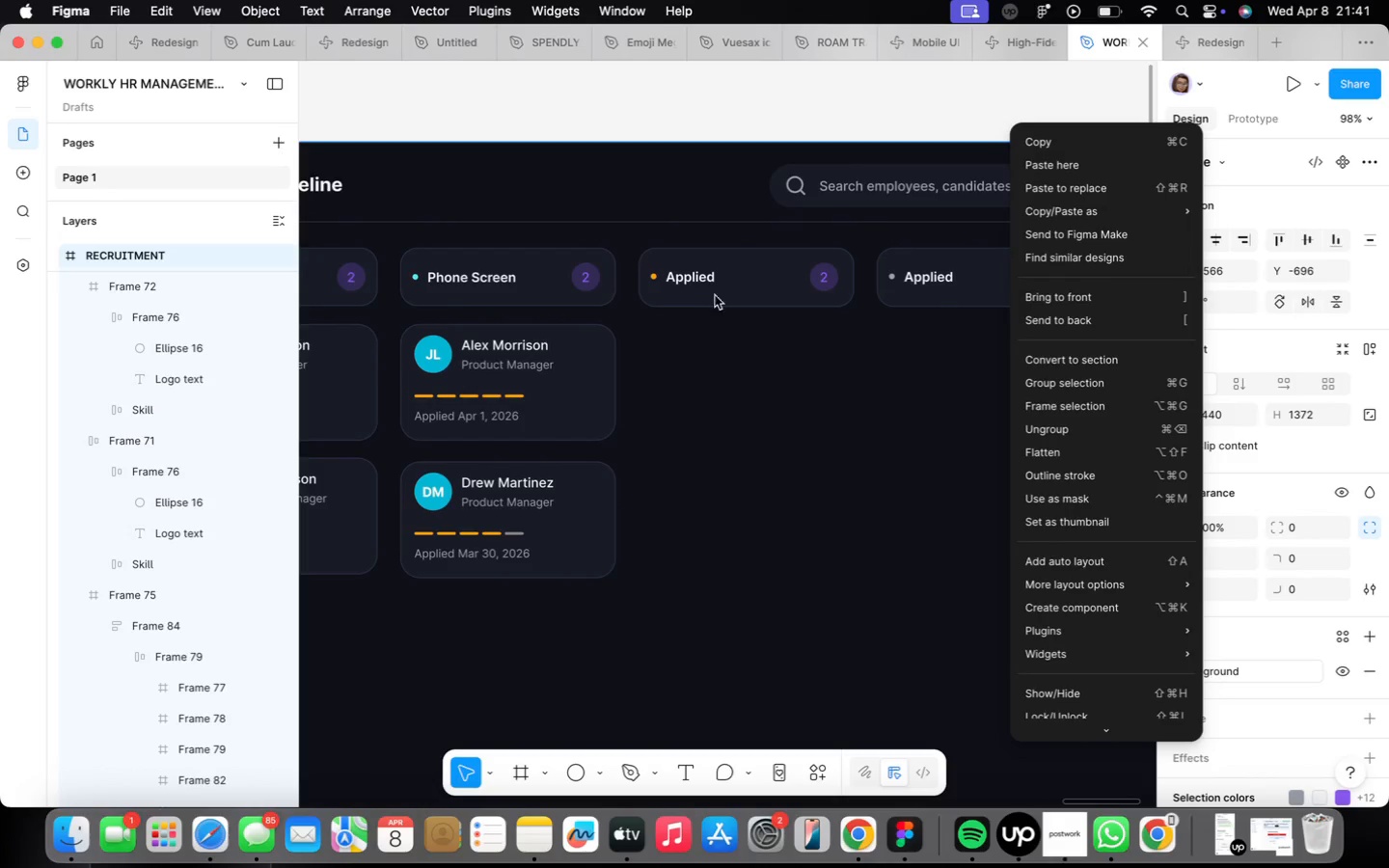 
double_click([717, 292])
 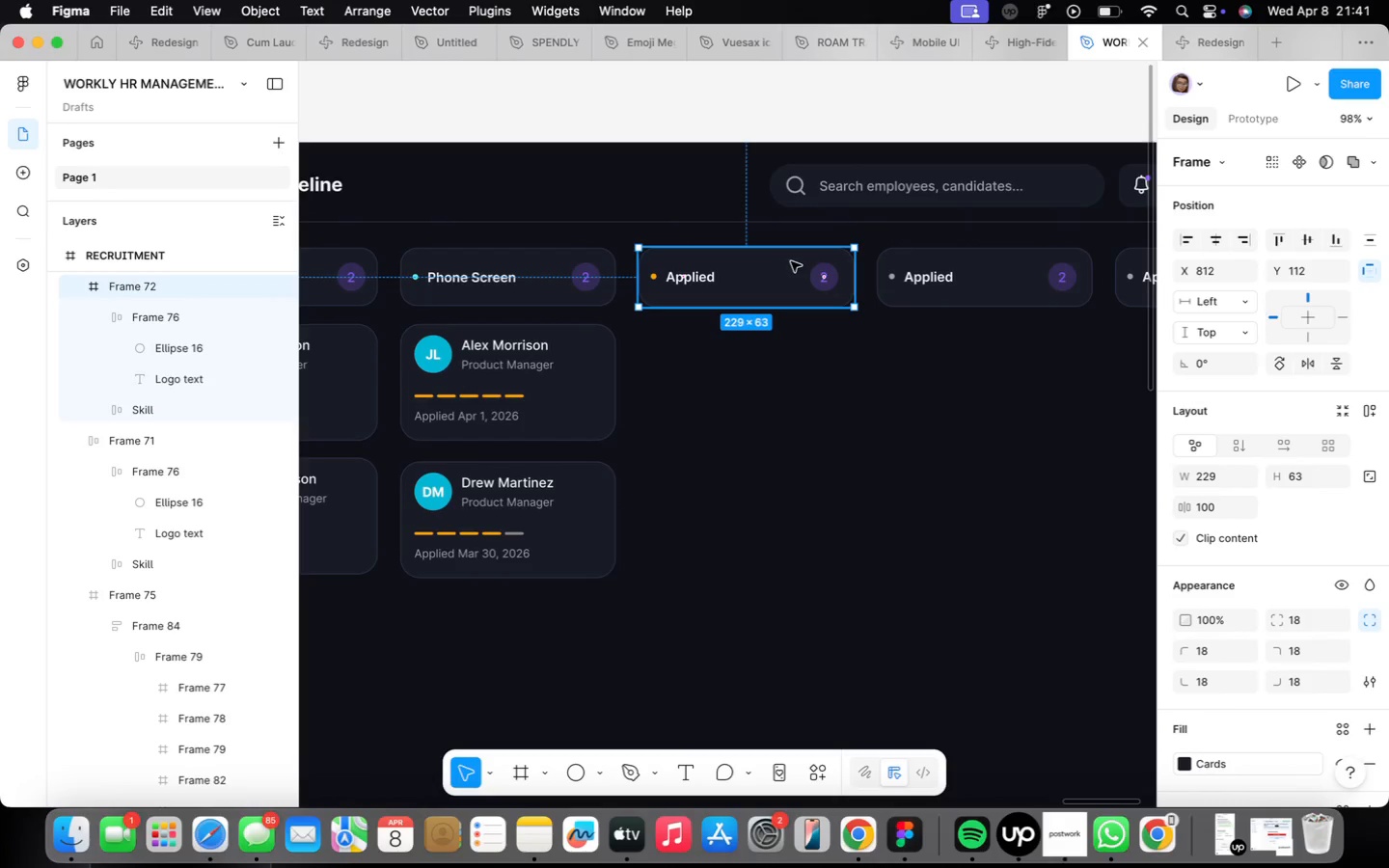 
hold_key(key=OptionLeft, duration=0.85)
 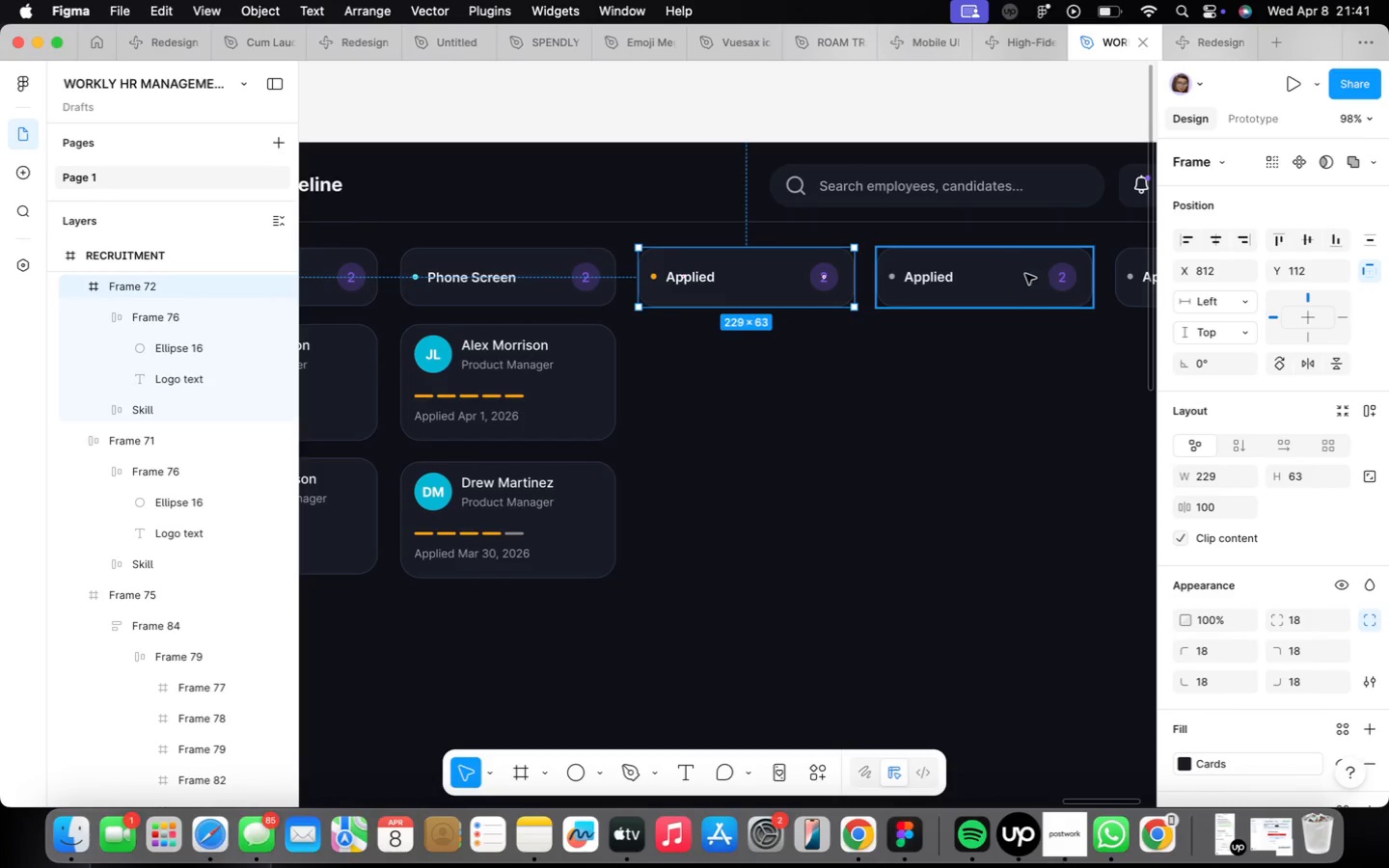 
hold_key(key=OptionLeft, duration=0.37)
 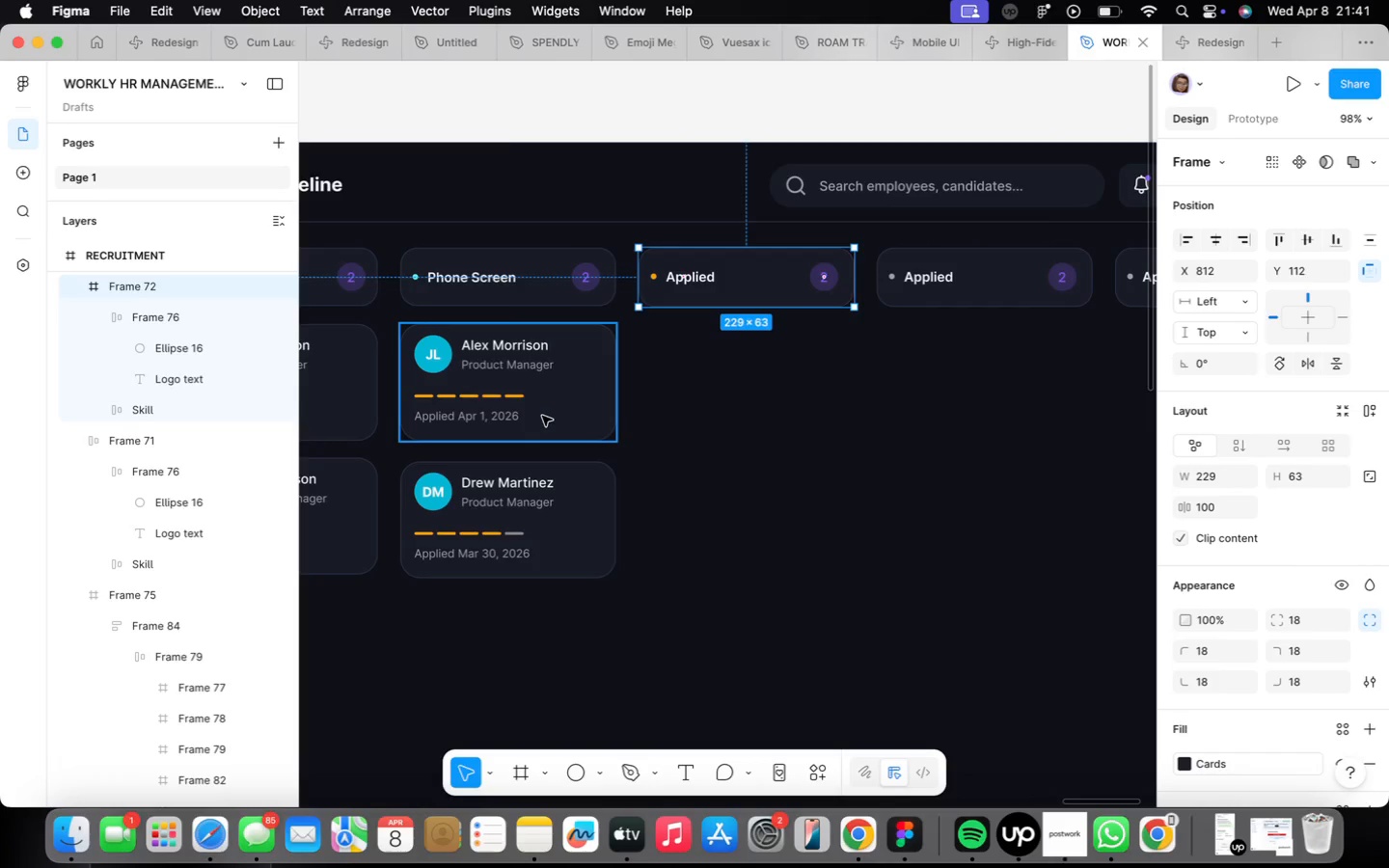 
hold_key(key=OptionLeft, duration=2.3)
left_click_drag(start_coordinate=[540, 408], to_coordinate=[780, 409])
 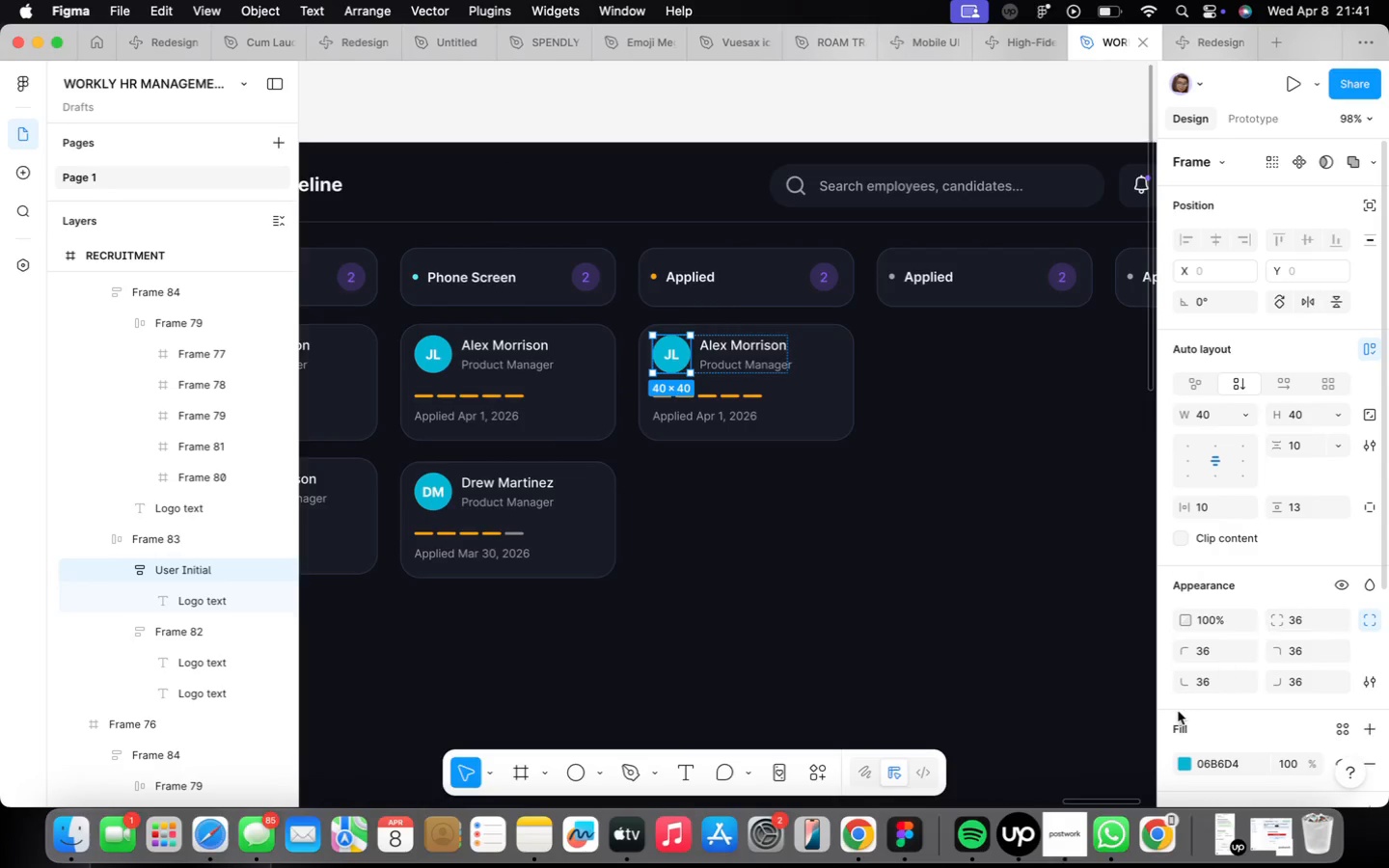 
left_click([1185, 762])
 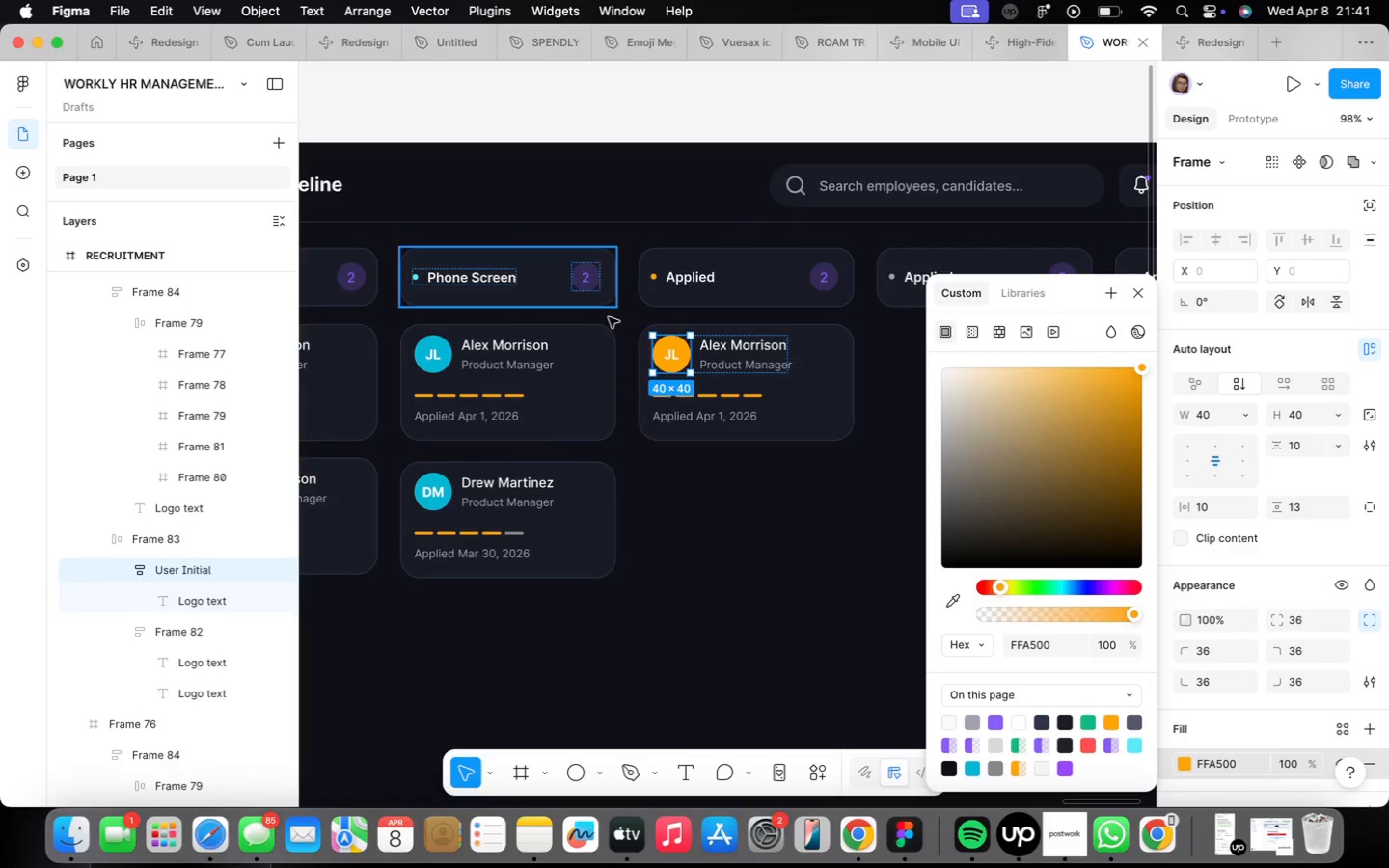 
double_click([674, 363])
 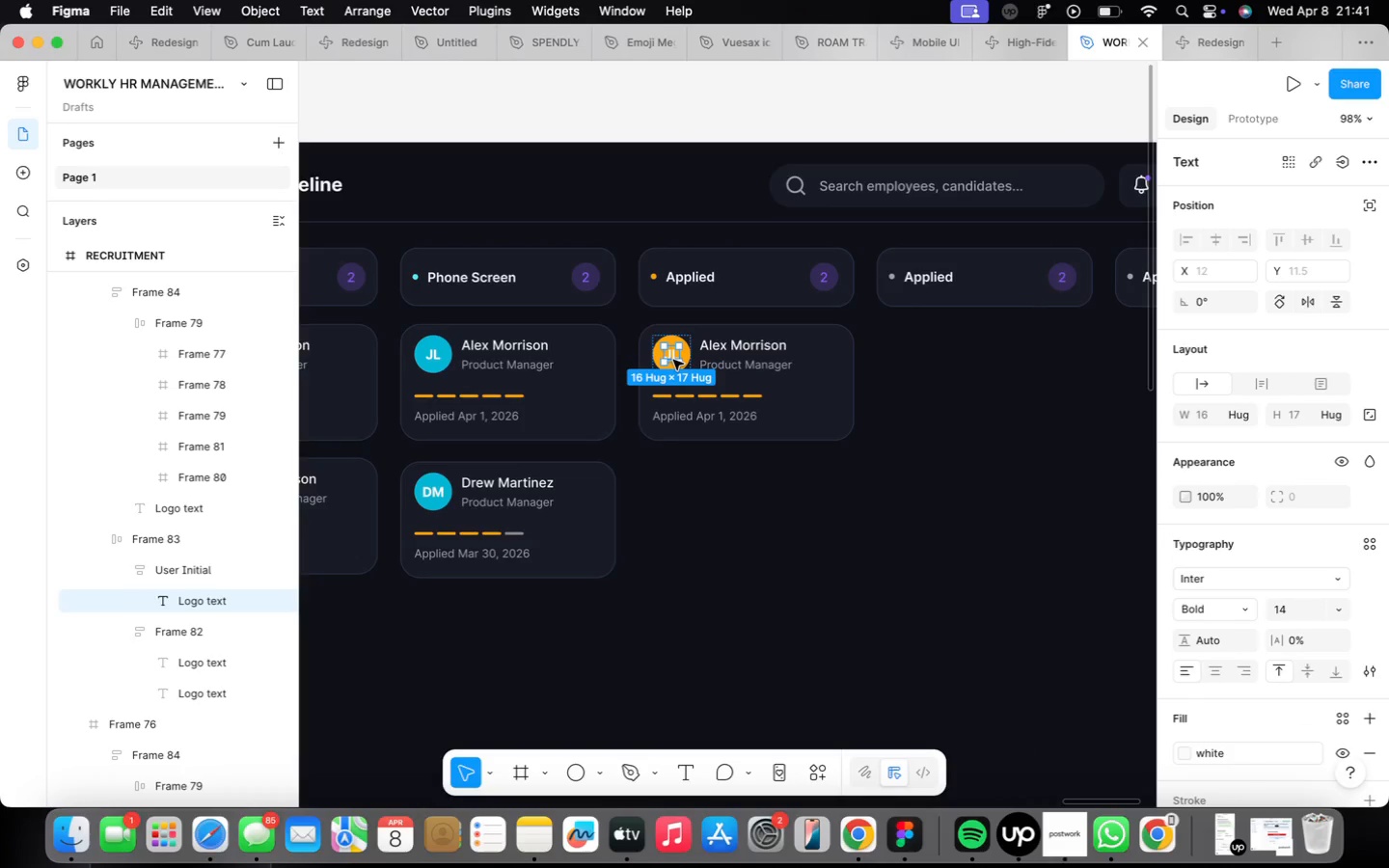 
double_click([674, 360])
 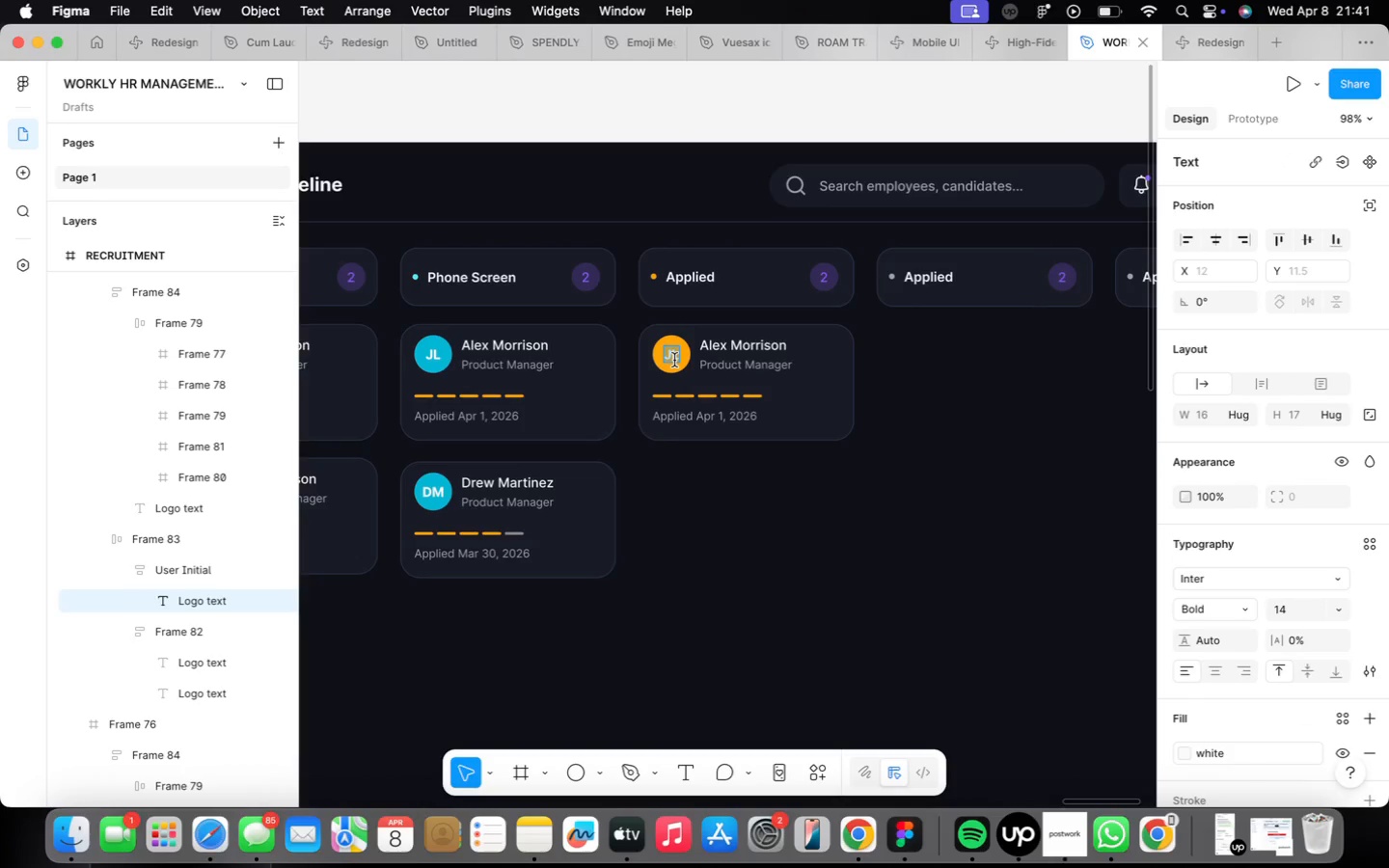 
key(Alt+CapsLock)
 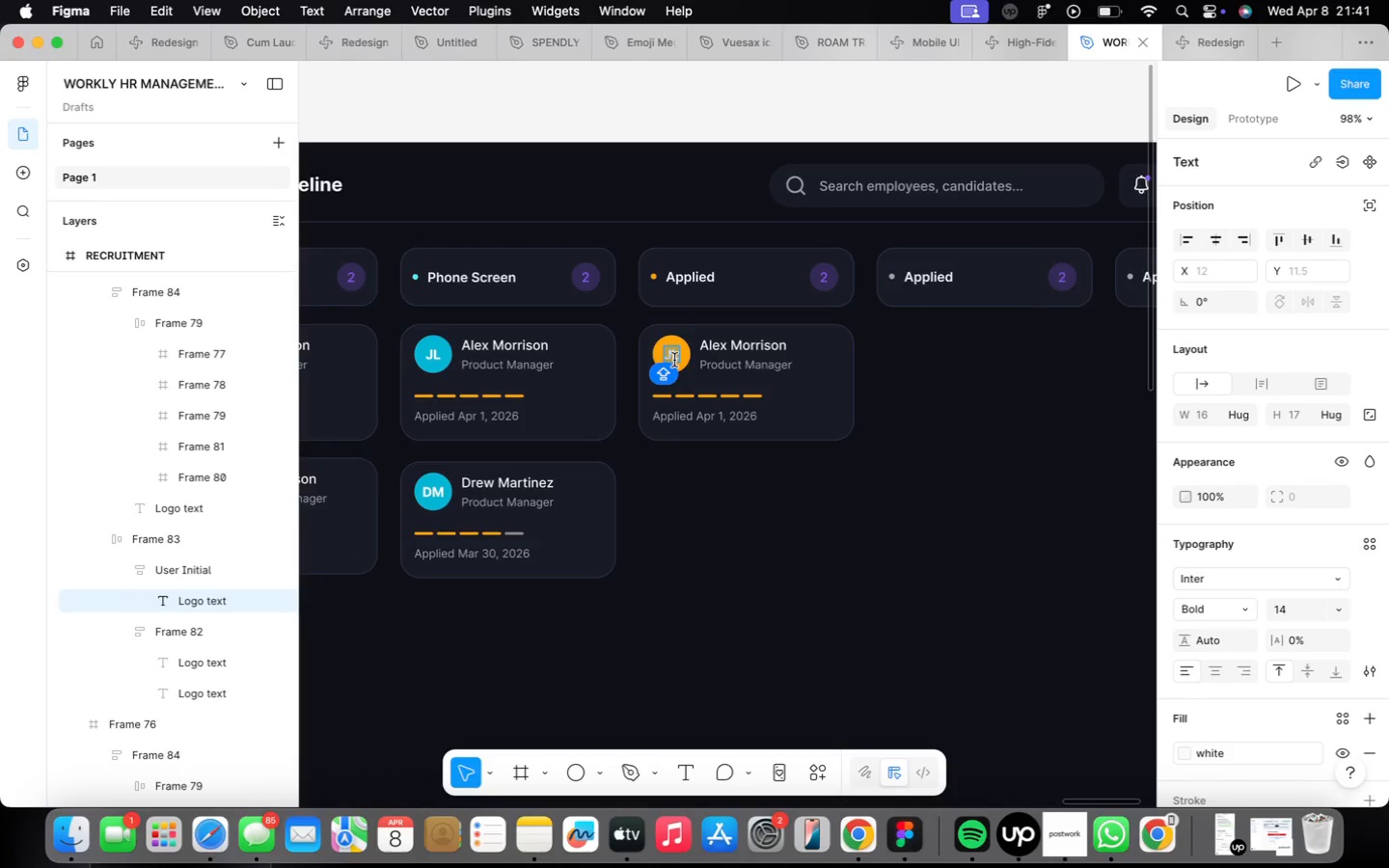 
key(Alt+T)
 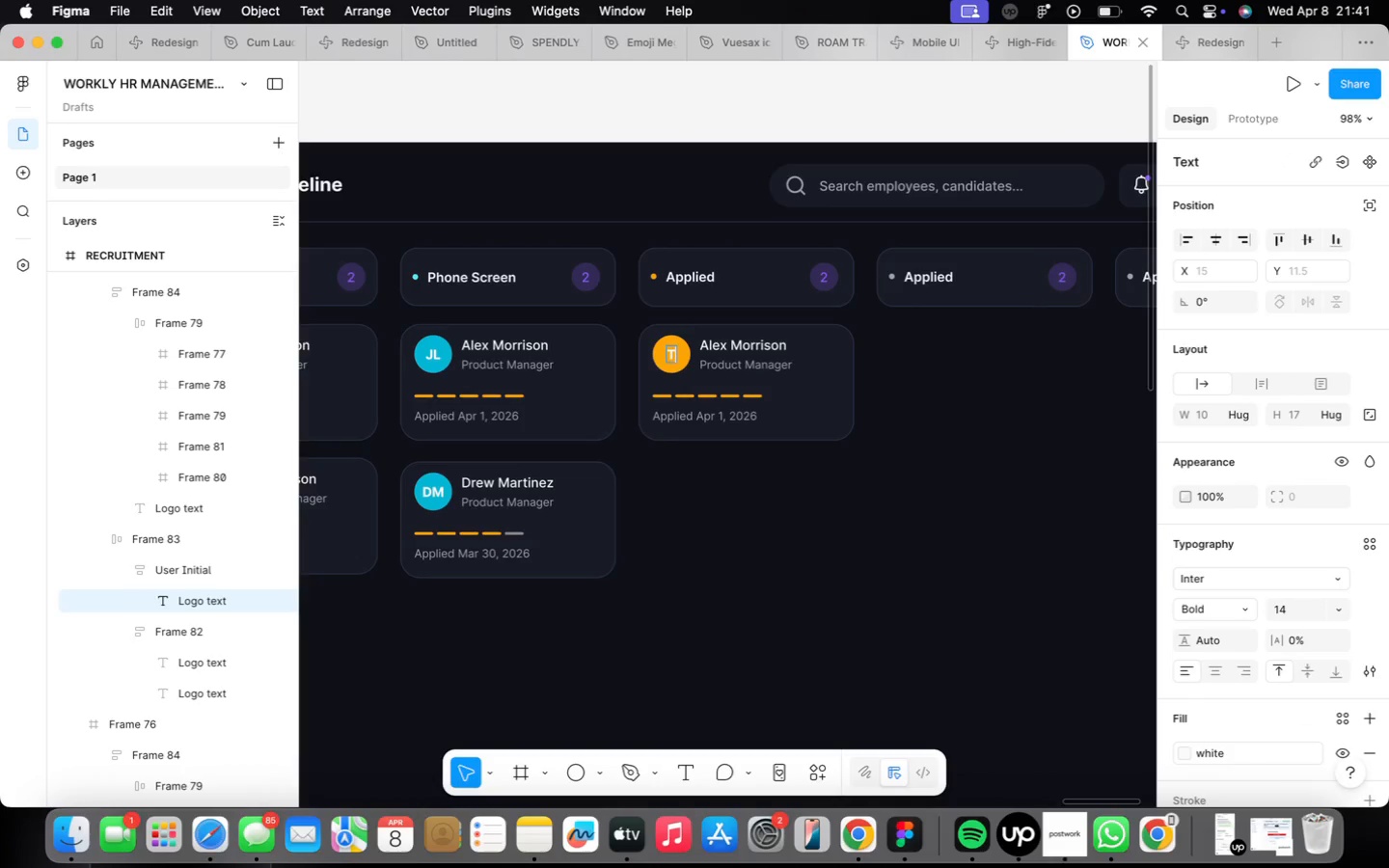 
key(Alt+S)
 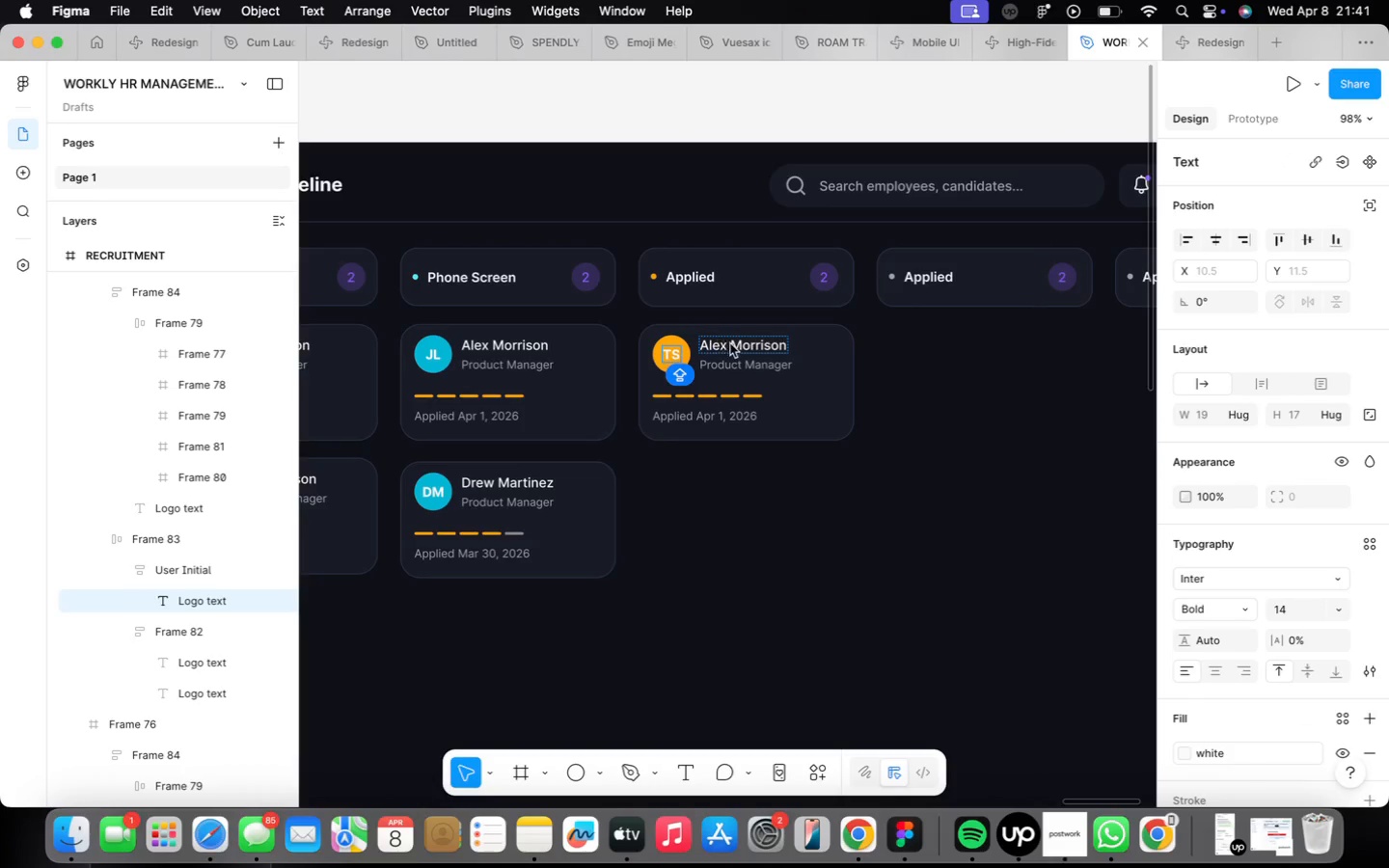 
double_click([730, 343])
 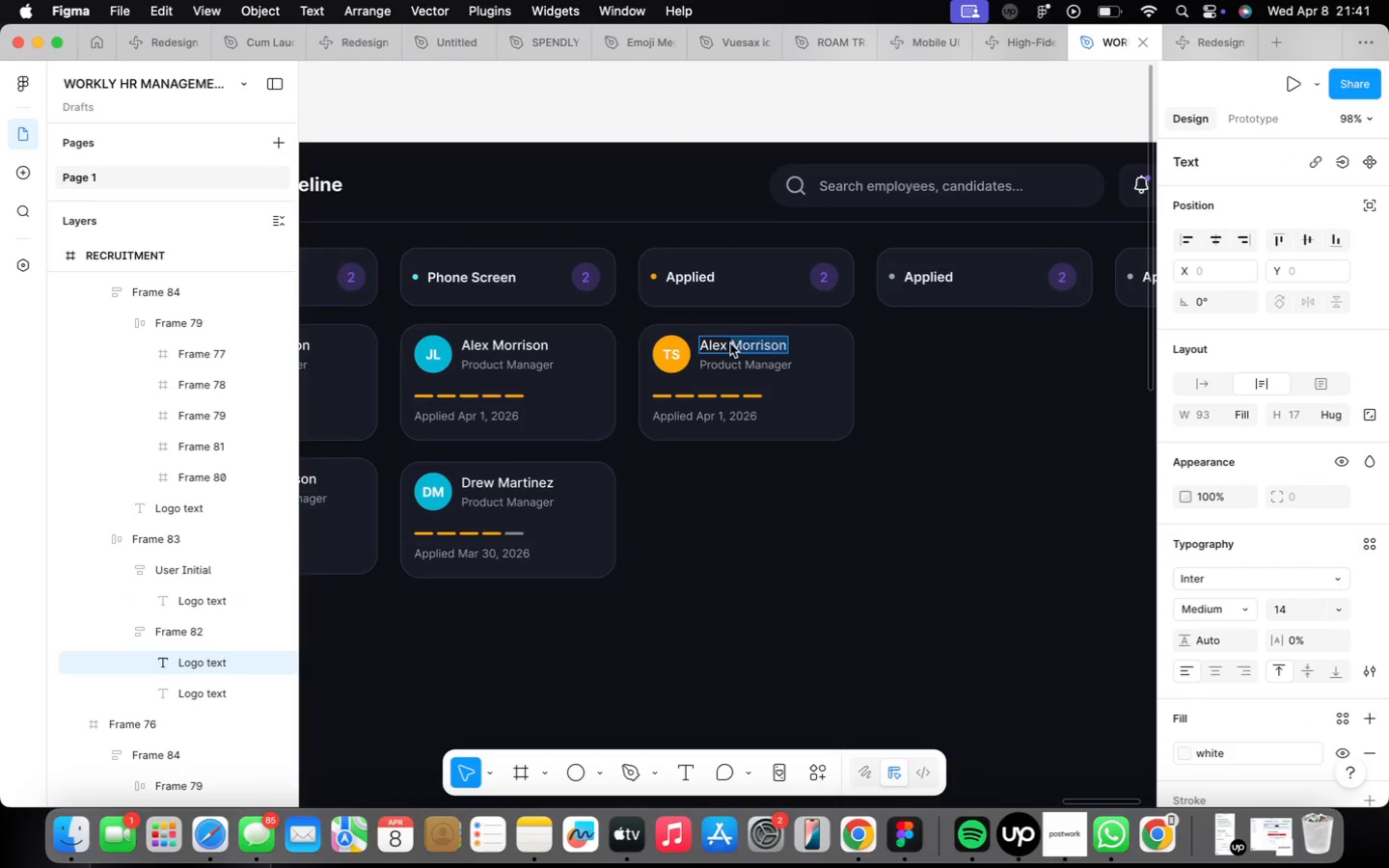 
triple_click([730, 343])
 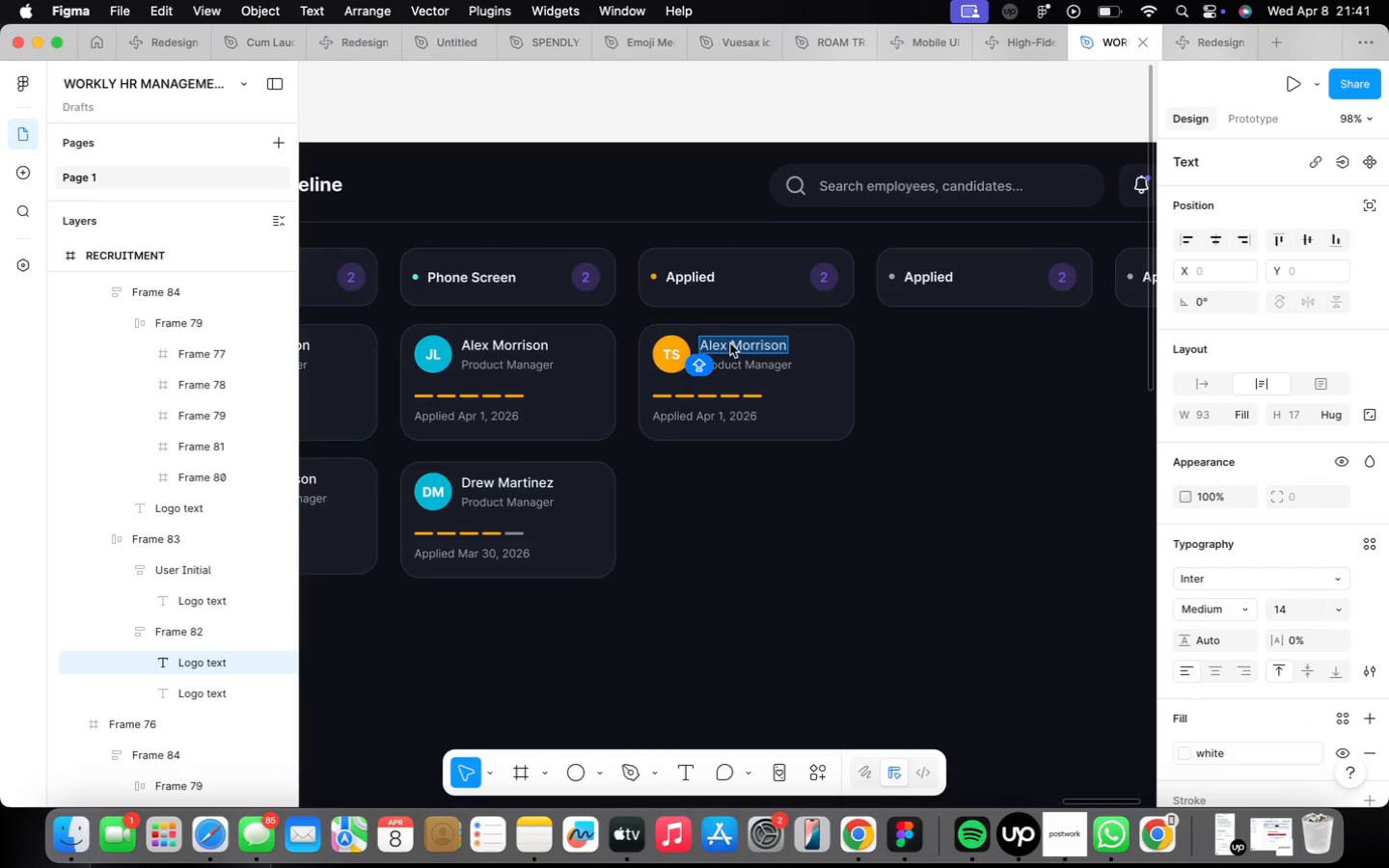 
key(Alt+T)
 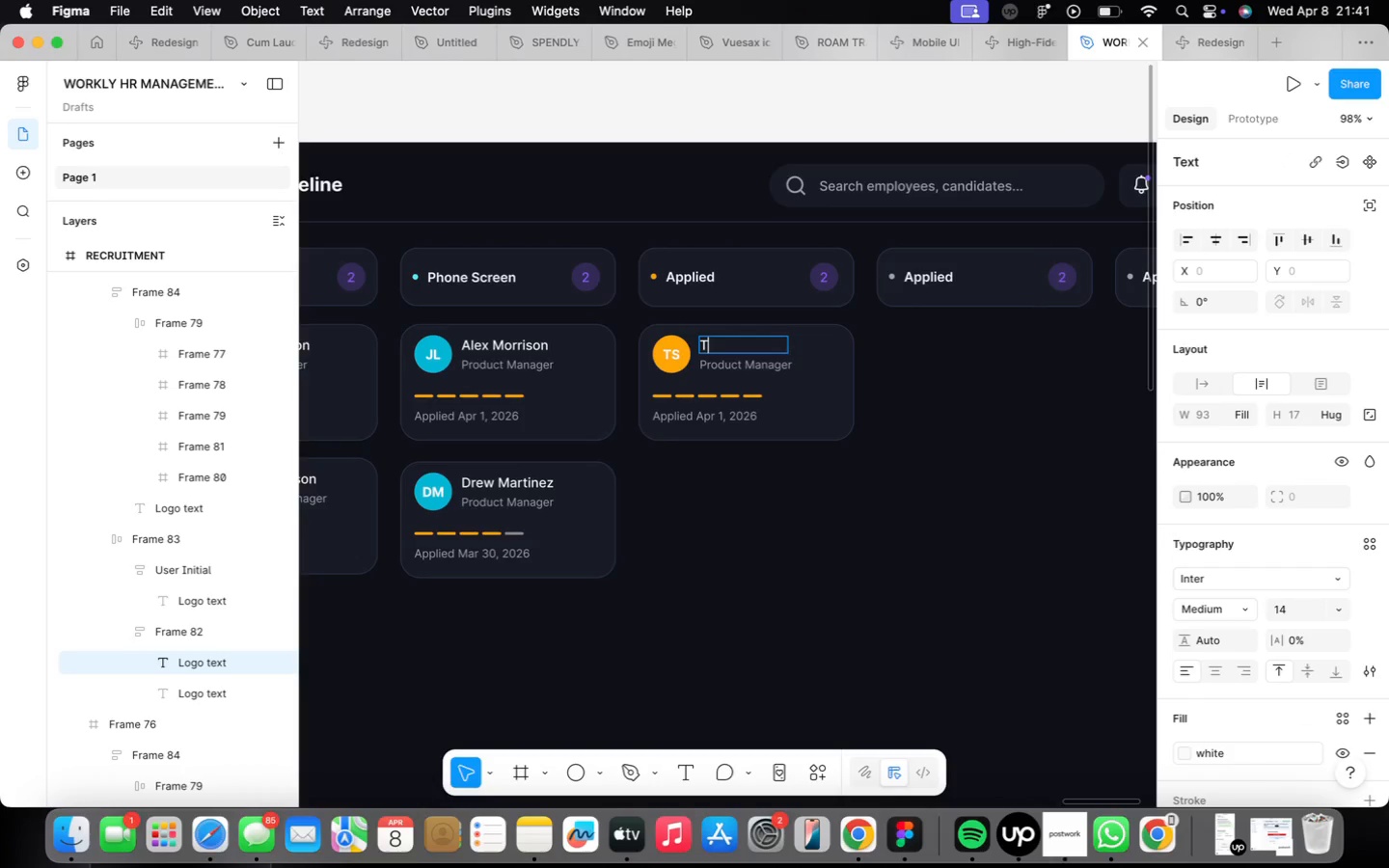 
key(Alt+CapsLock)
 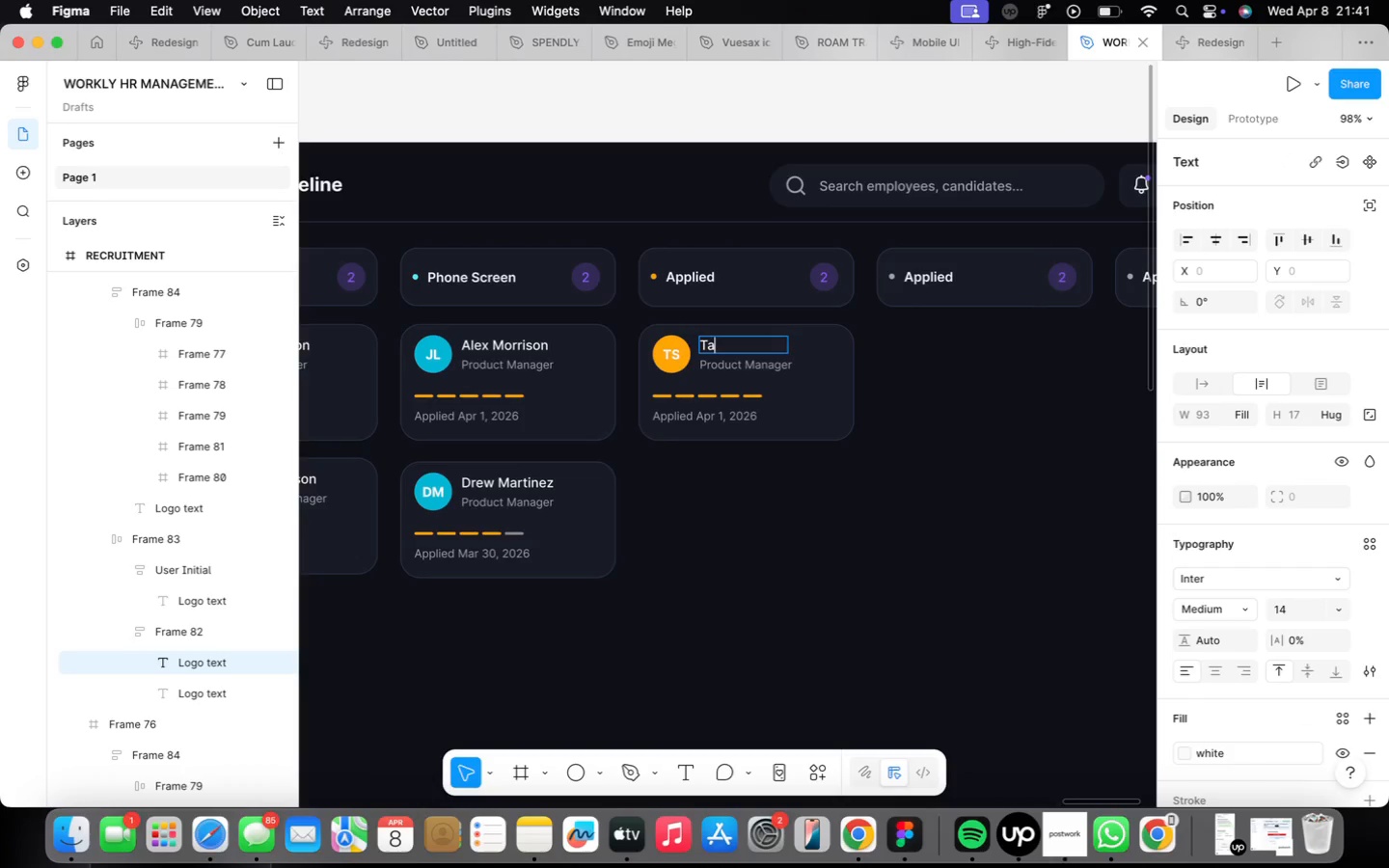 
key(Alt+A)
 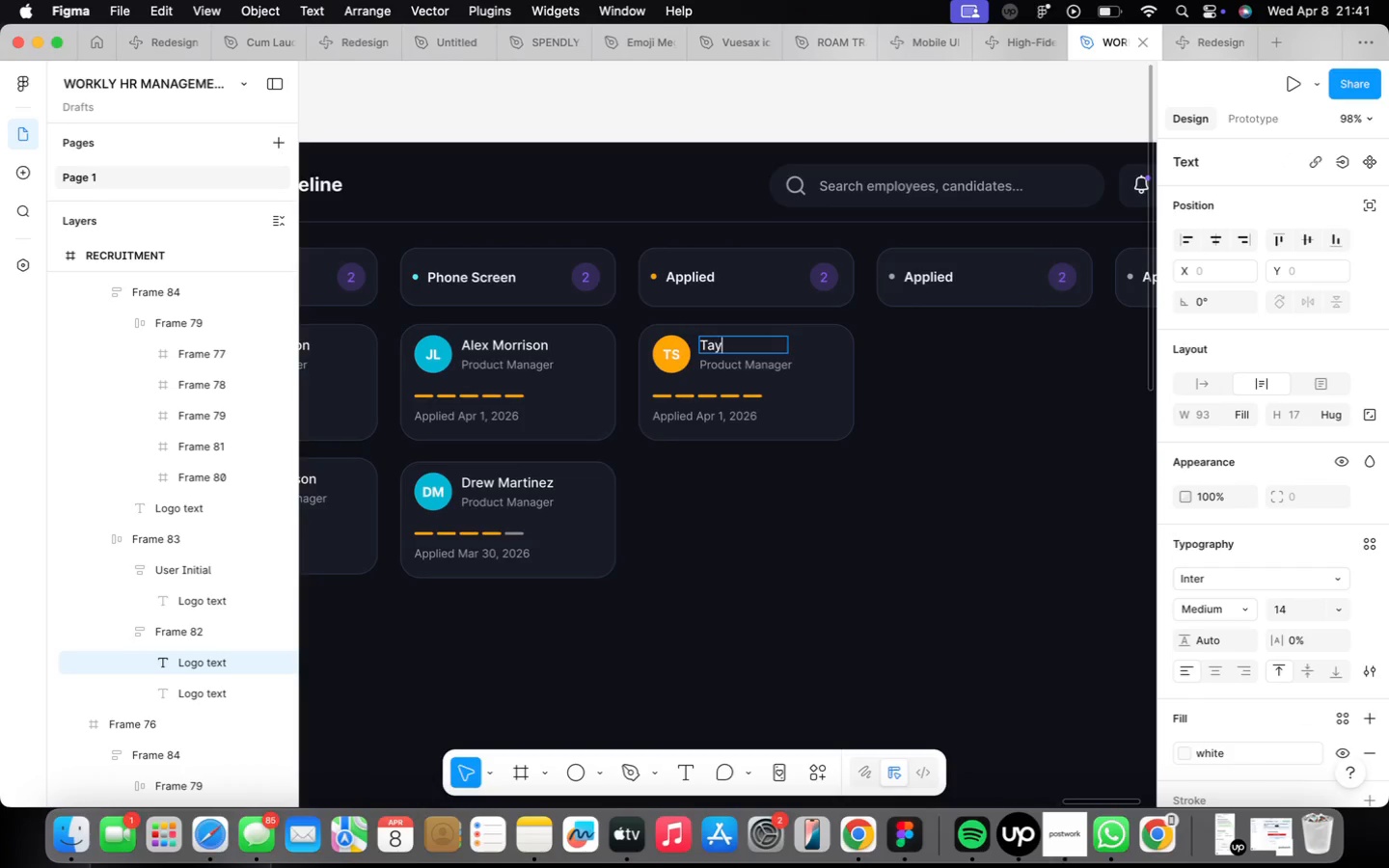 
key(Alt+Y)
 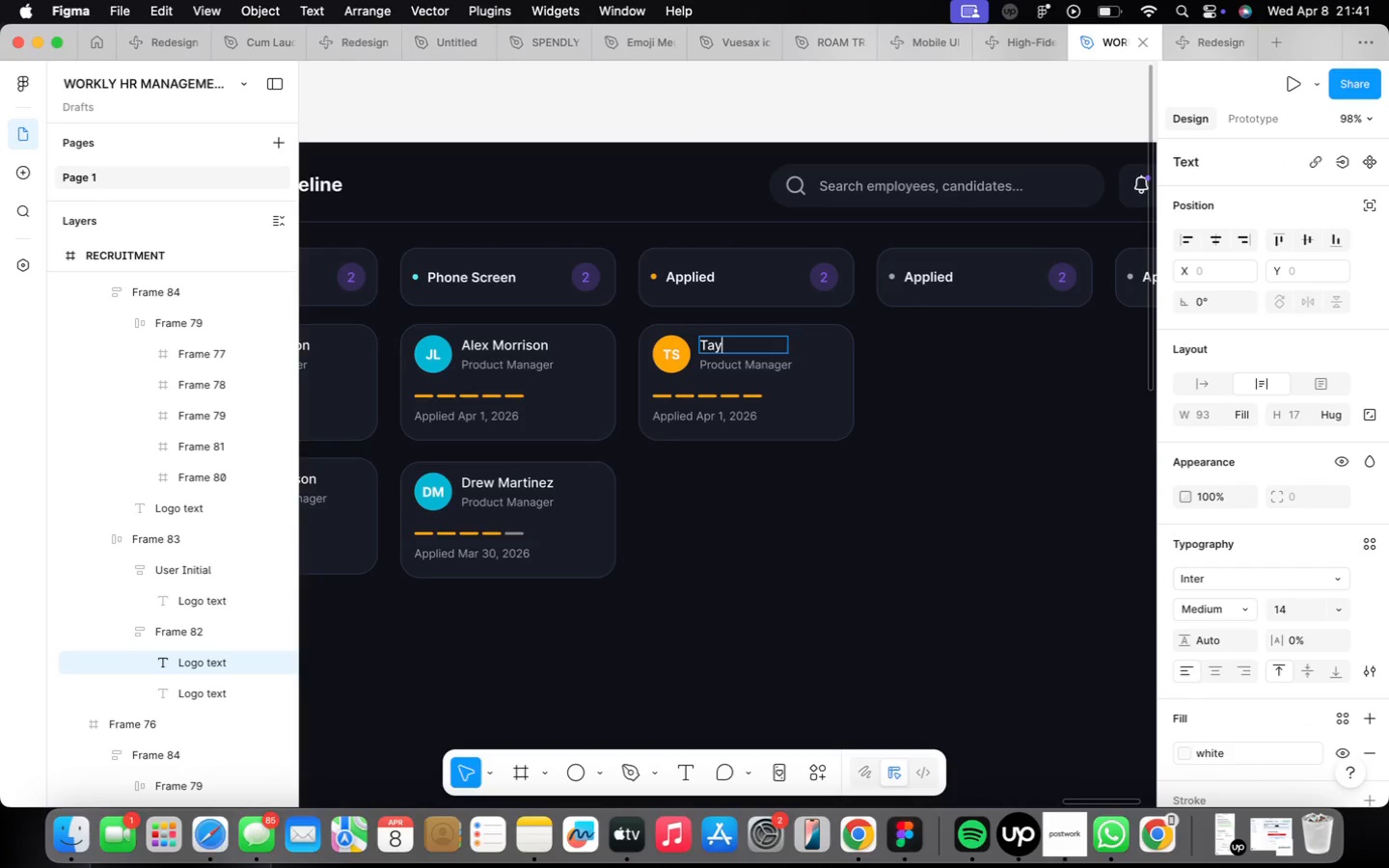 
key(Alt+L)
 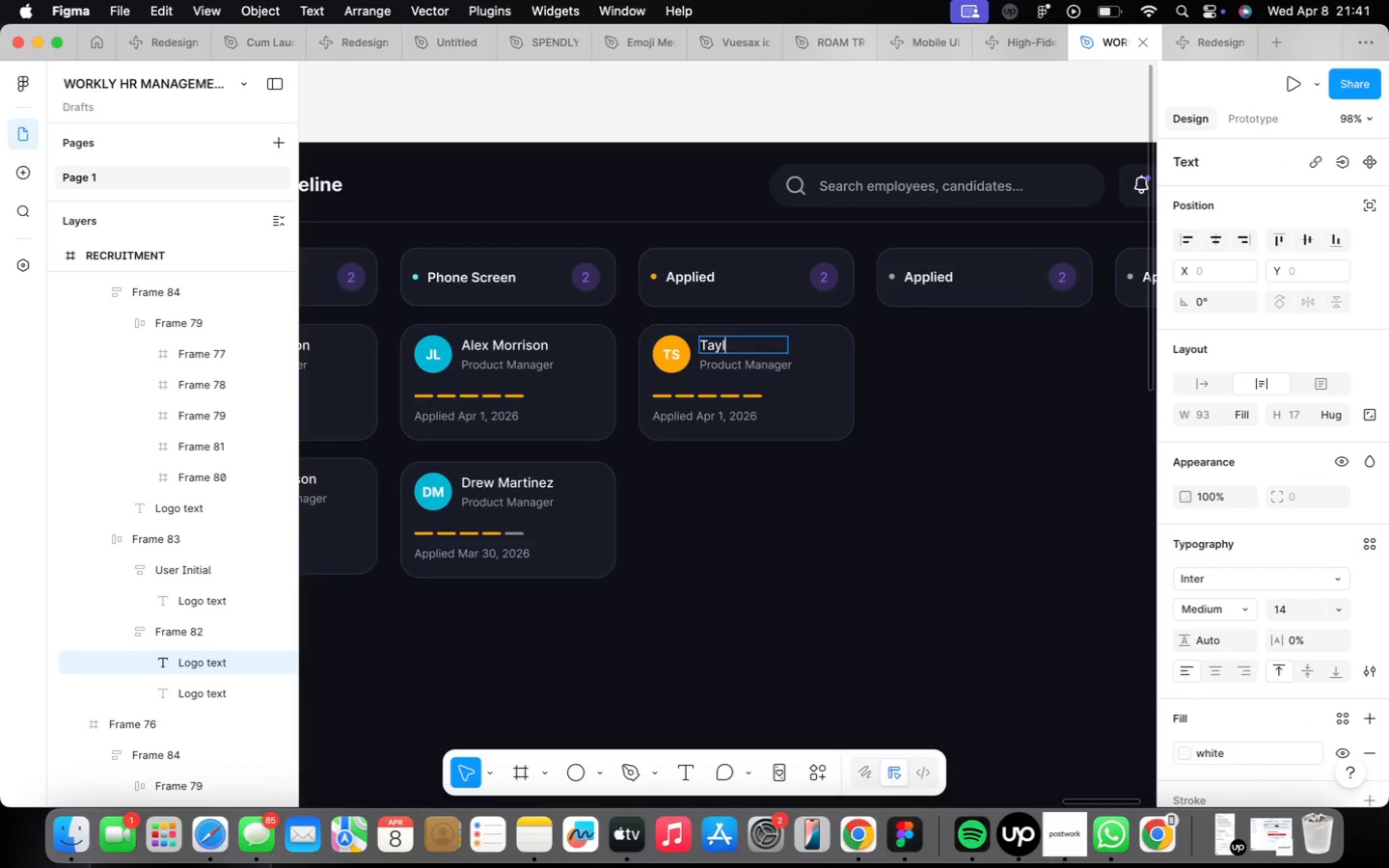 
key(Alt+O)
 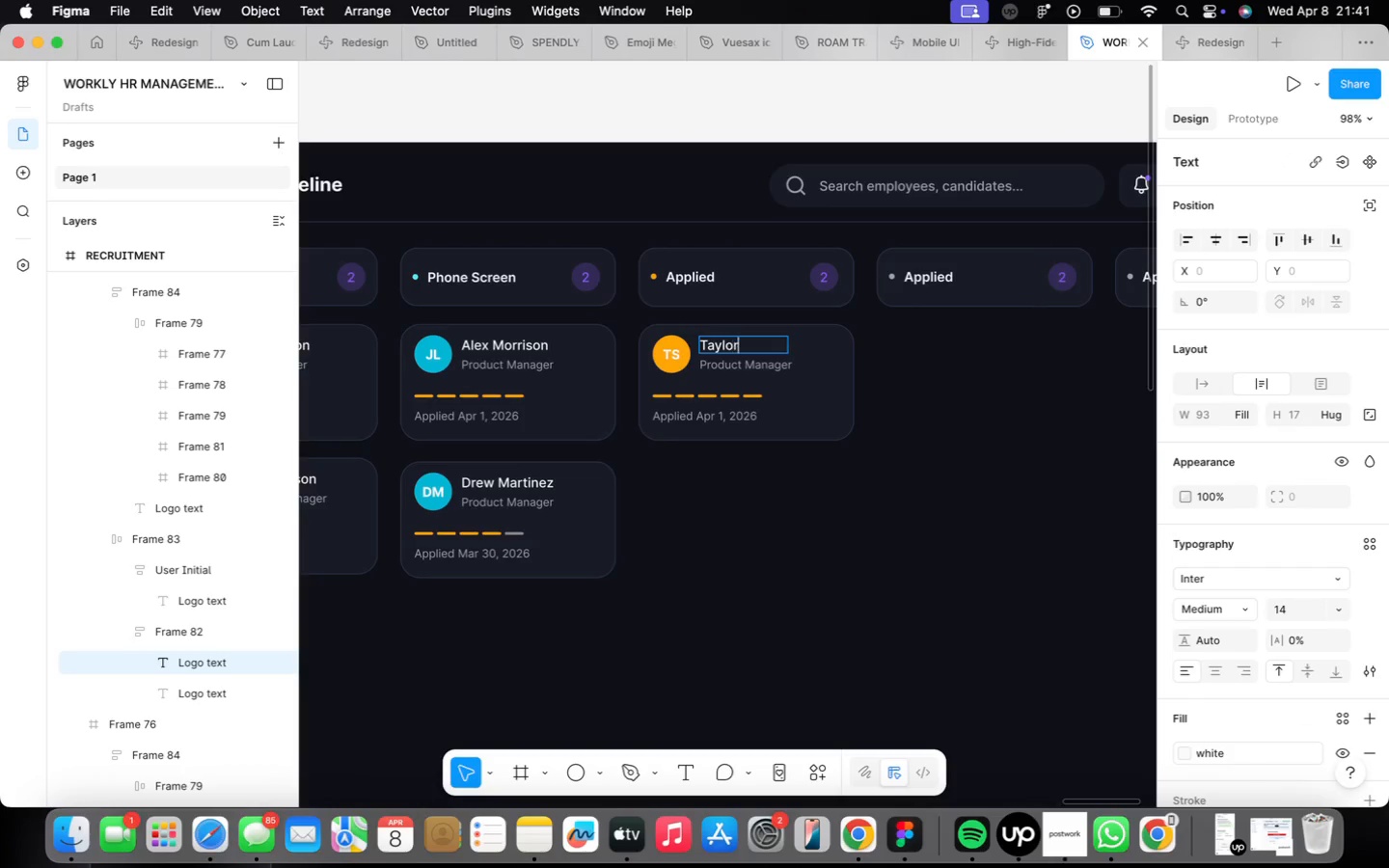 
key(Alt+R)
 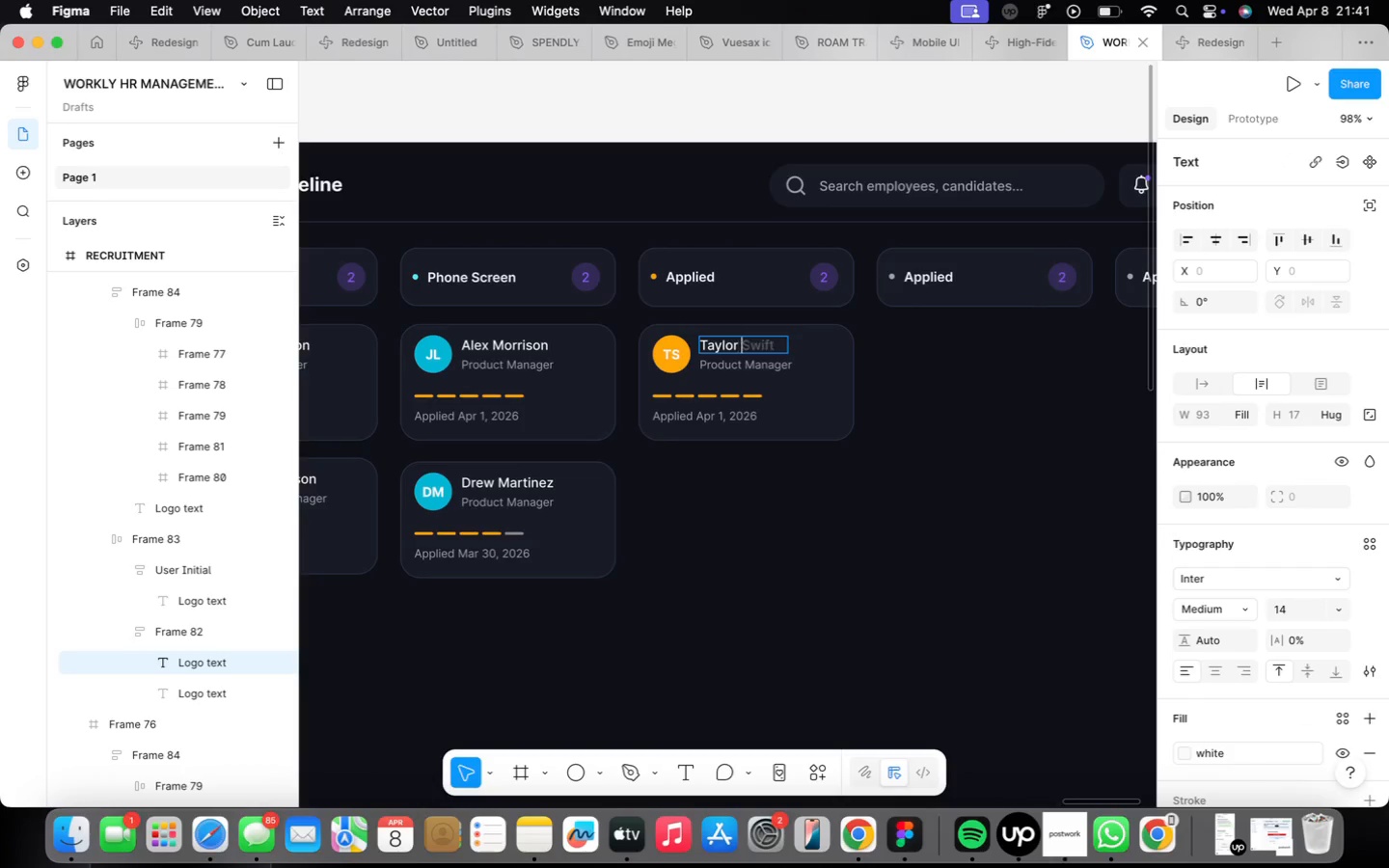 
key(Alt+Space)
 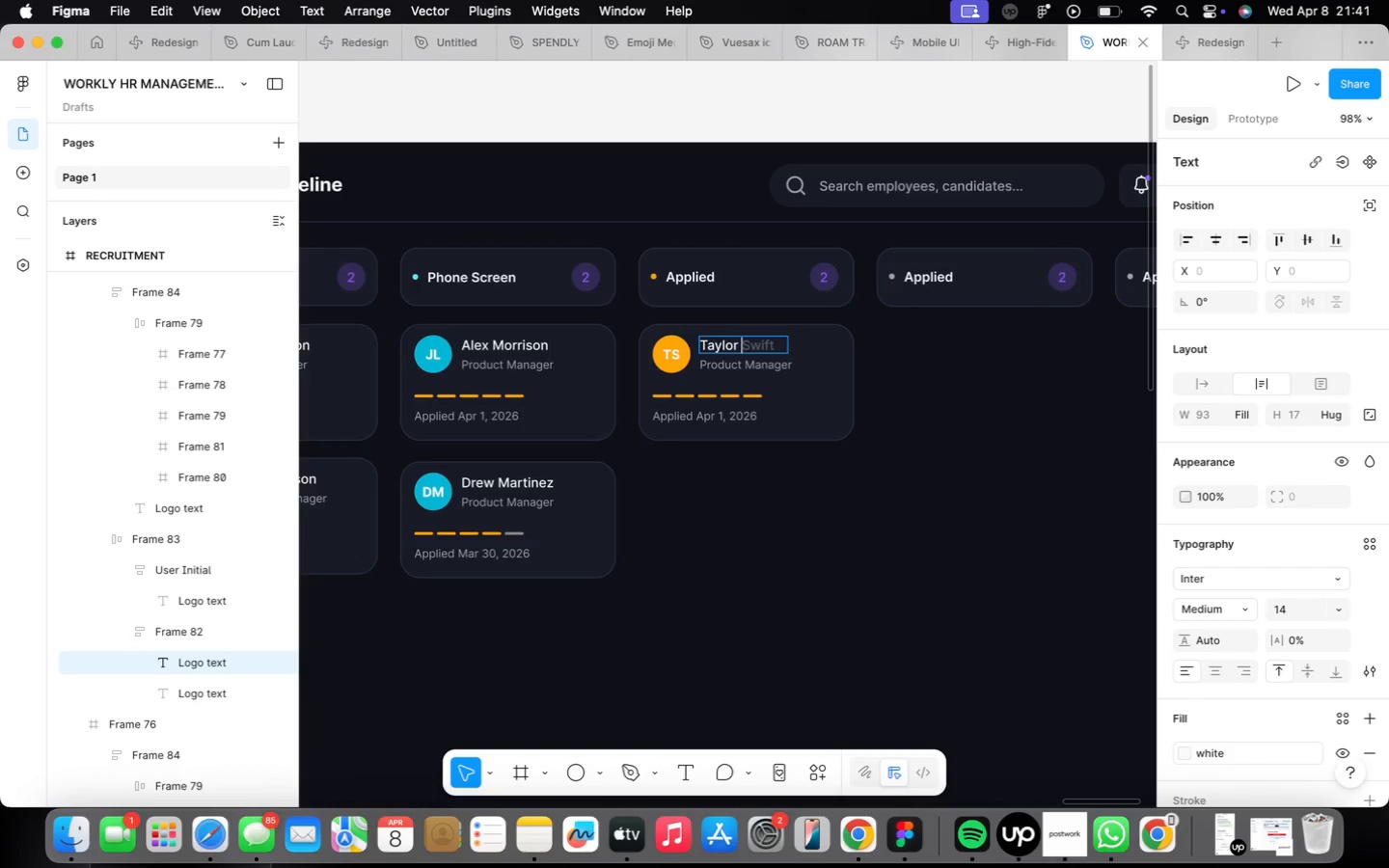 
key(Alt+CapsLock)
 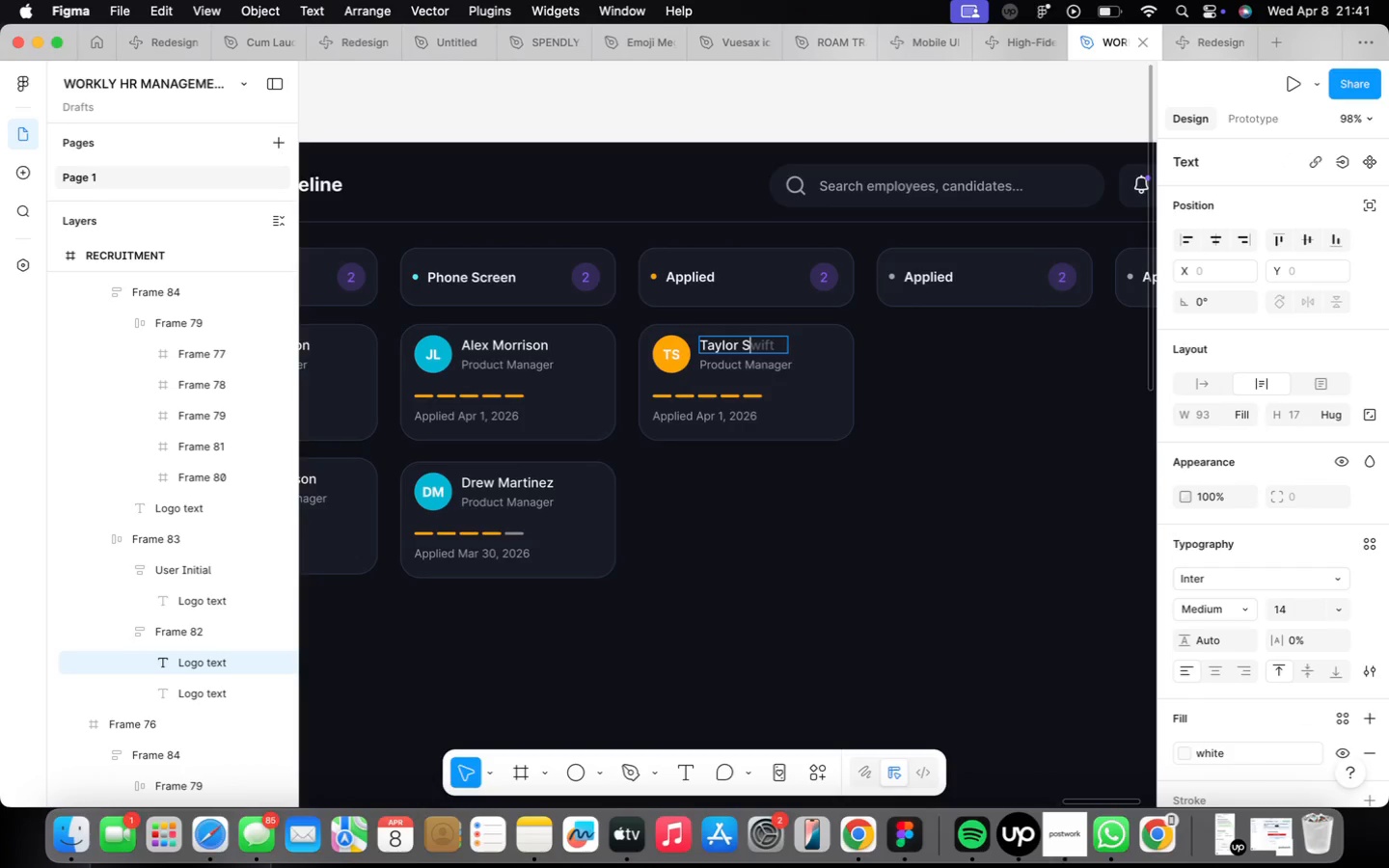 
key(Alt+S)
 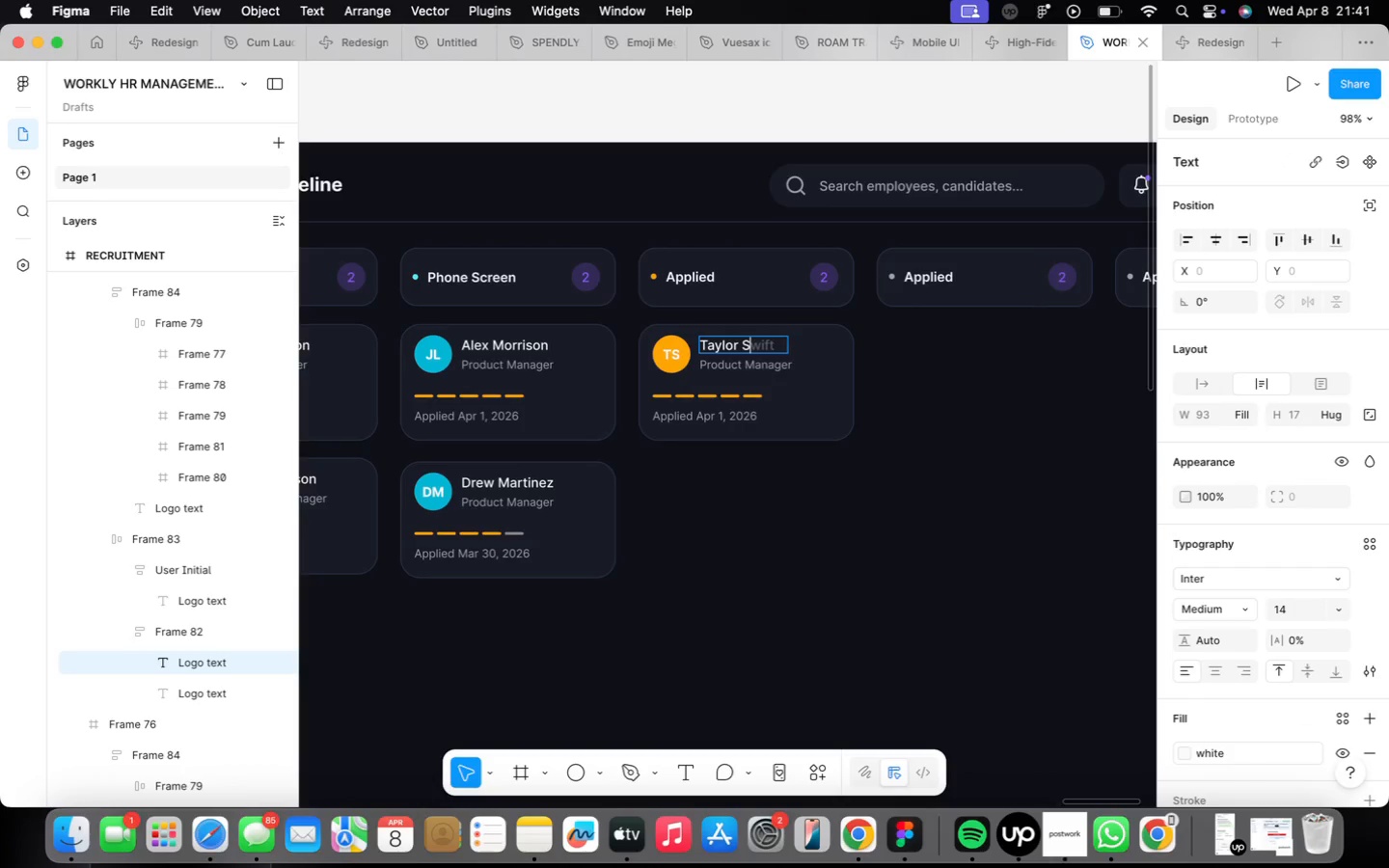 
key(Alt+CapsLock)
 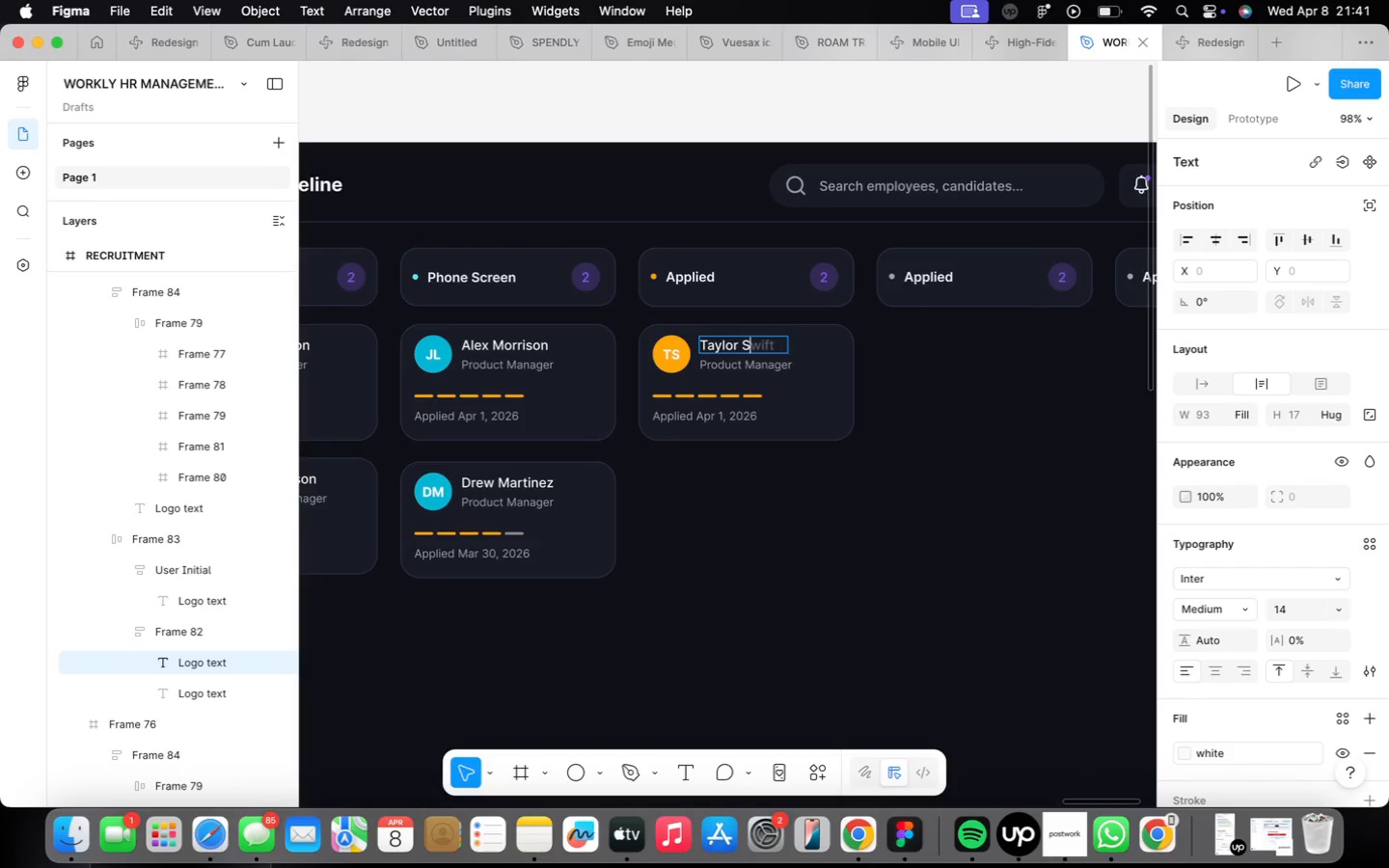 
key(Alt+W)
 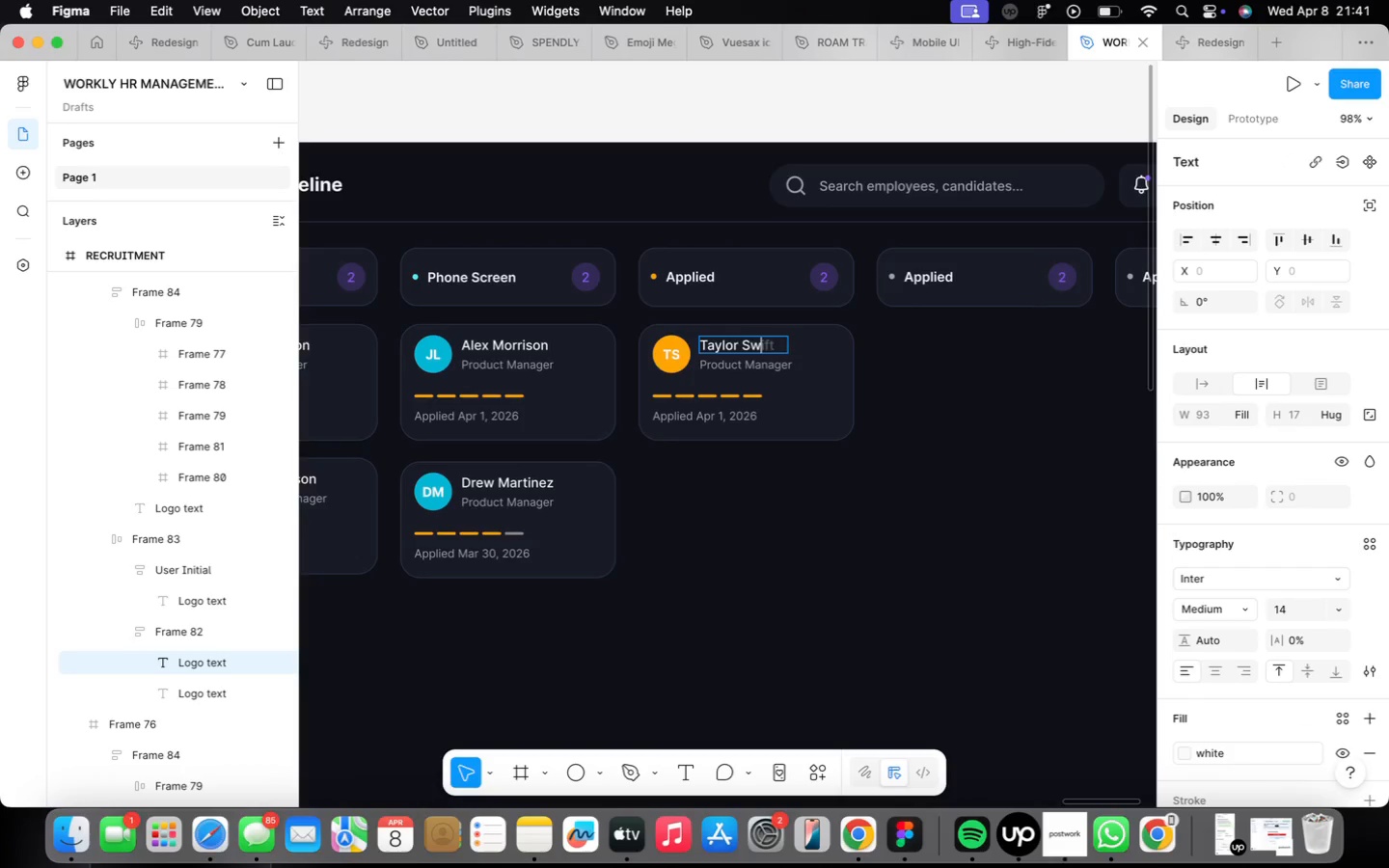 
key(Alt+I)
 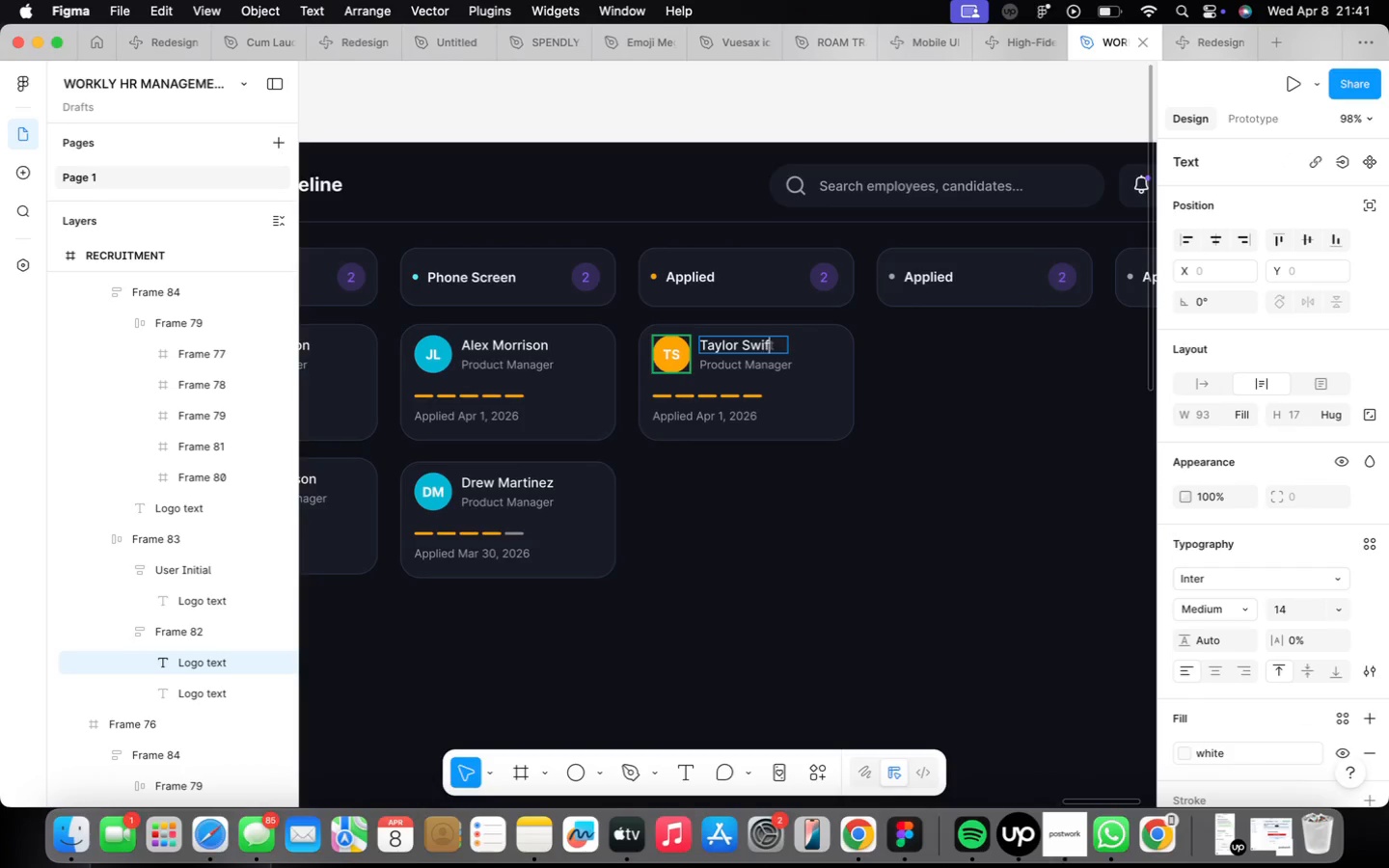 
key(Alt+F)
 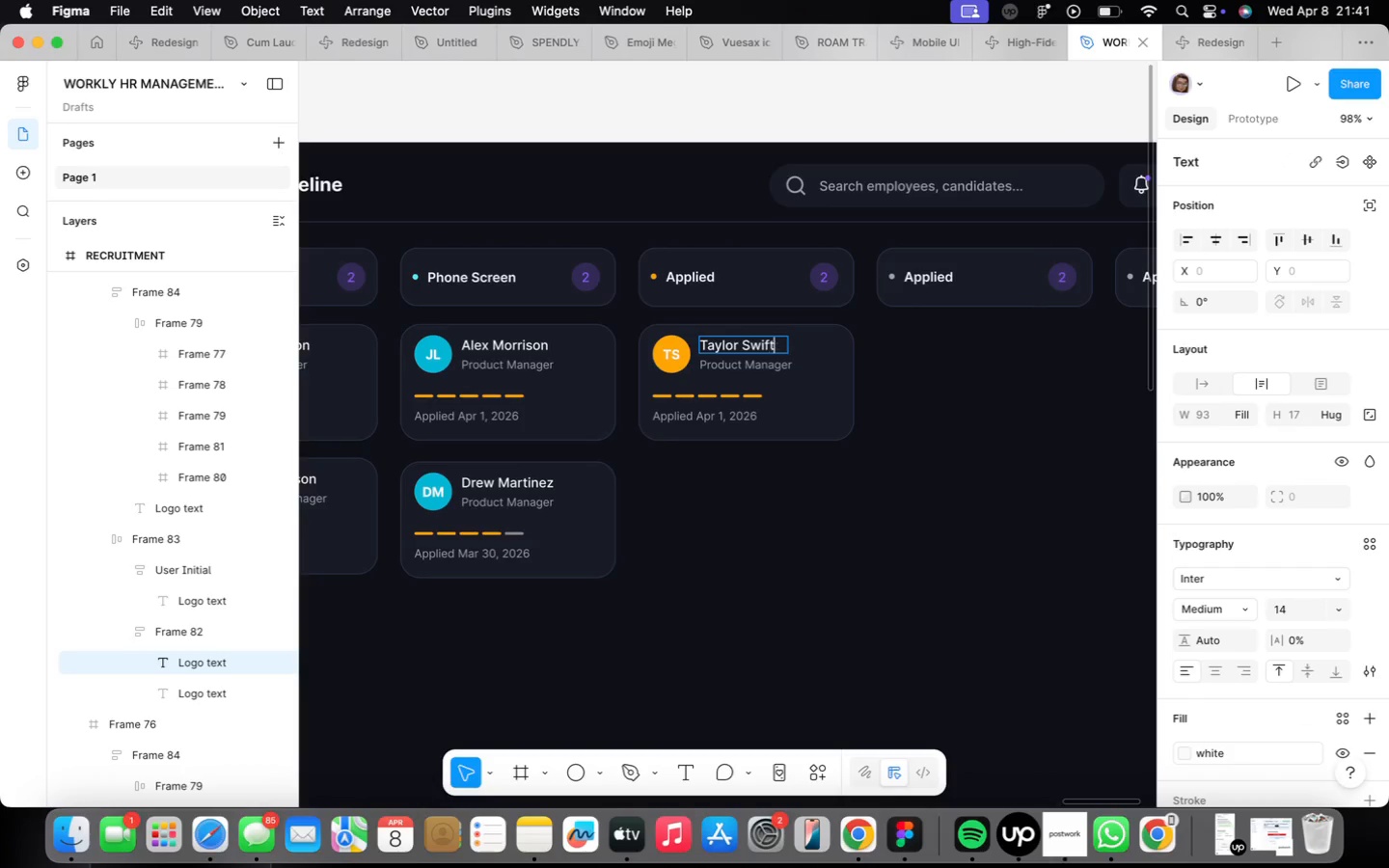 
key(Alt+T)
 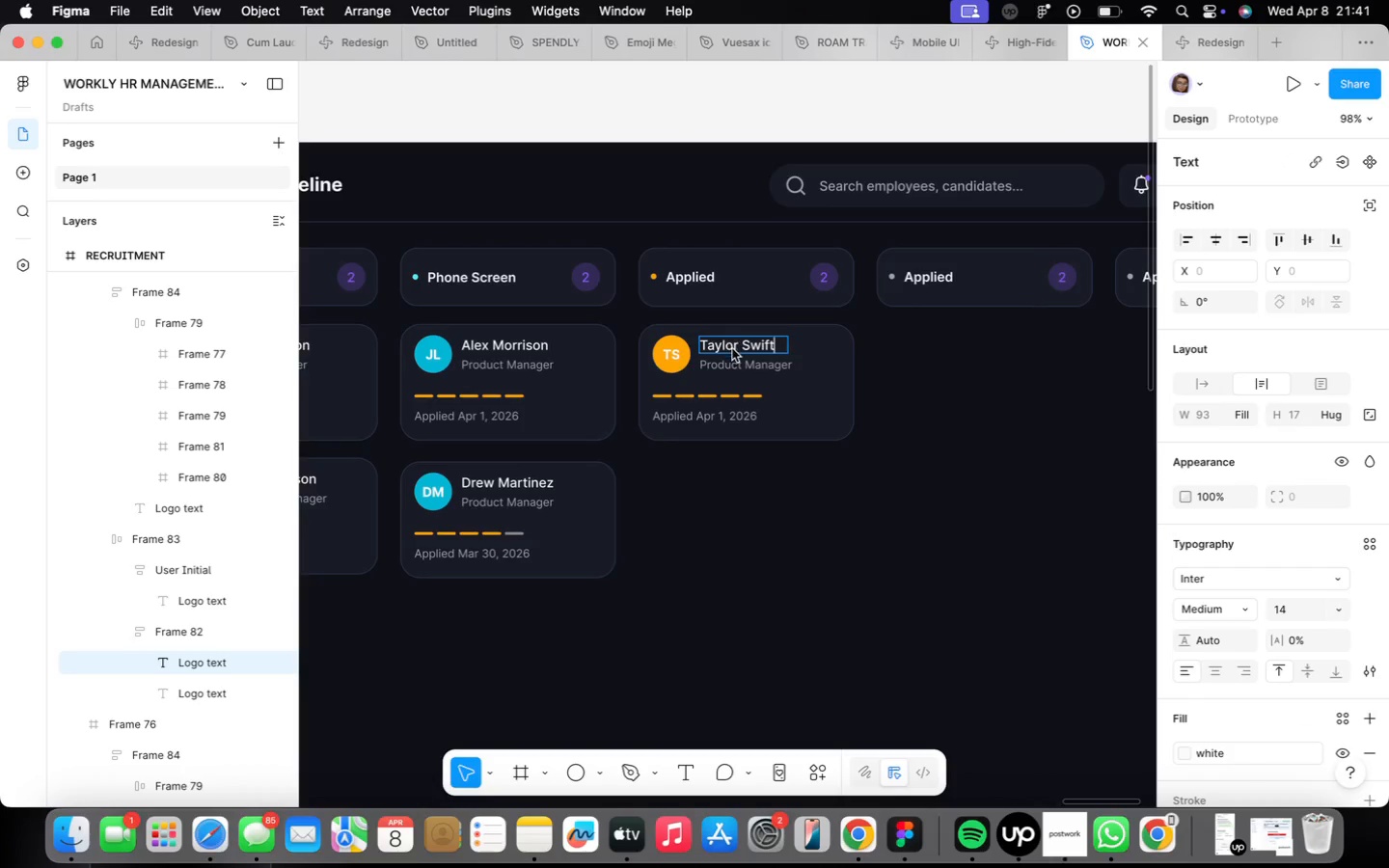 
left_click([838, 383])
 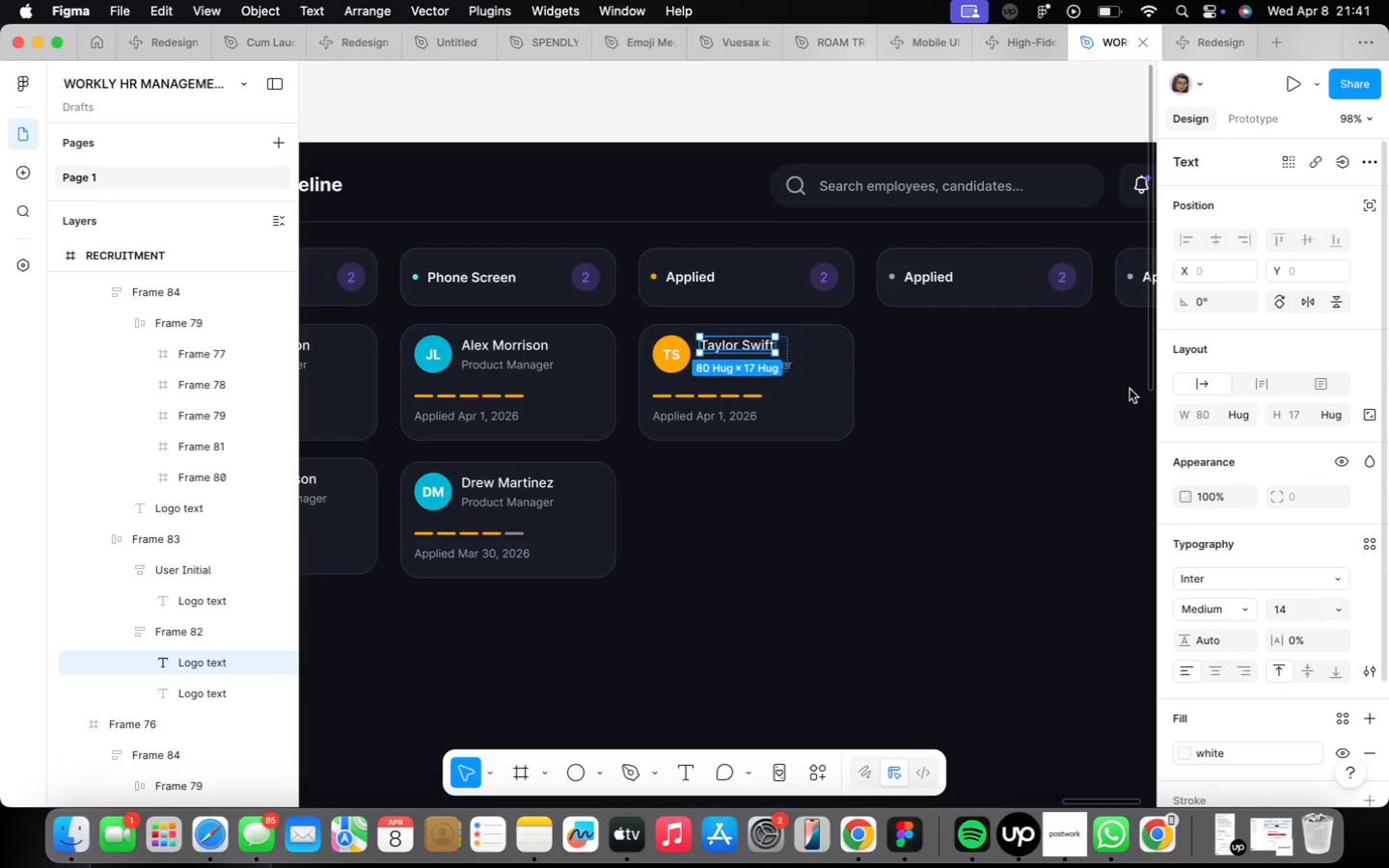 
scroll: coordinate [843, 386], scroll_direction: up, amount: 2.0
 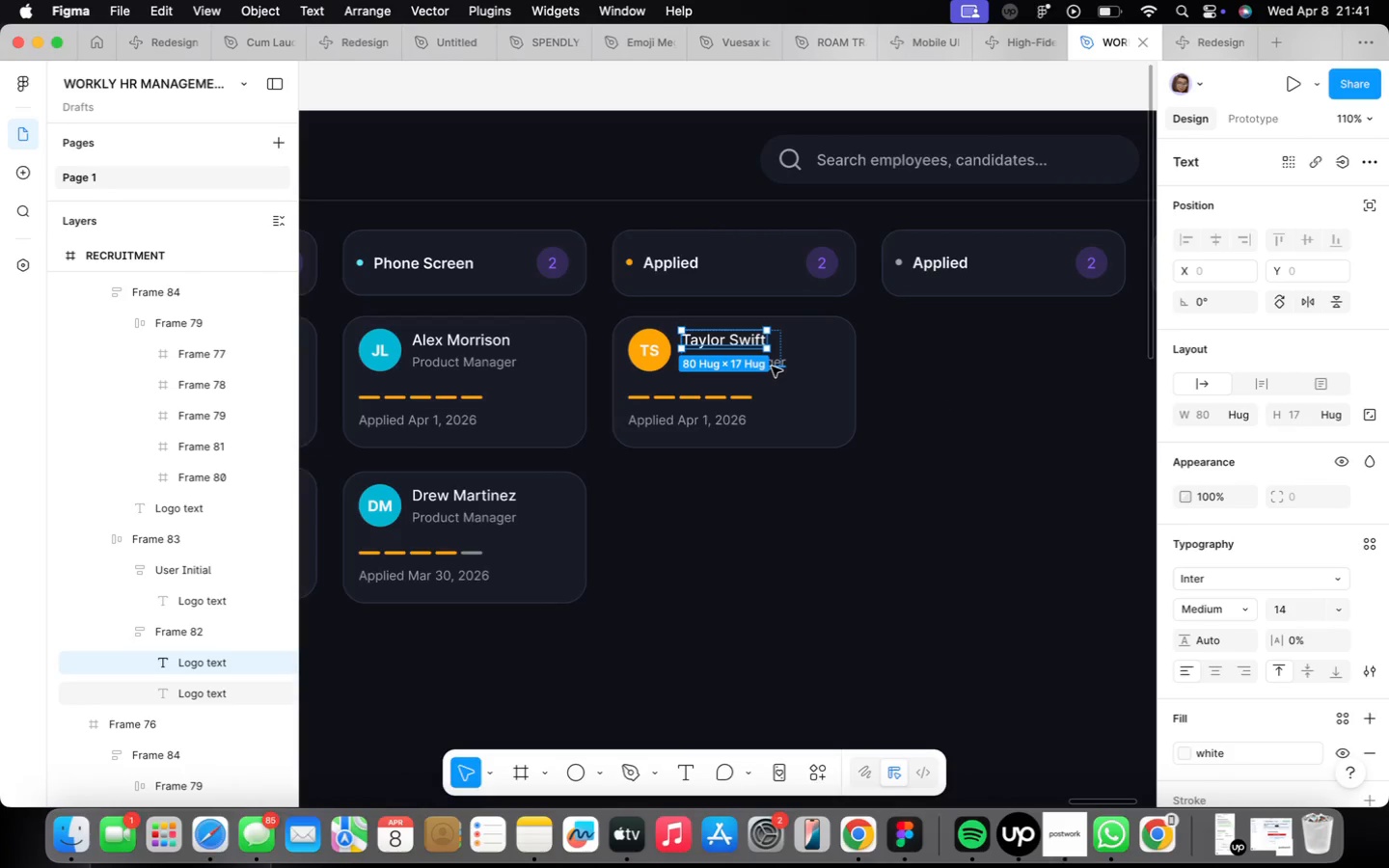 
double_click([772, 366])
 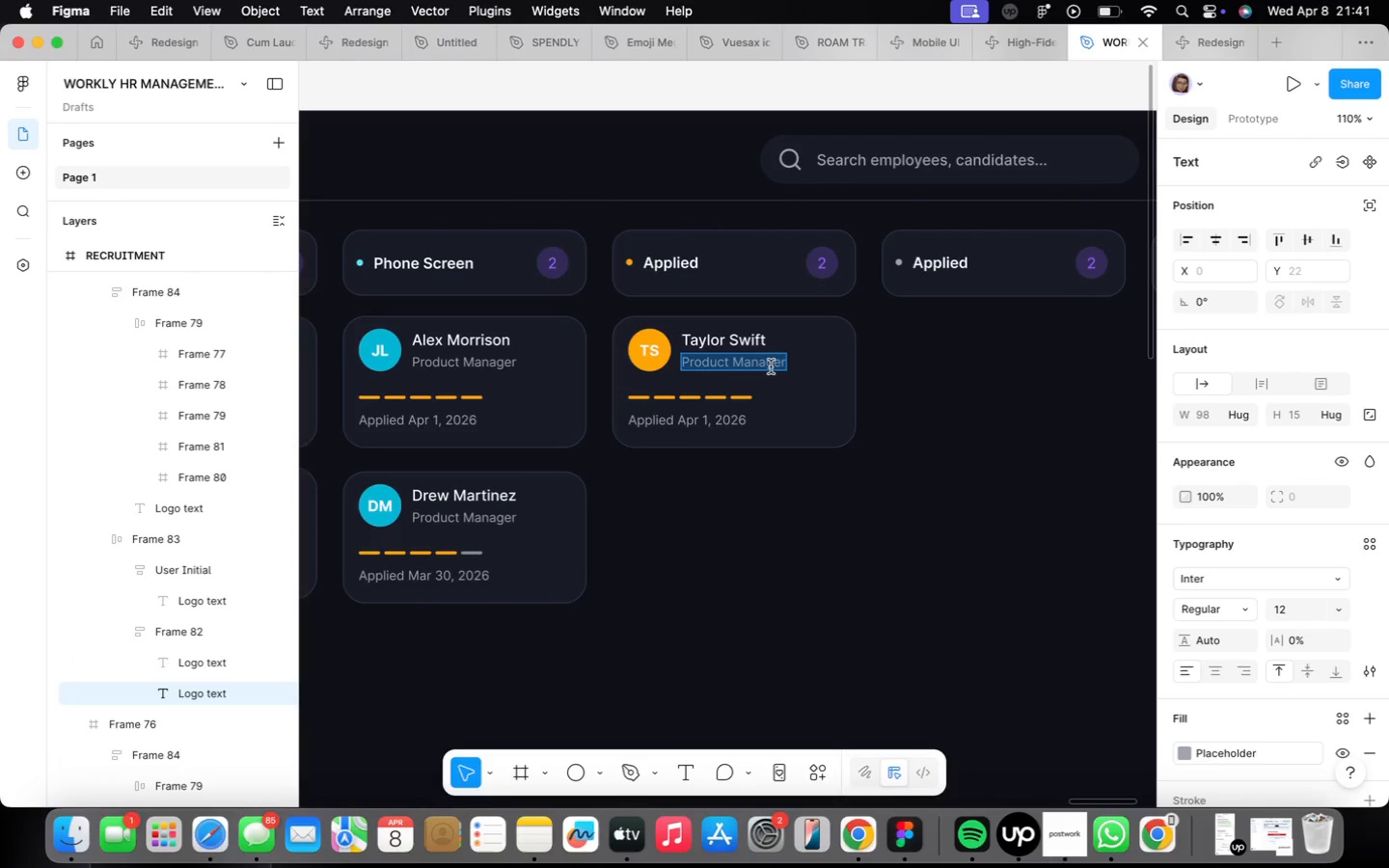 
key(Alt+CapsLock)
 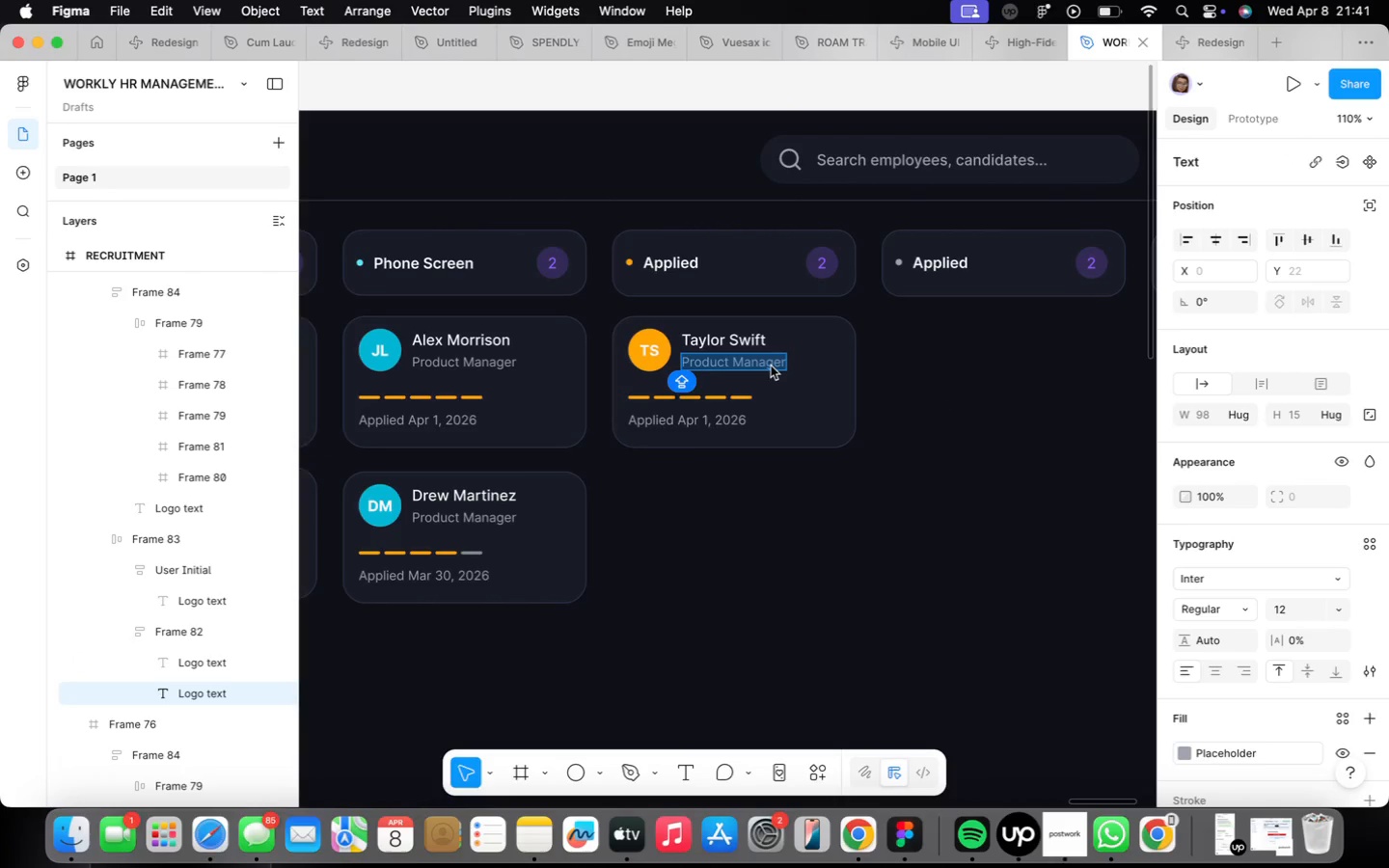 
key(Alt+U)
 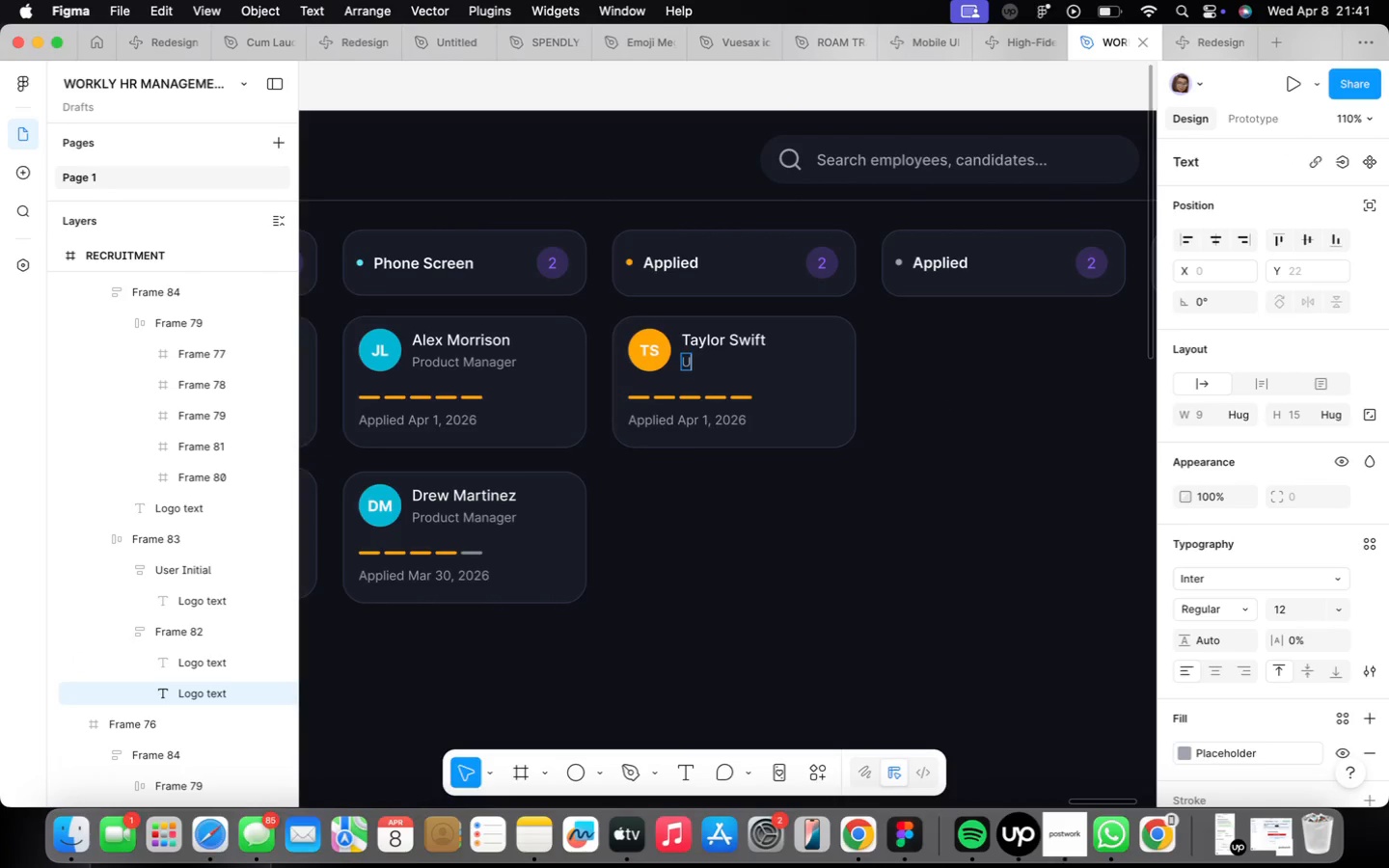 
key(Alt+X)
 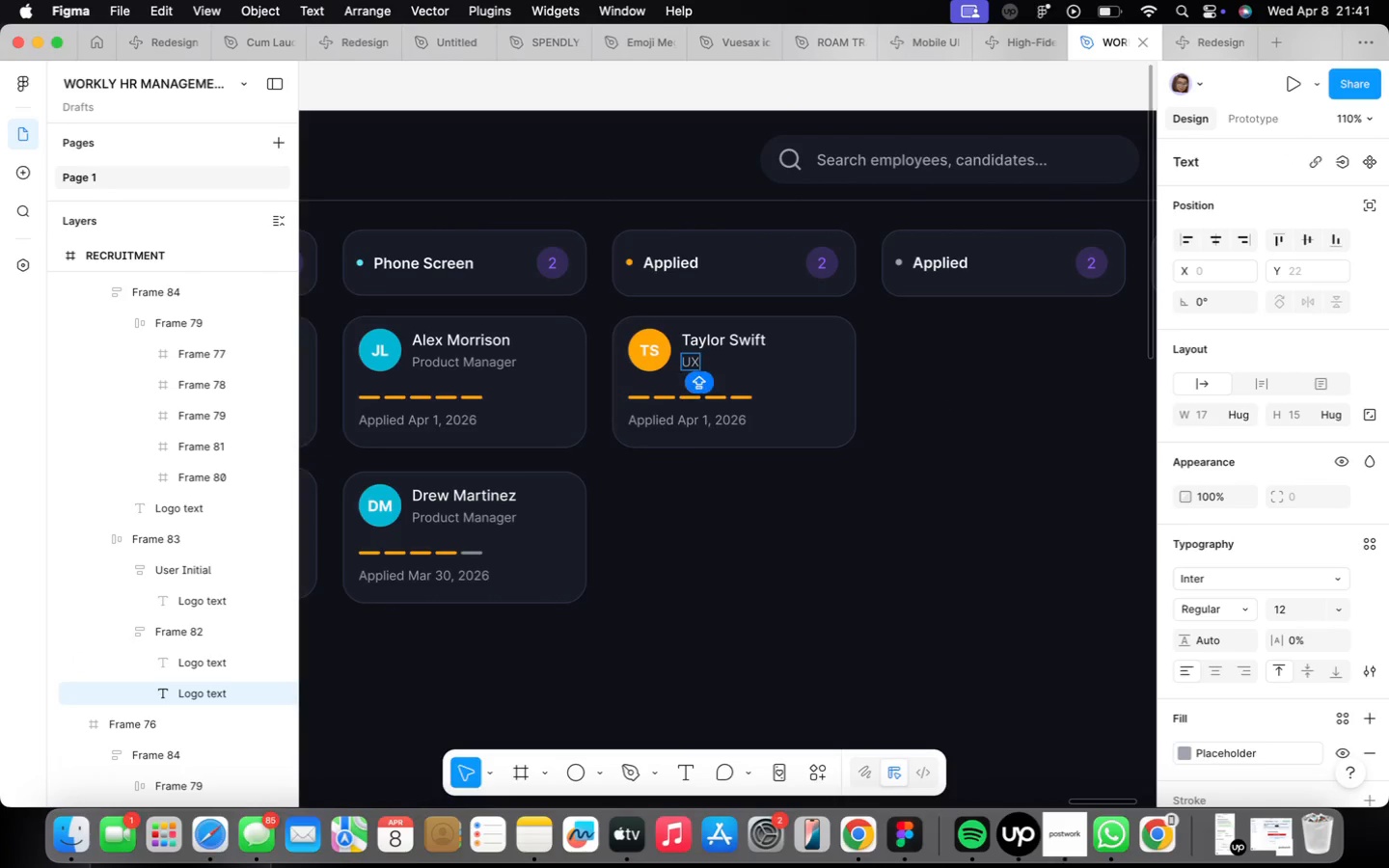 
key(Alt+Space)
 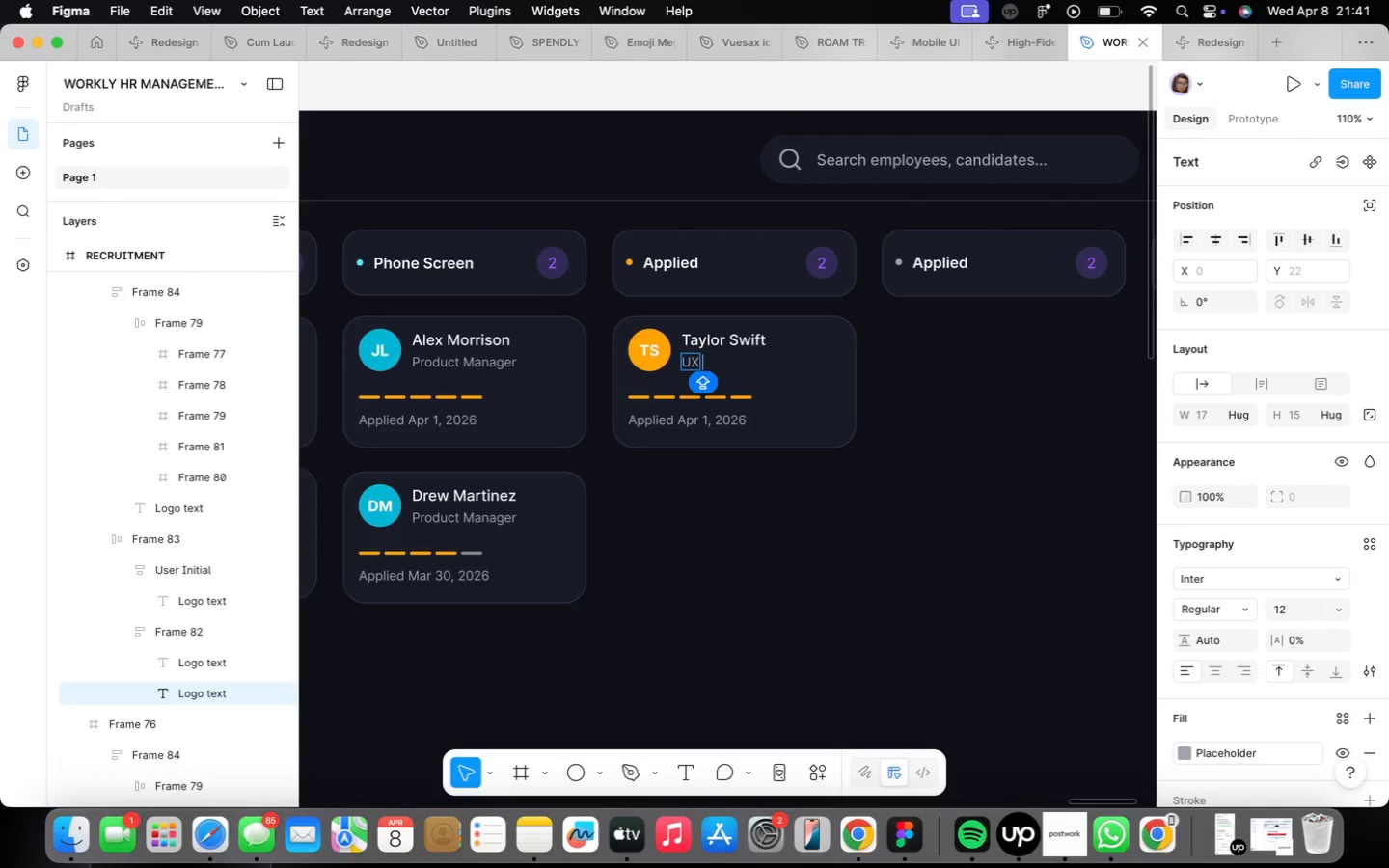 
key(Alt+D)
 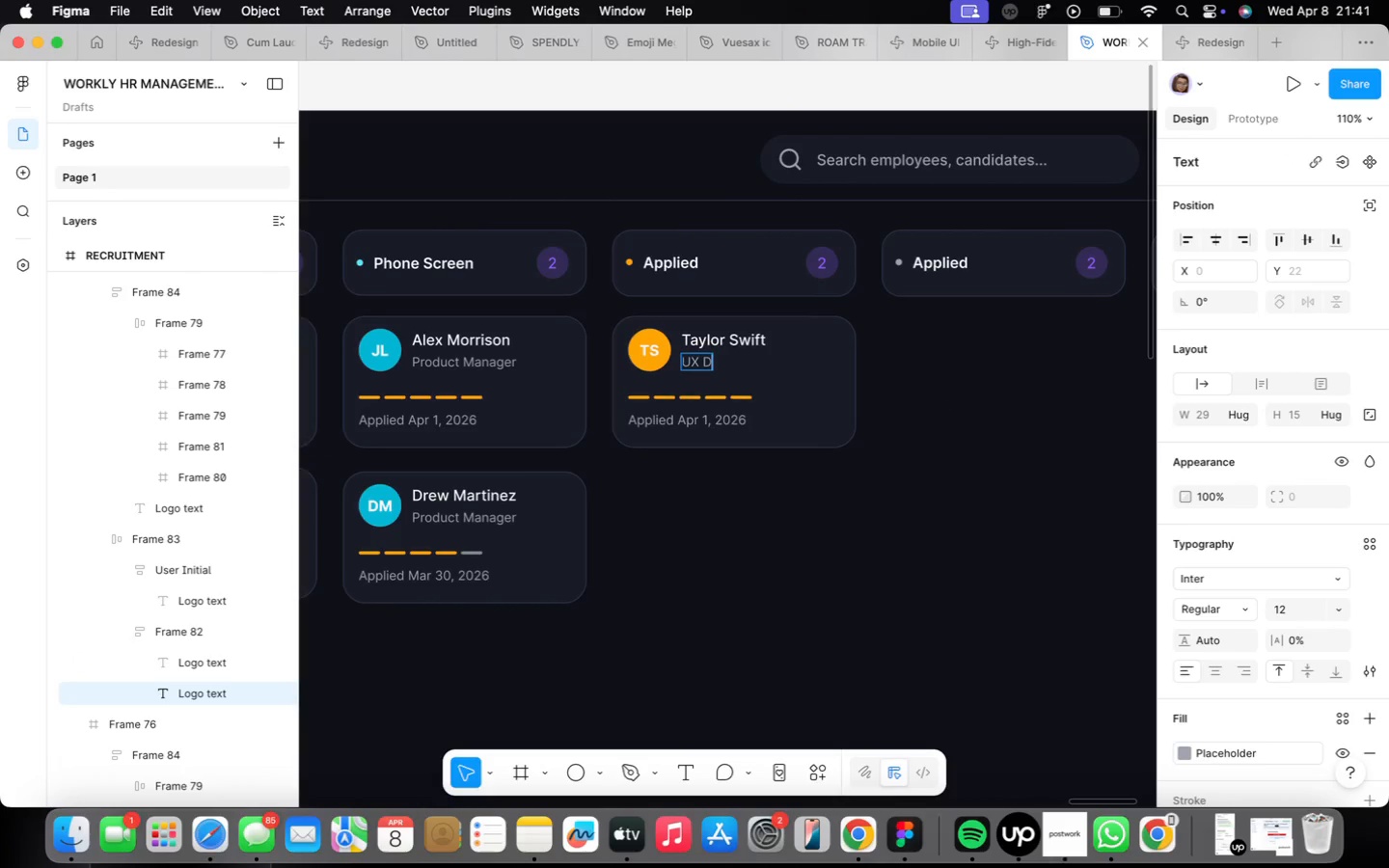 
key(Alt+CapsLock)
 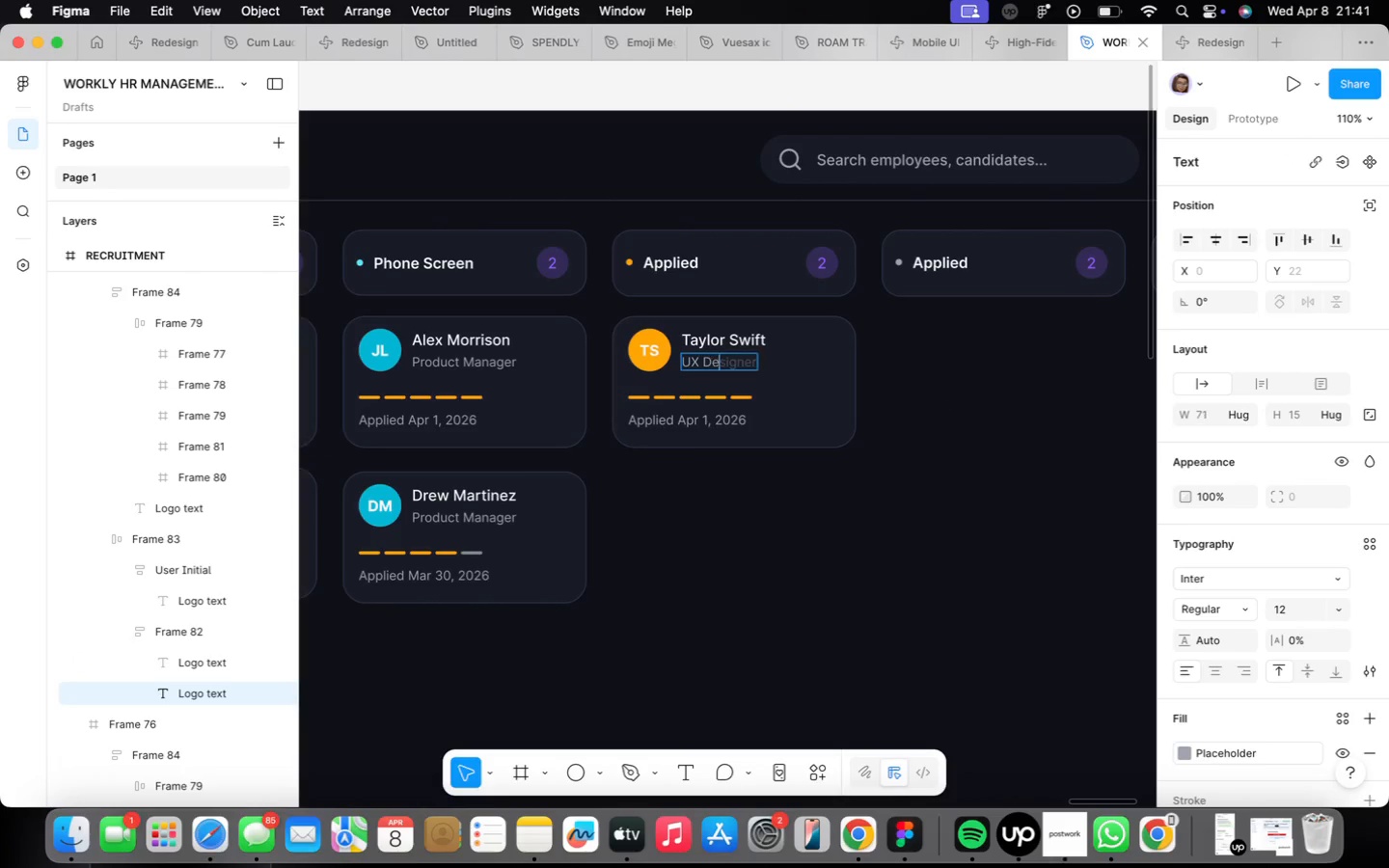 
key(Alt+E)
 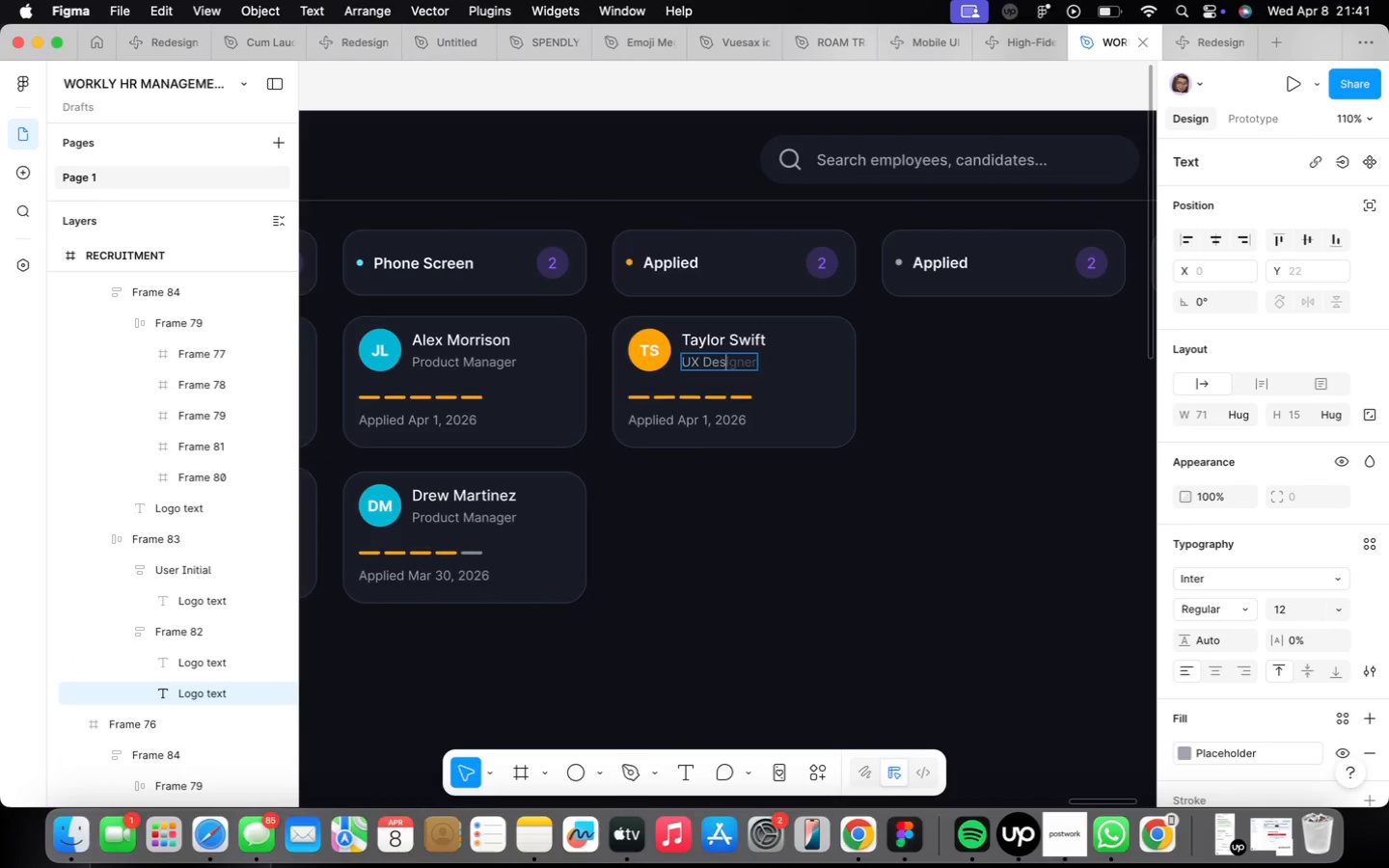 
key(Alt+S)
 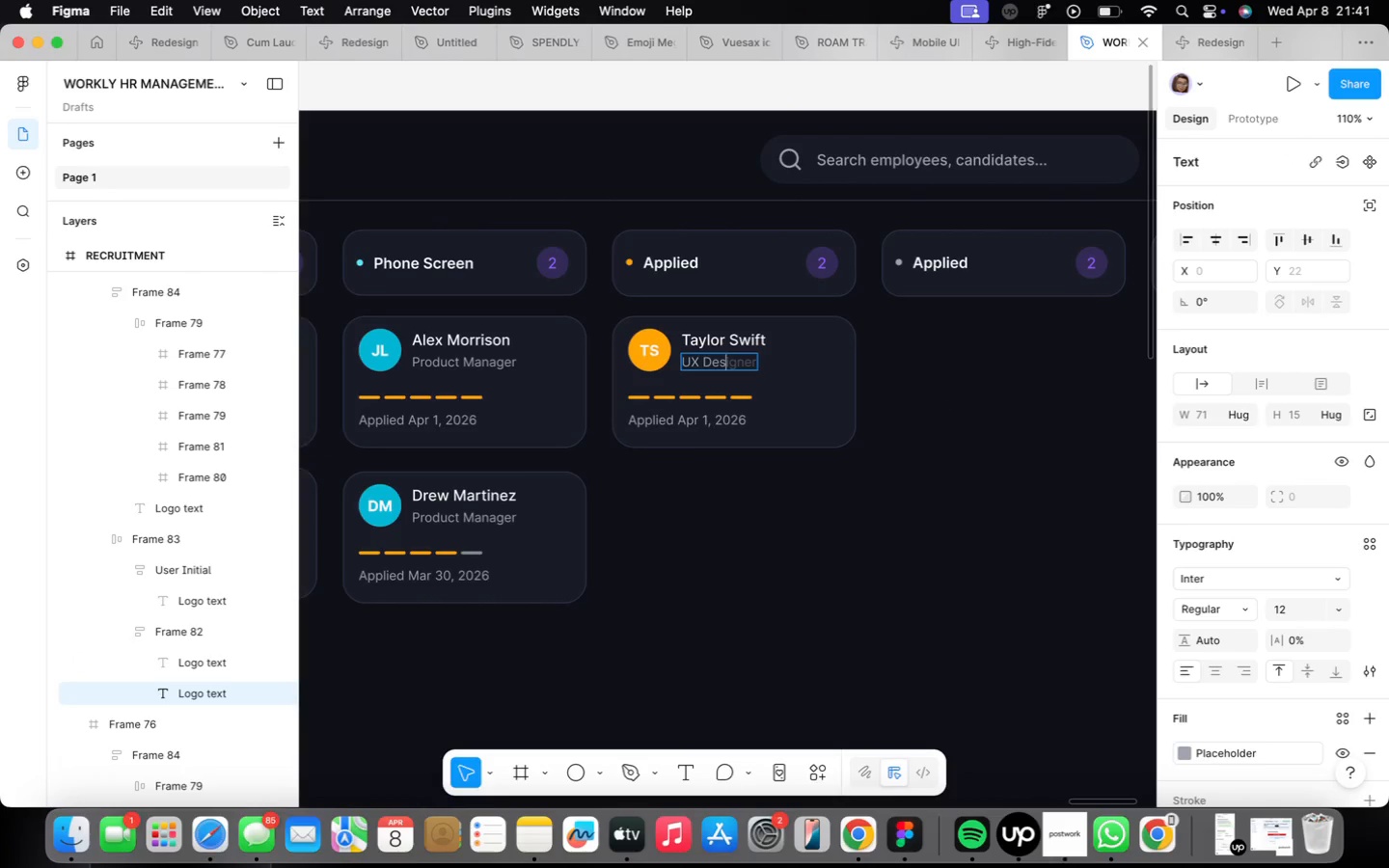 
key(Alt+I)
 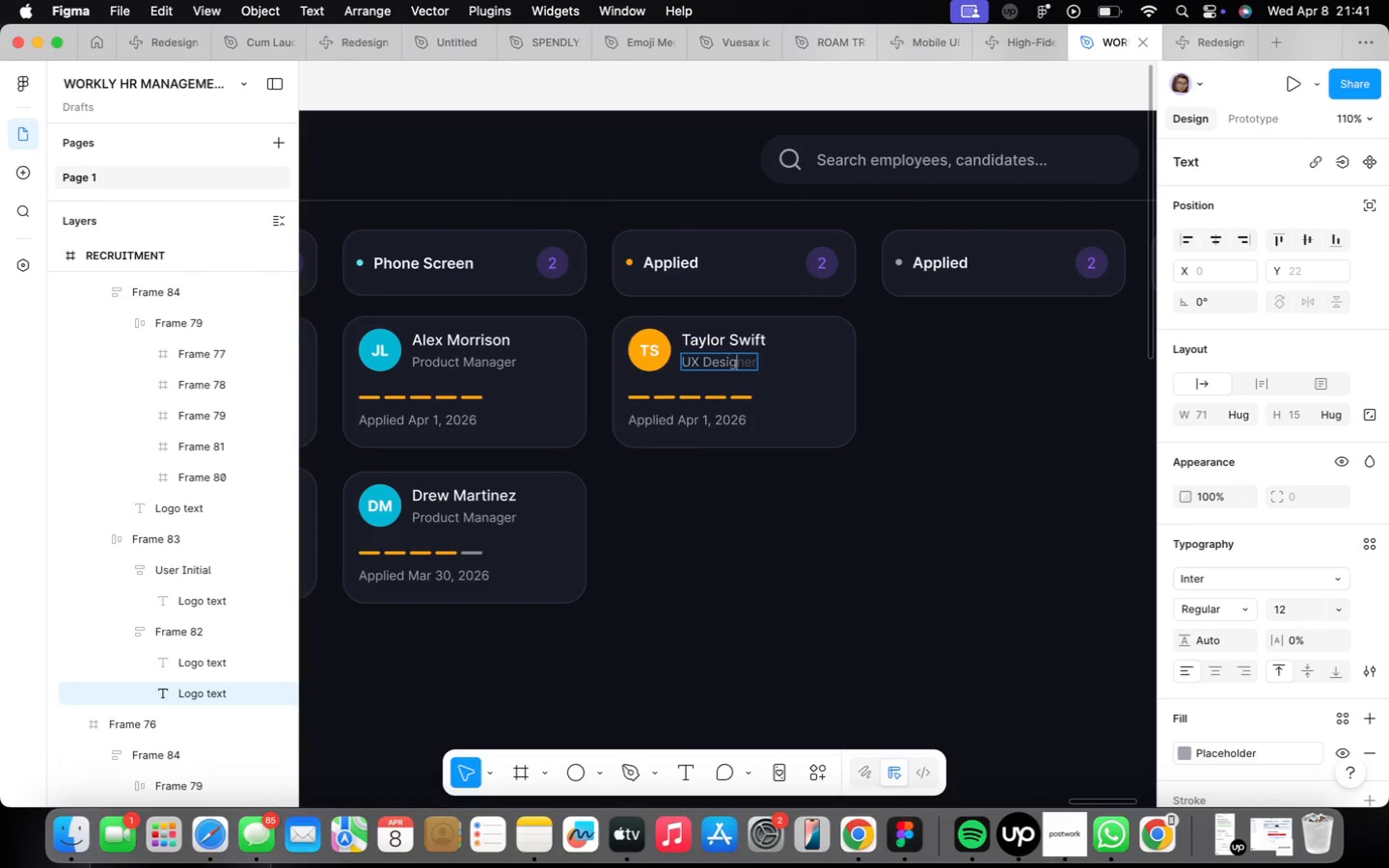 
key(Alt+G)
 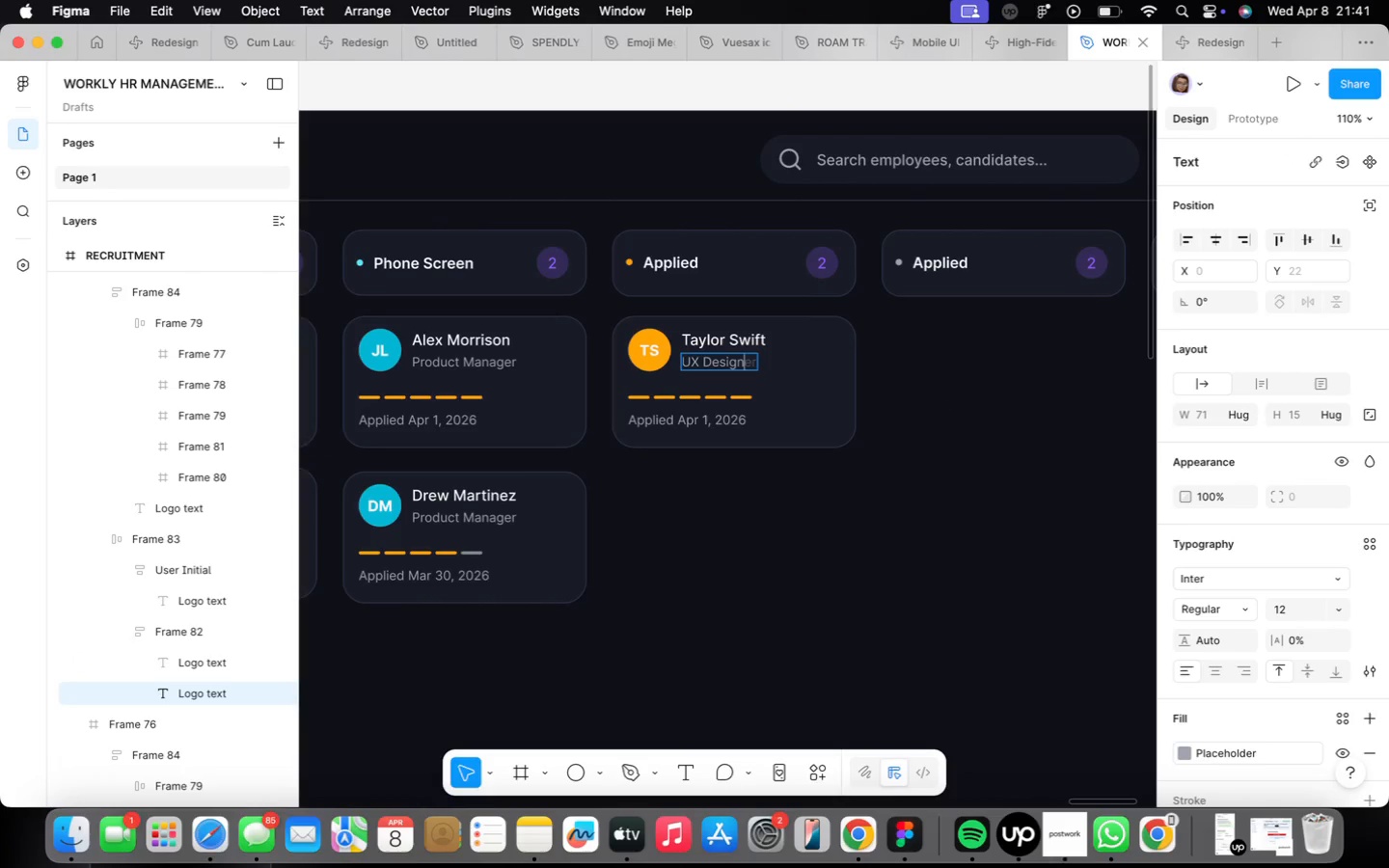 
key(Alt+N)
 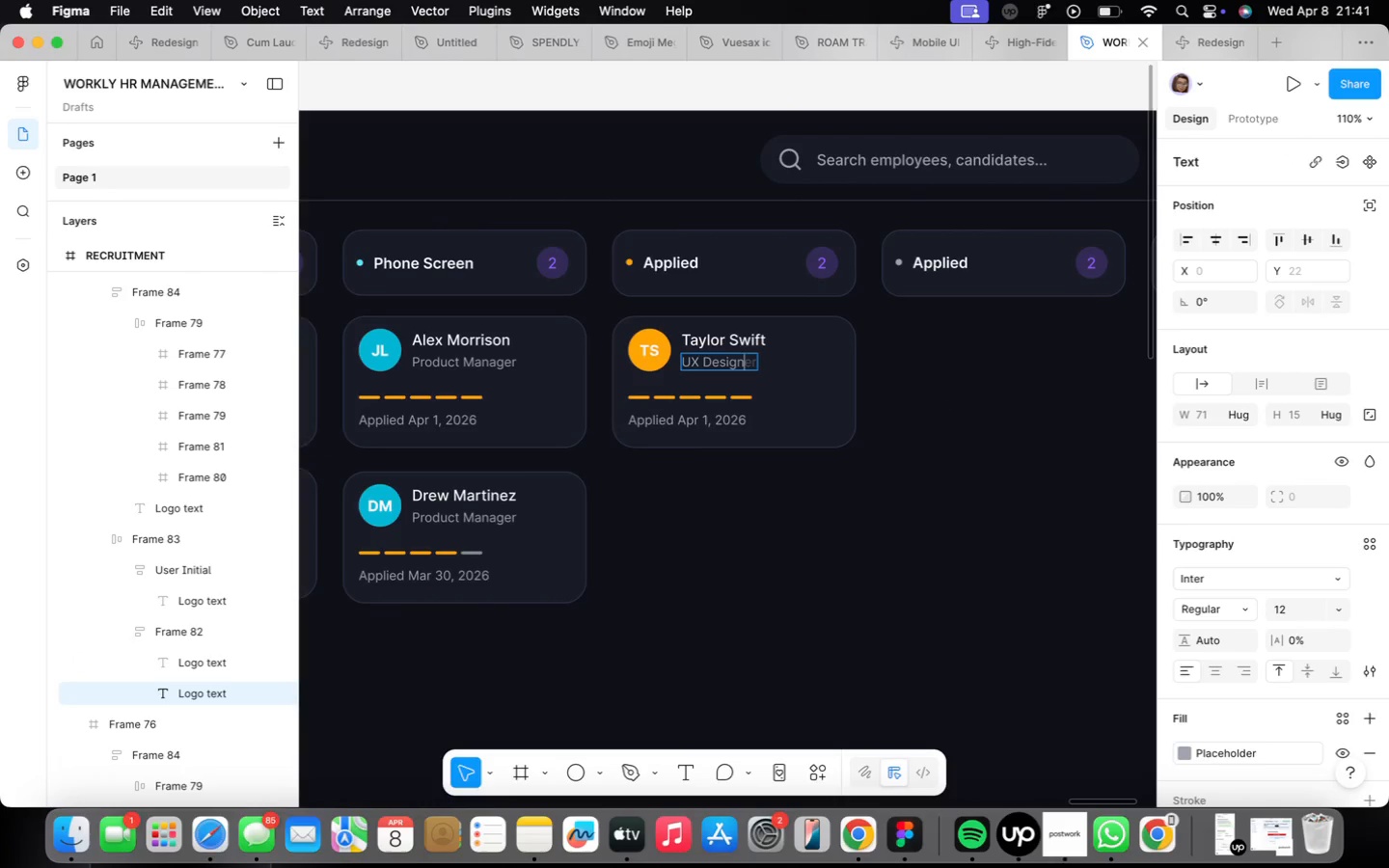 
key(Alt+E)
 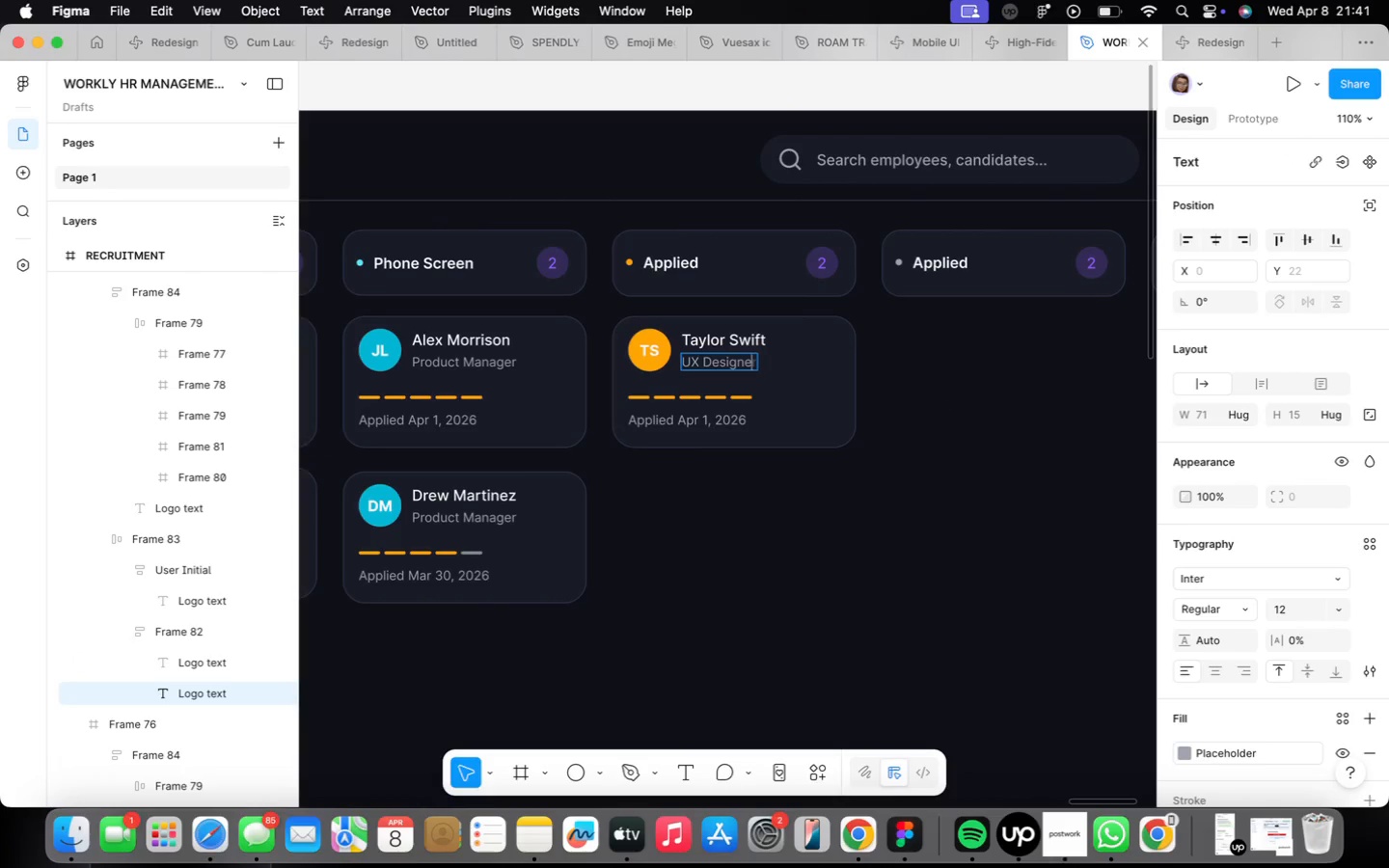 
key(Alt+R)
 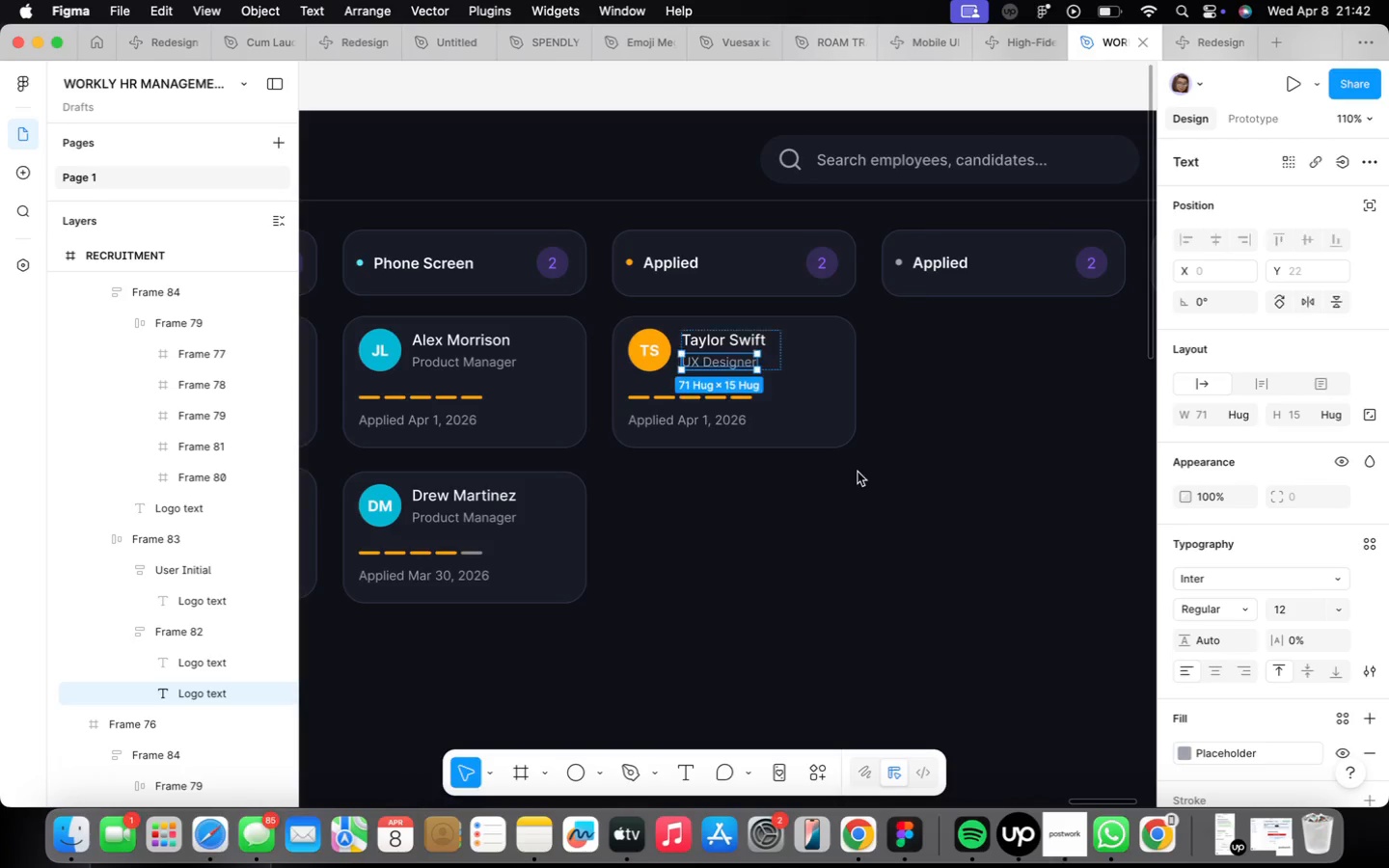 
left_click([858, 472])
 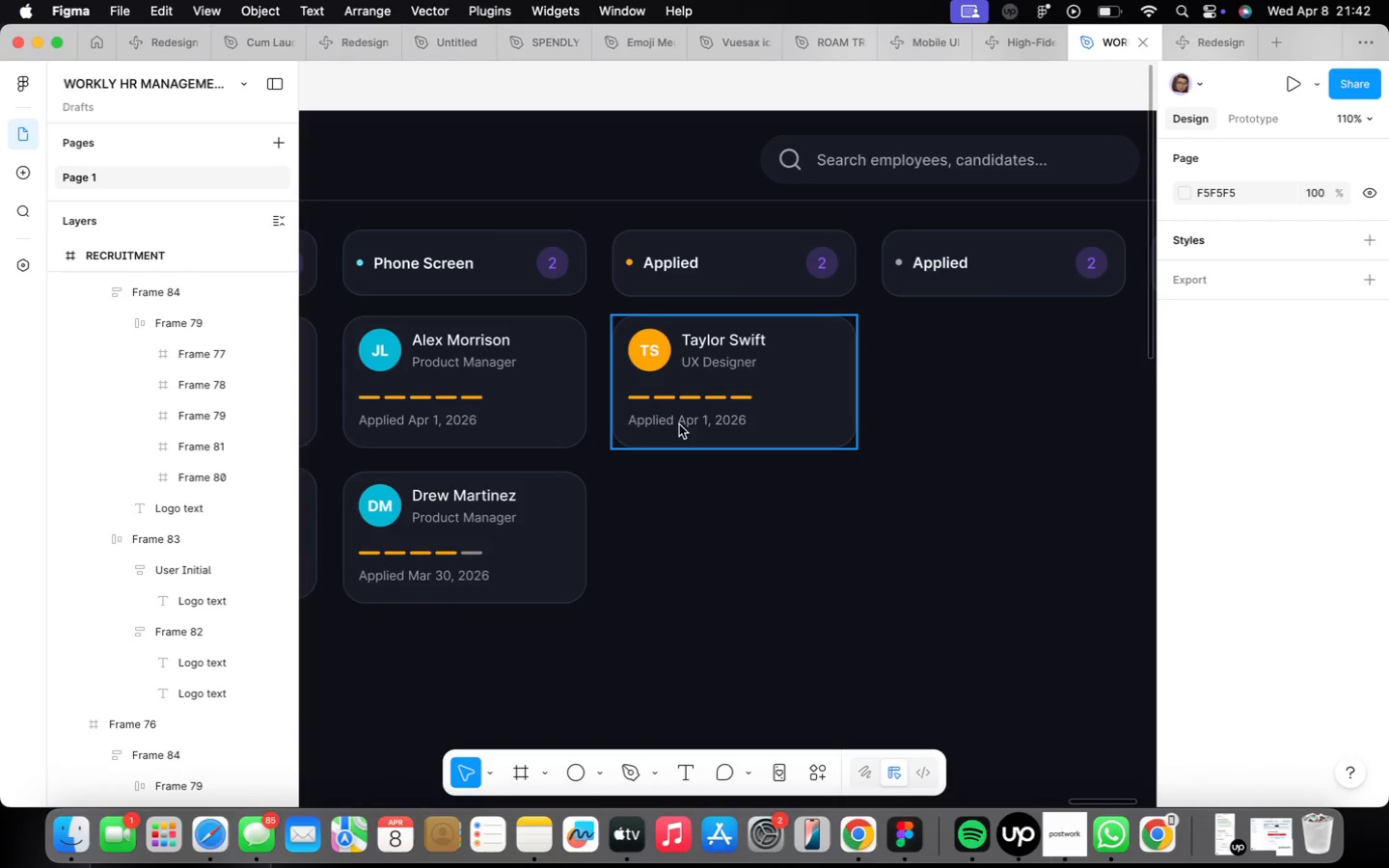 
double_click([694, 420])
 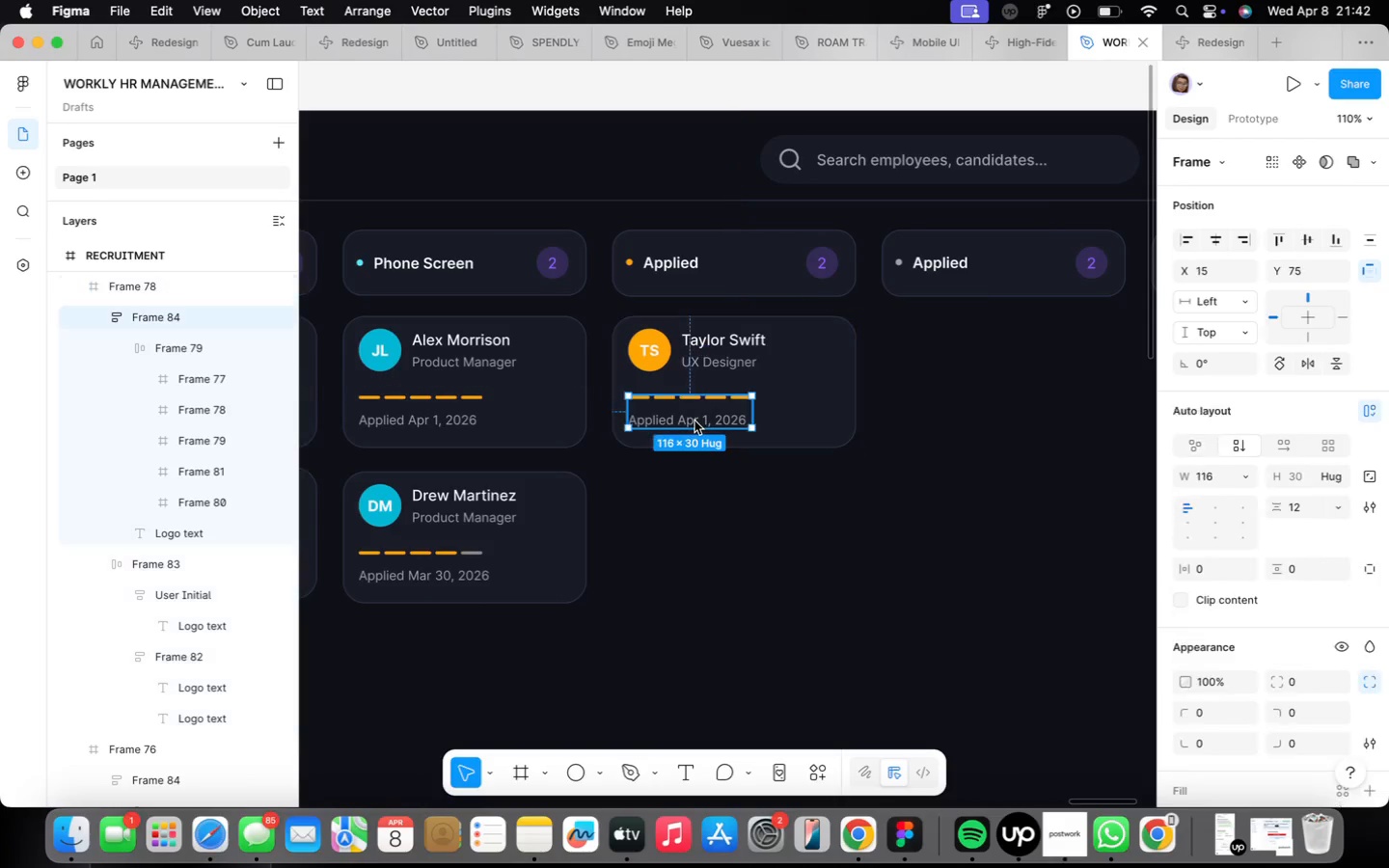 
triple_click([694, 420])
 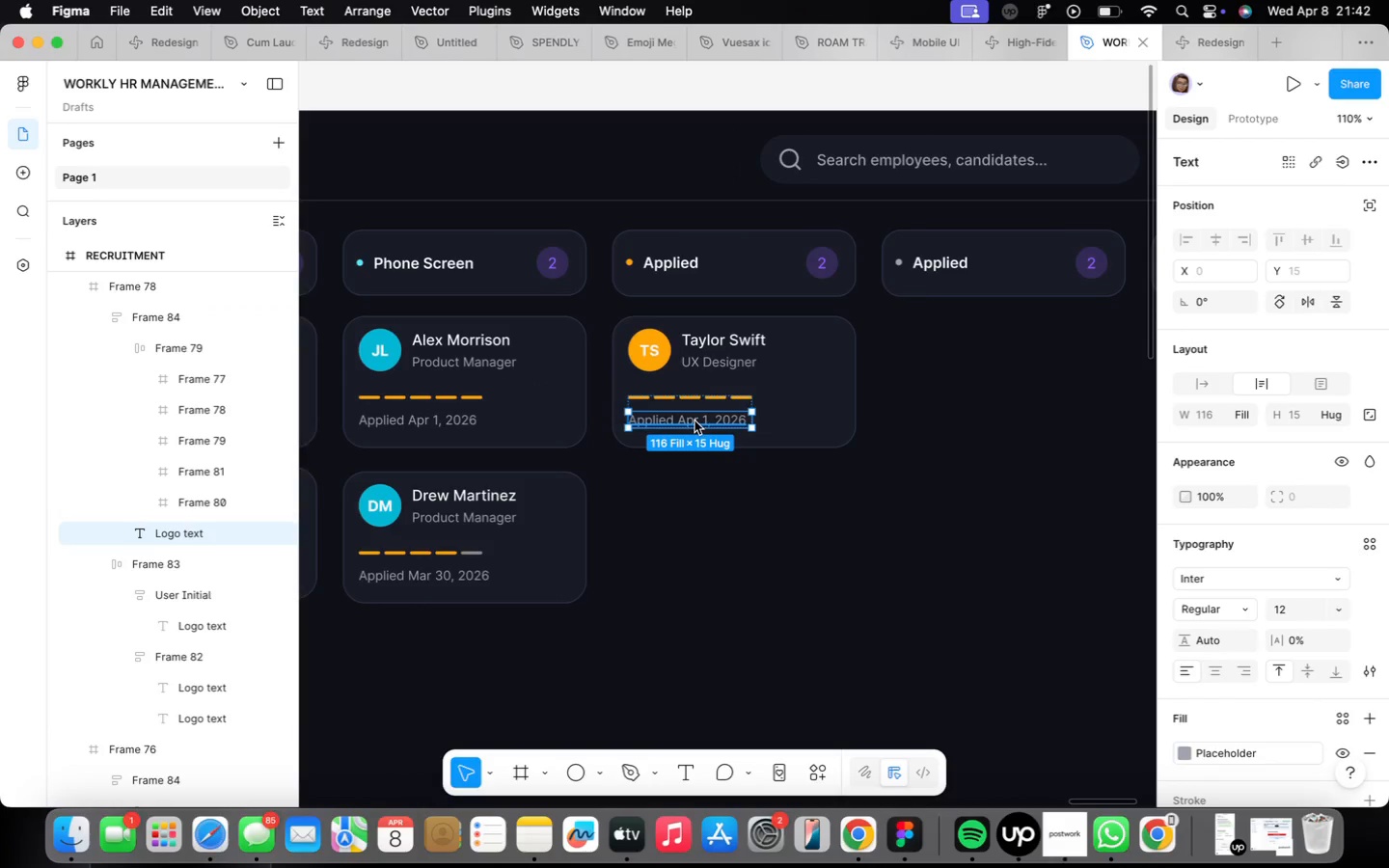 
left_click([694, 420])
 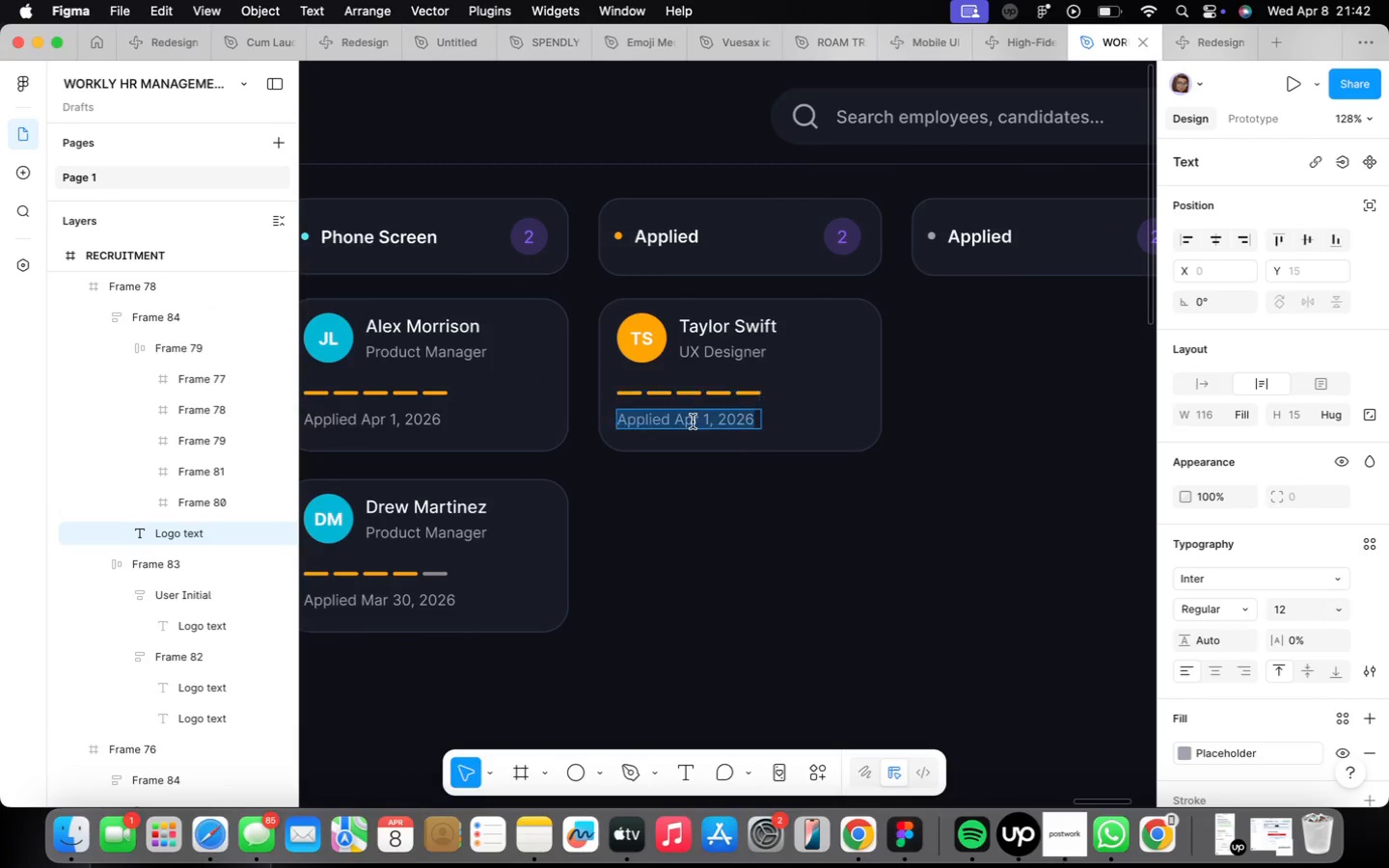 
scroll: coordinate [694, 420], scroll_direction: up, amount: 2.0
 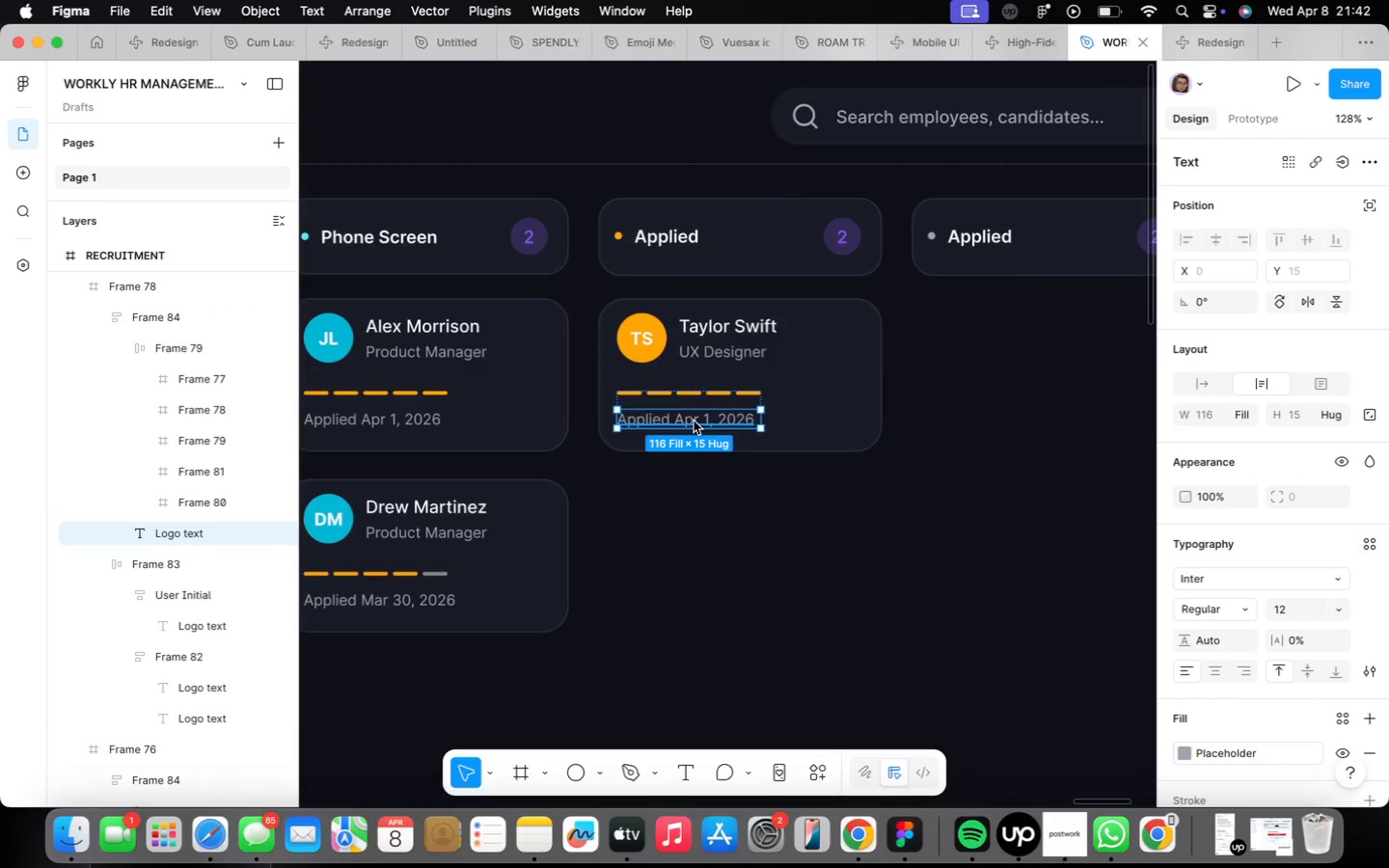 
triple_click([693, 420])
 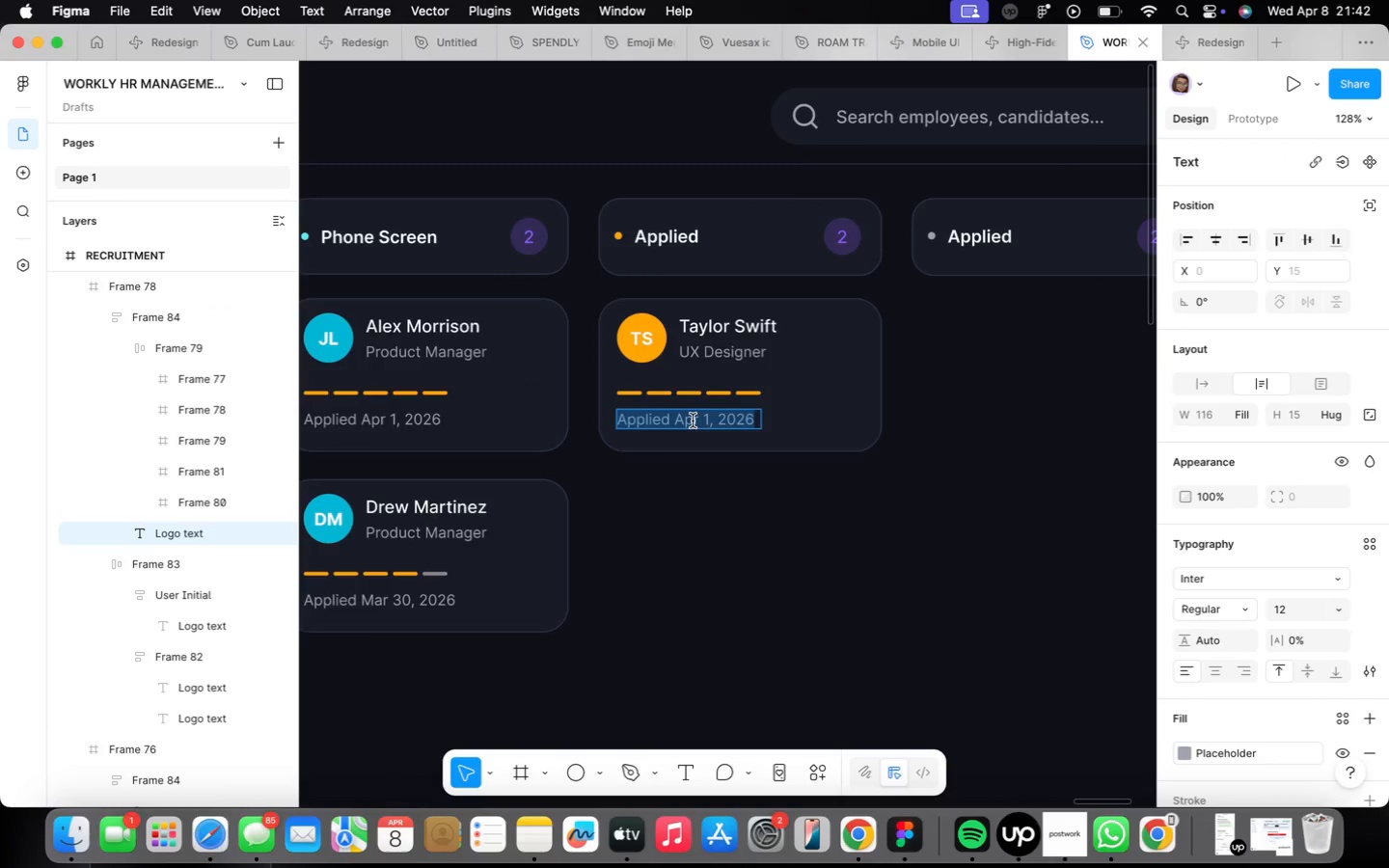 
triple_click([693, 420])
 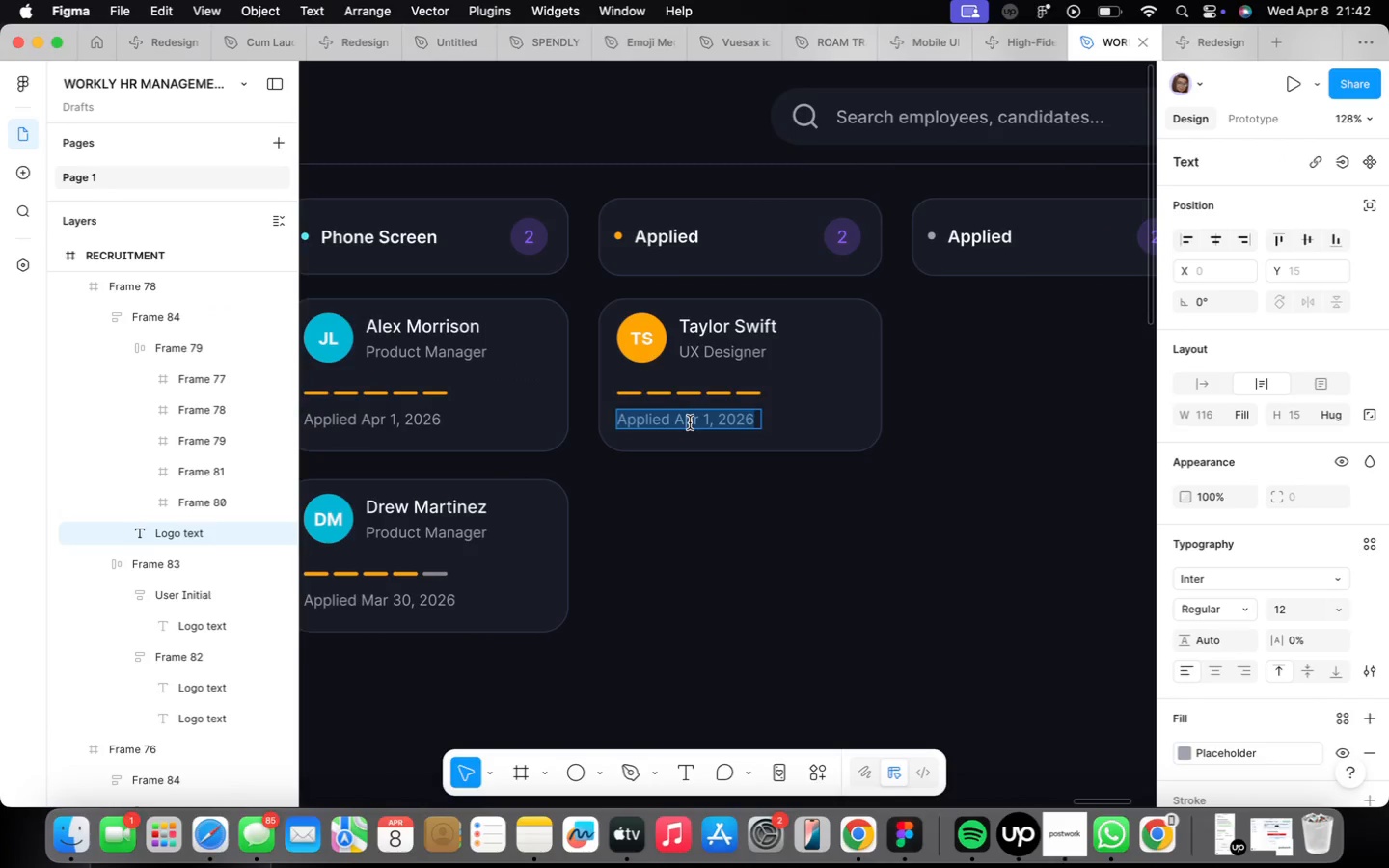 
double_click([685, 420])
 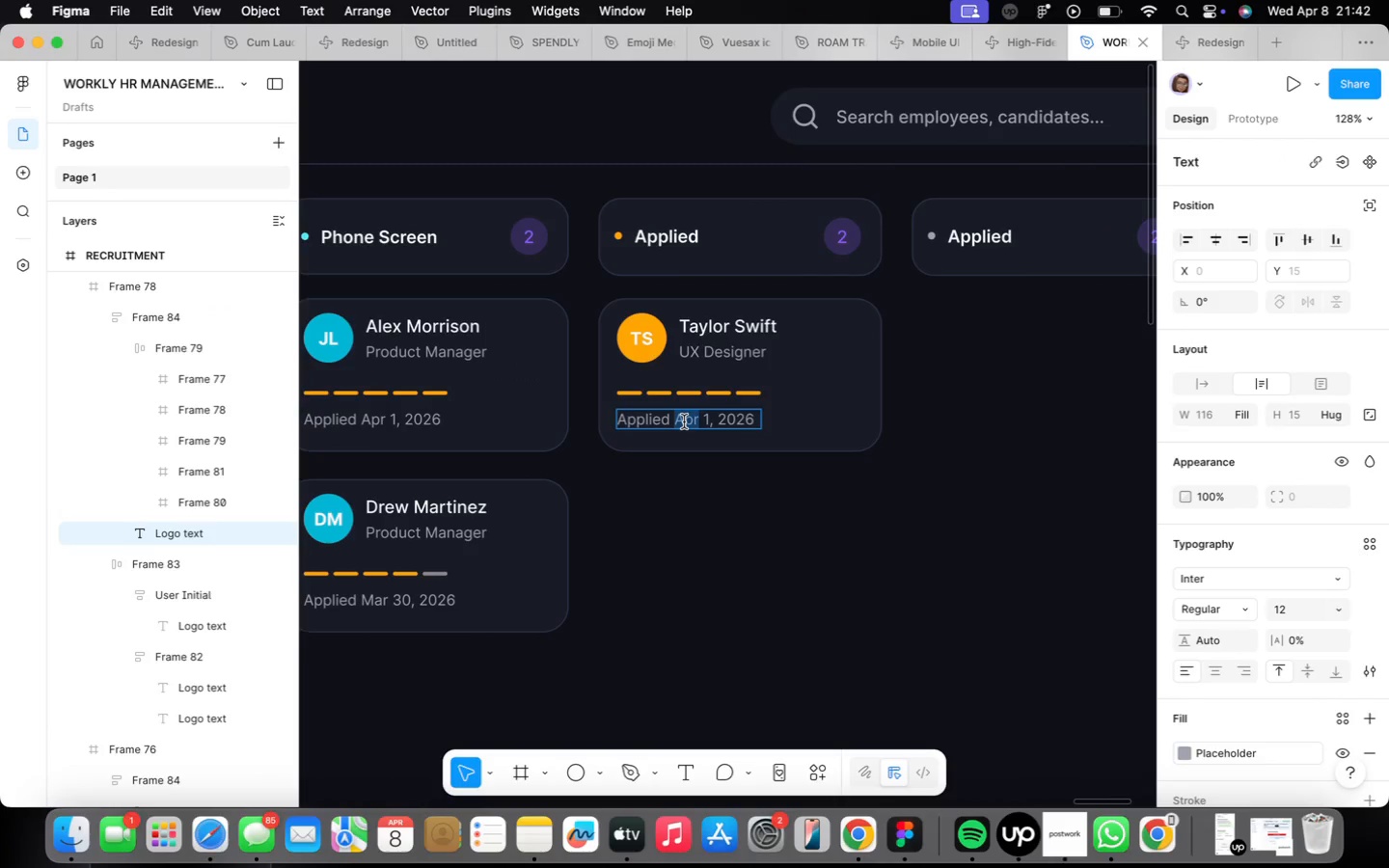 
key(Alt+CapsLock)
 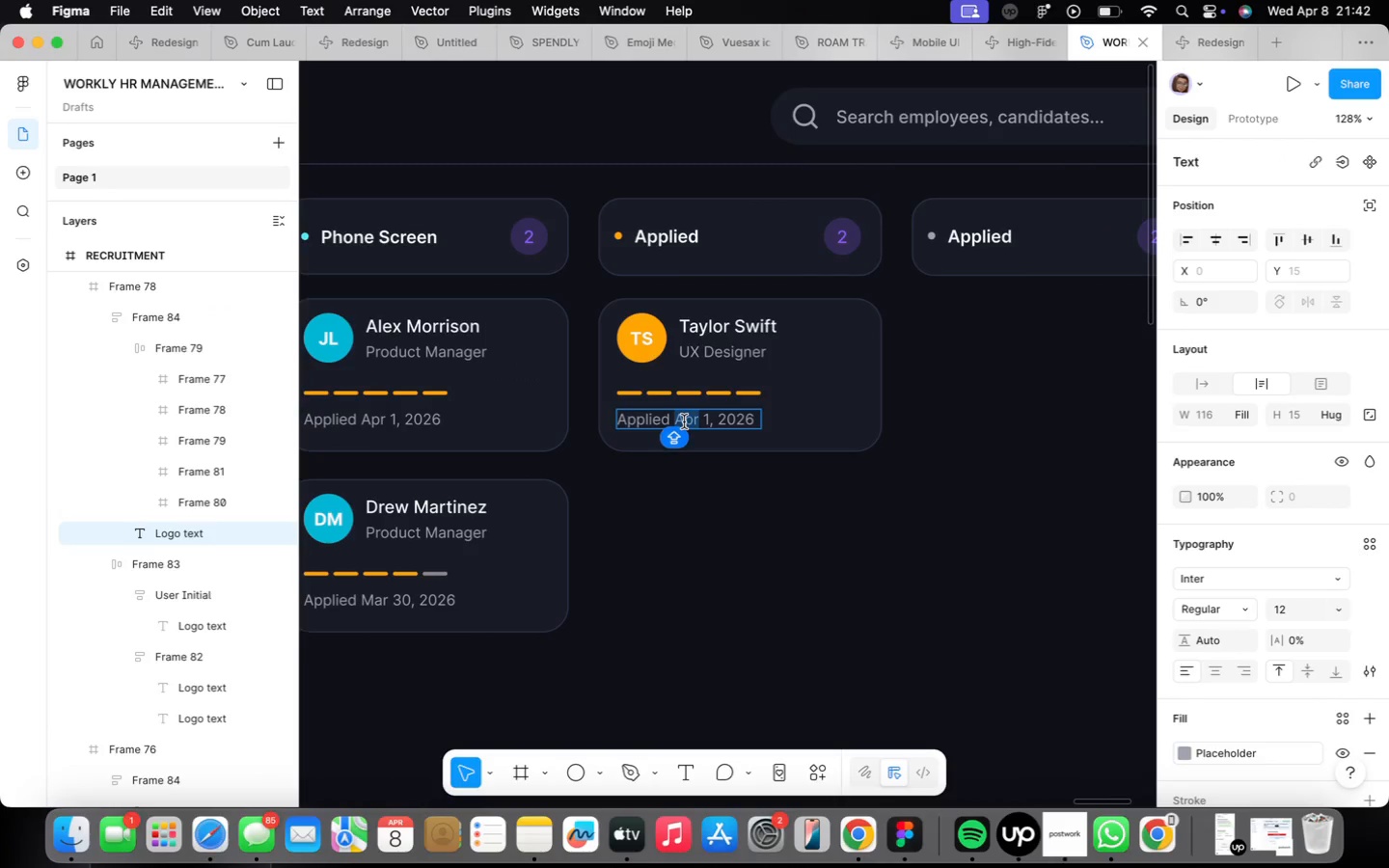 
key(Alt+M)
 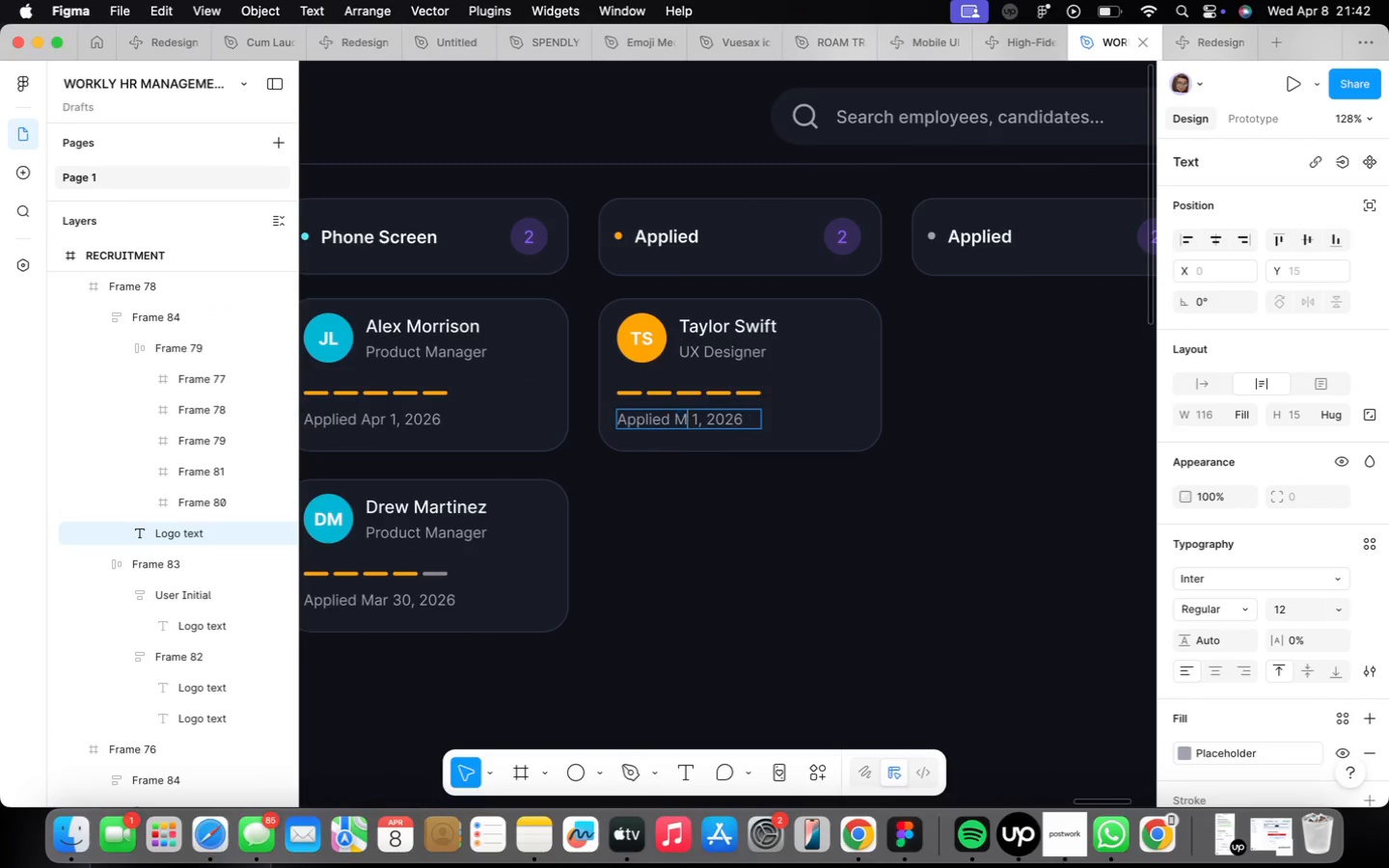 
key(Alt+CapsLock)
 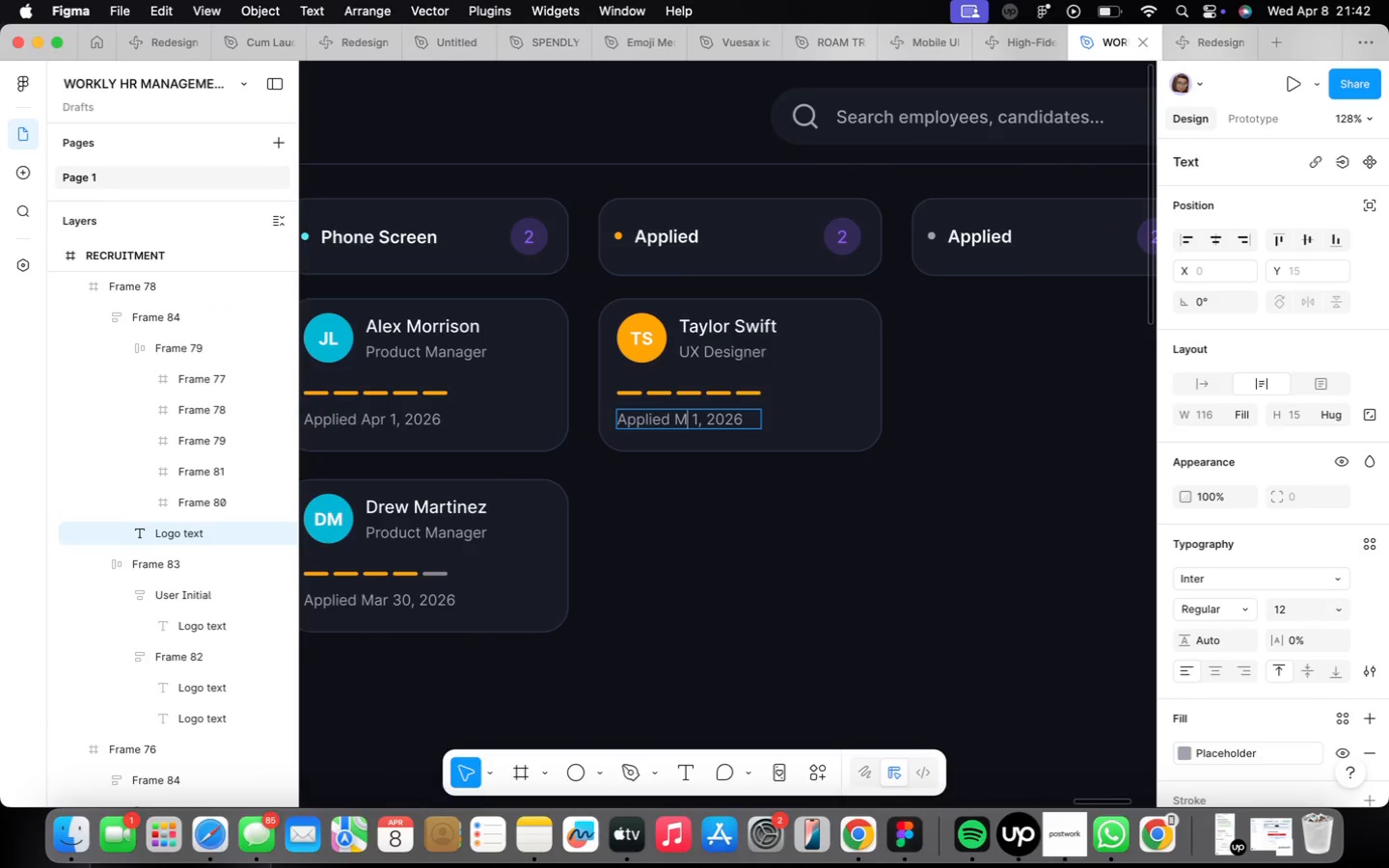 
key(Alt+A)
 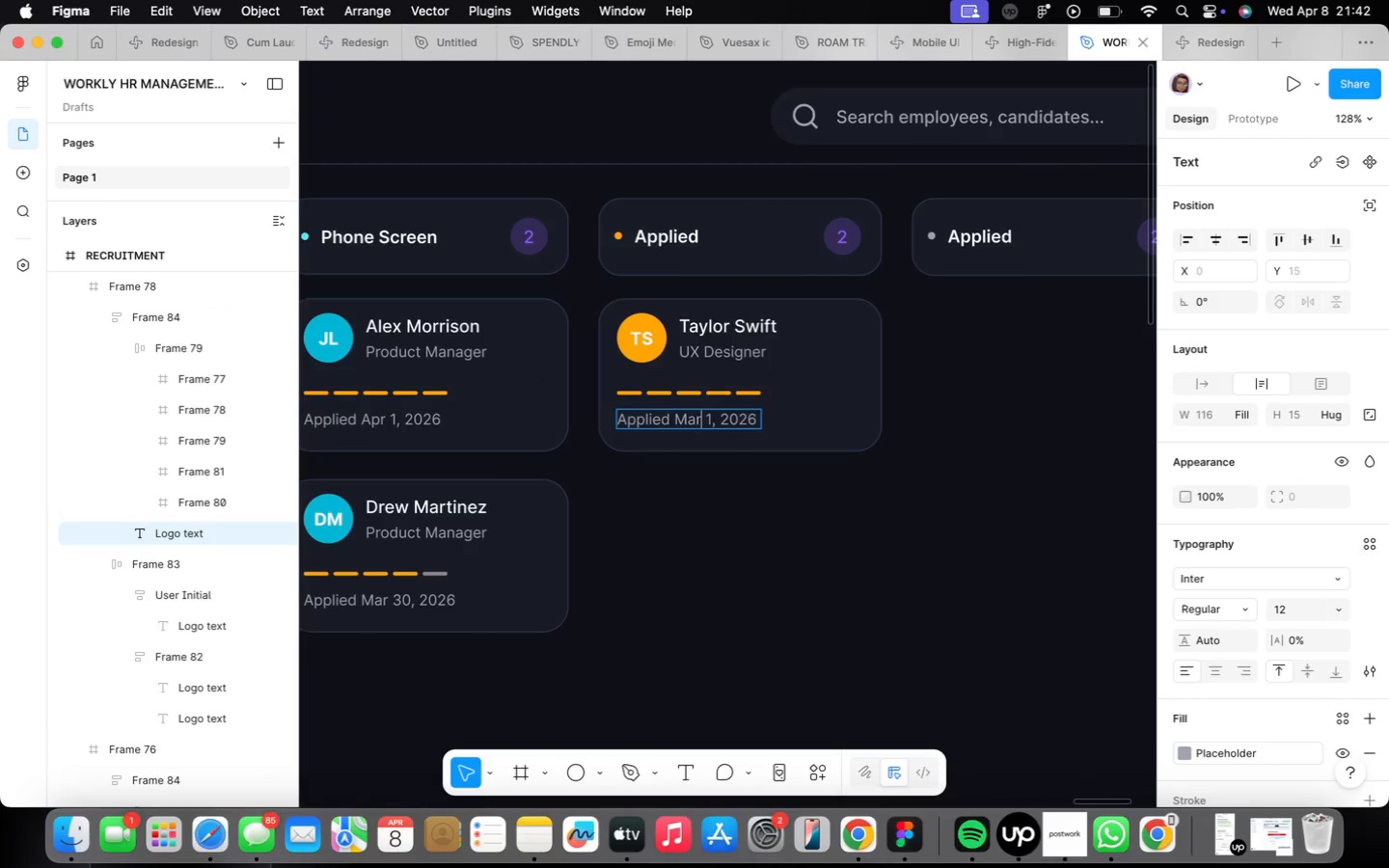 
key(Alt+R)
 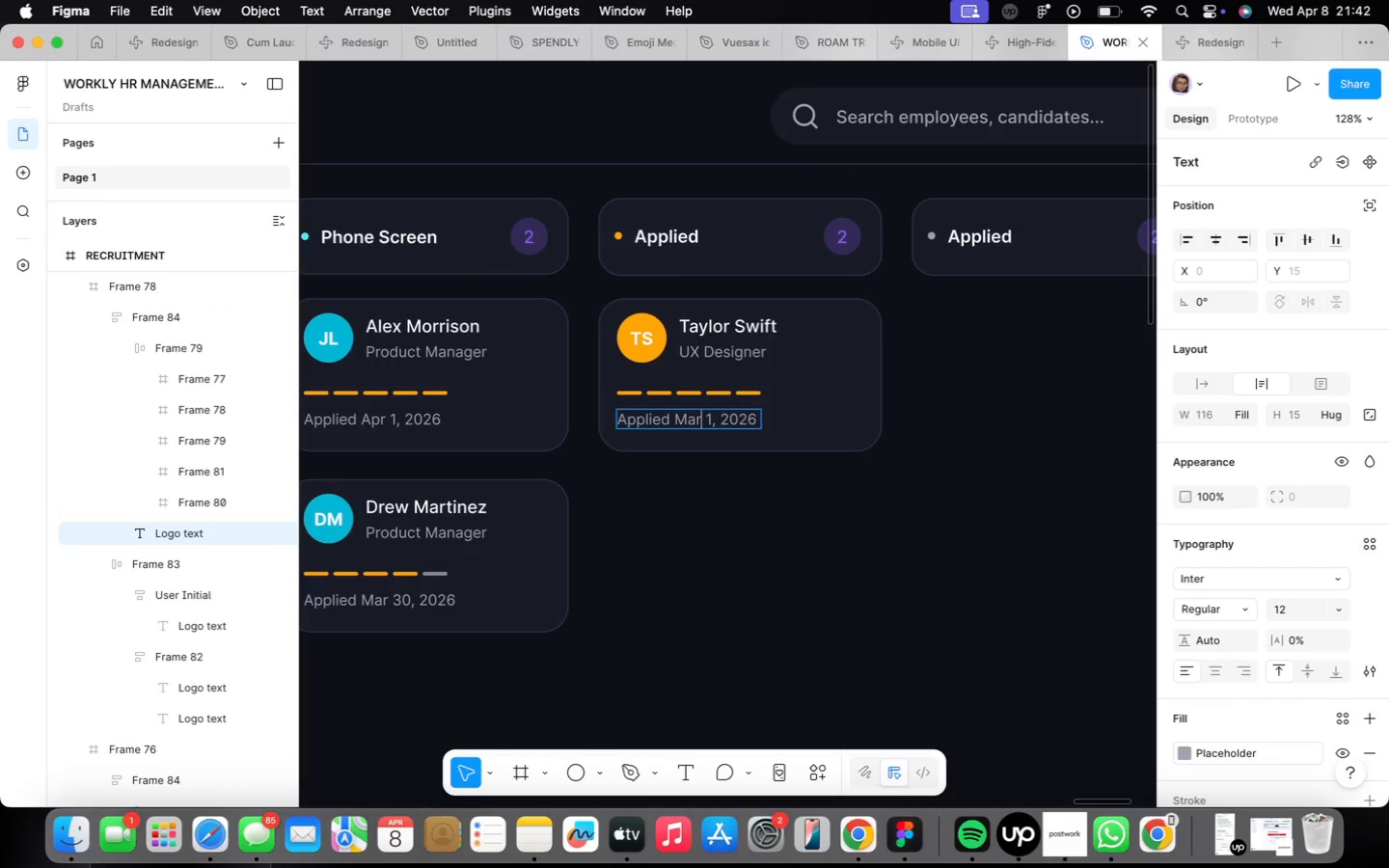 
key(Alt+ArrowRight)
 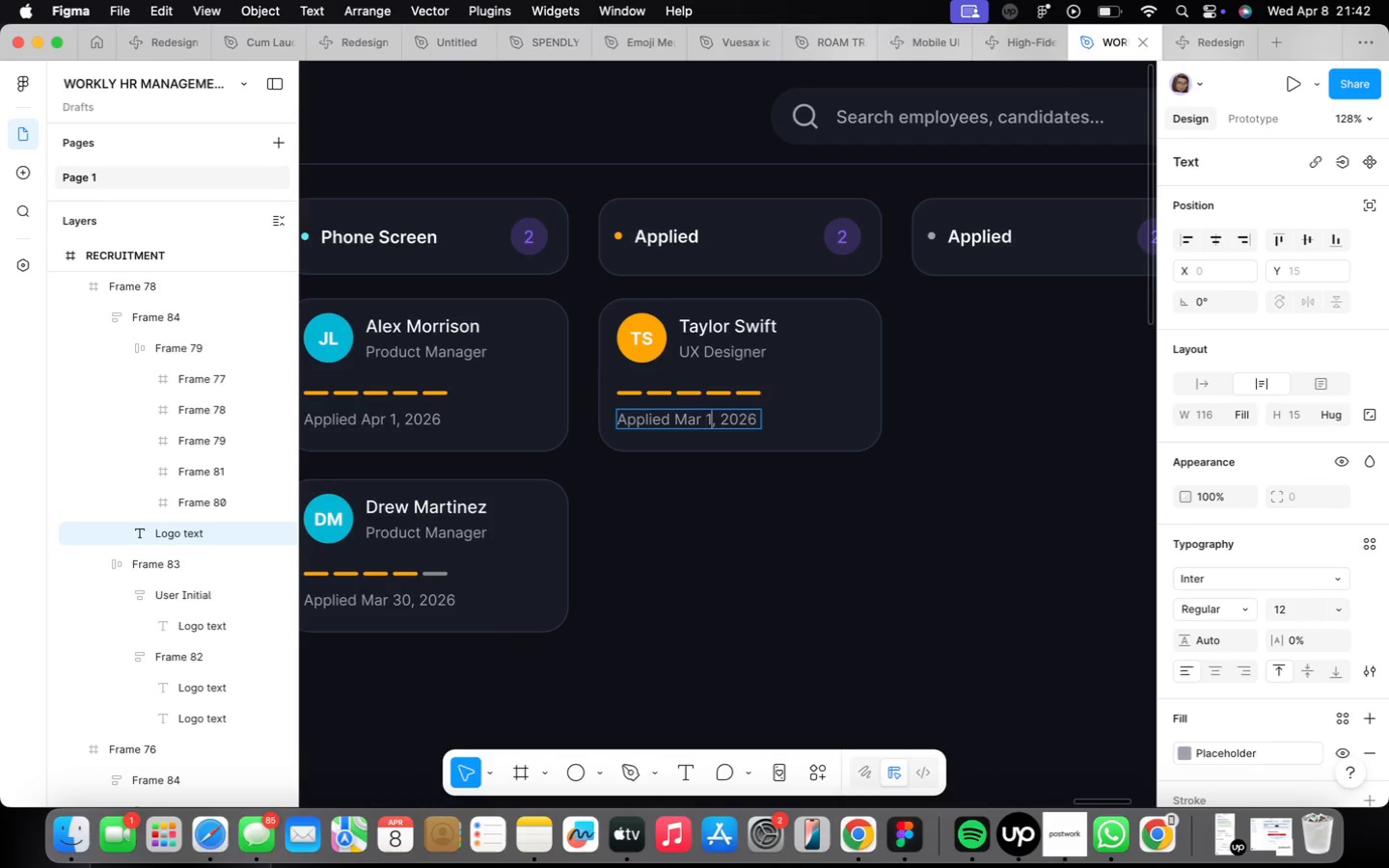 
key(Alt+ArrowRight)
 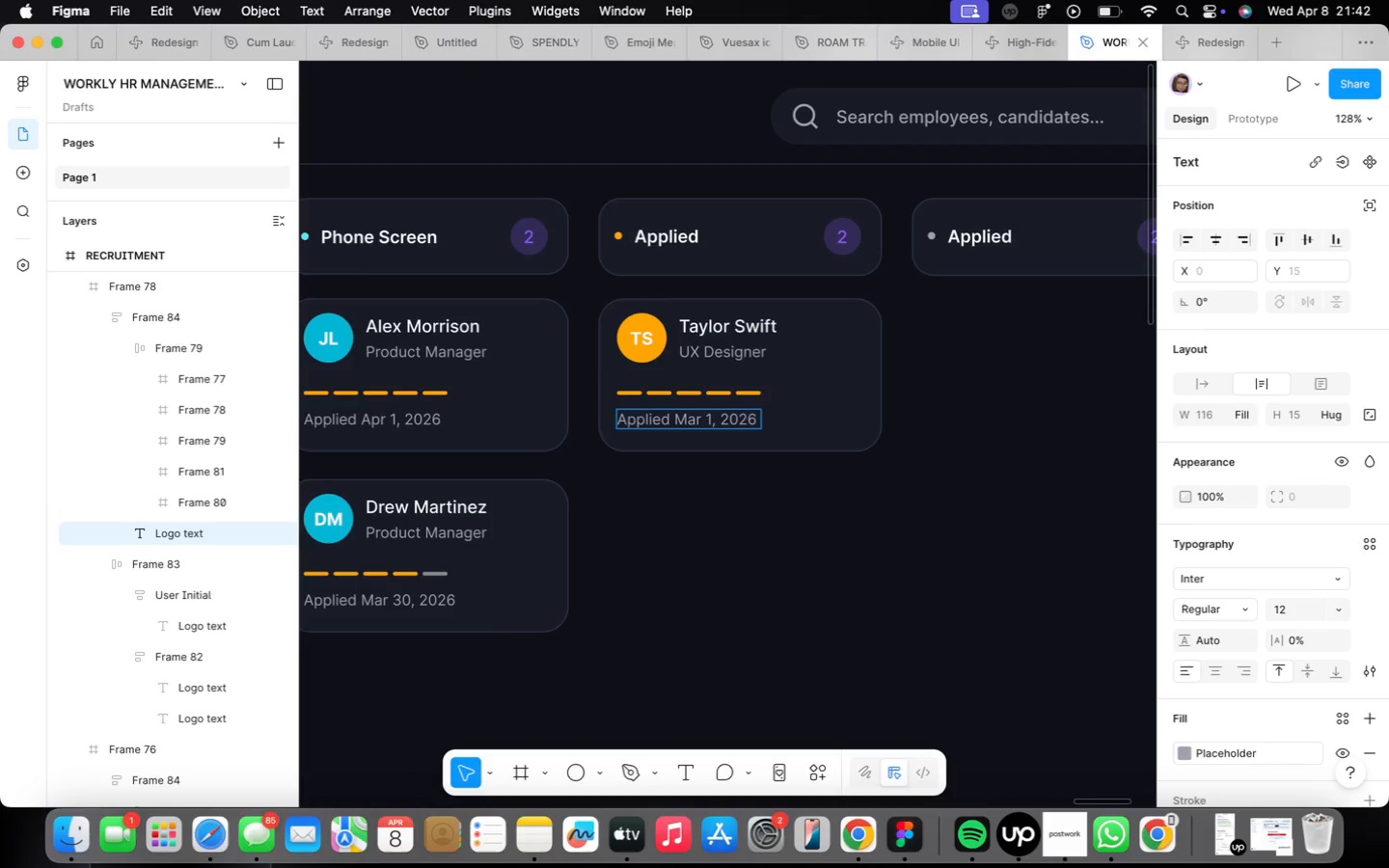 
key(Alt+ArrowLeft)
 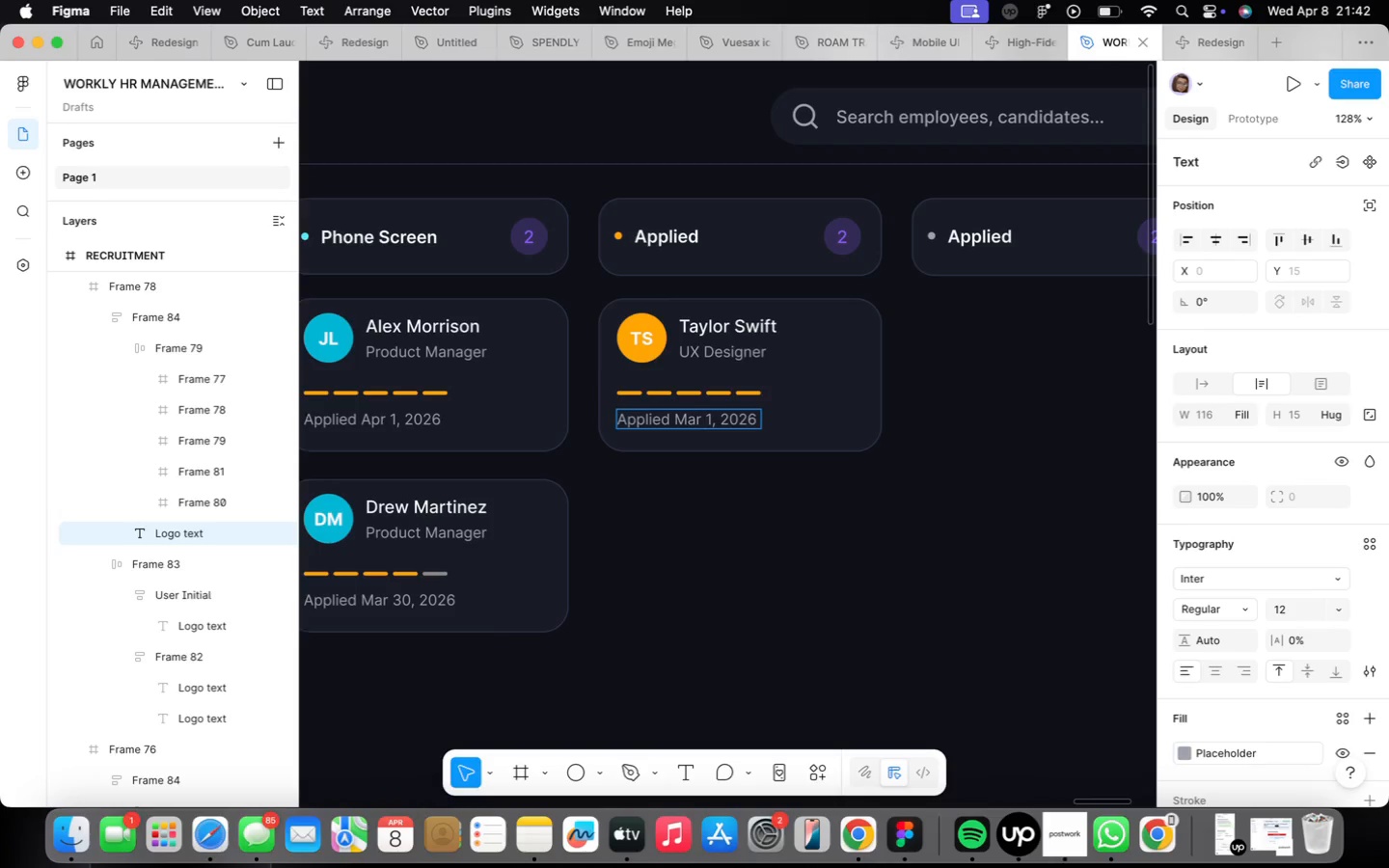 
key(Alt+2)
 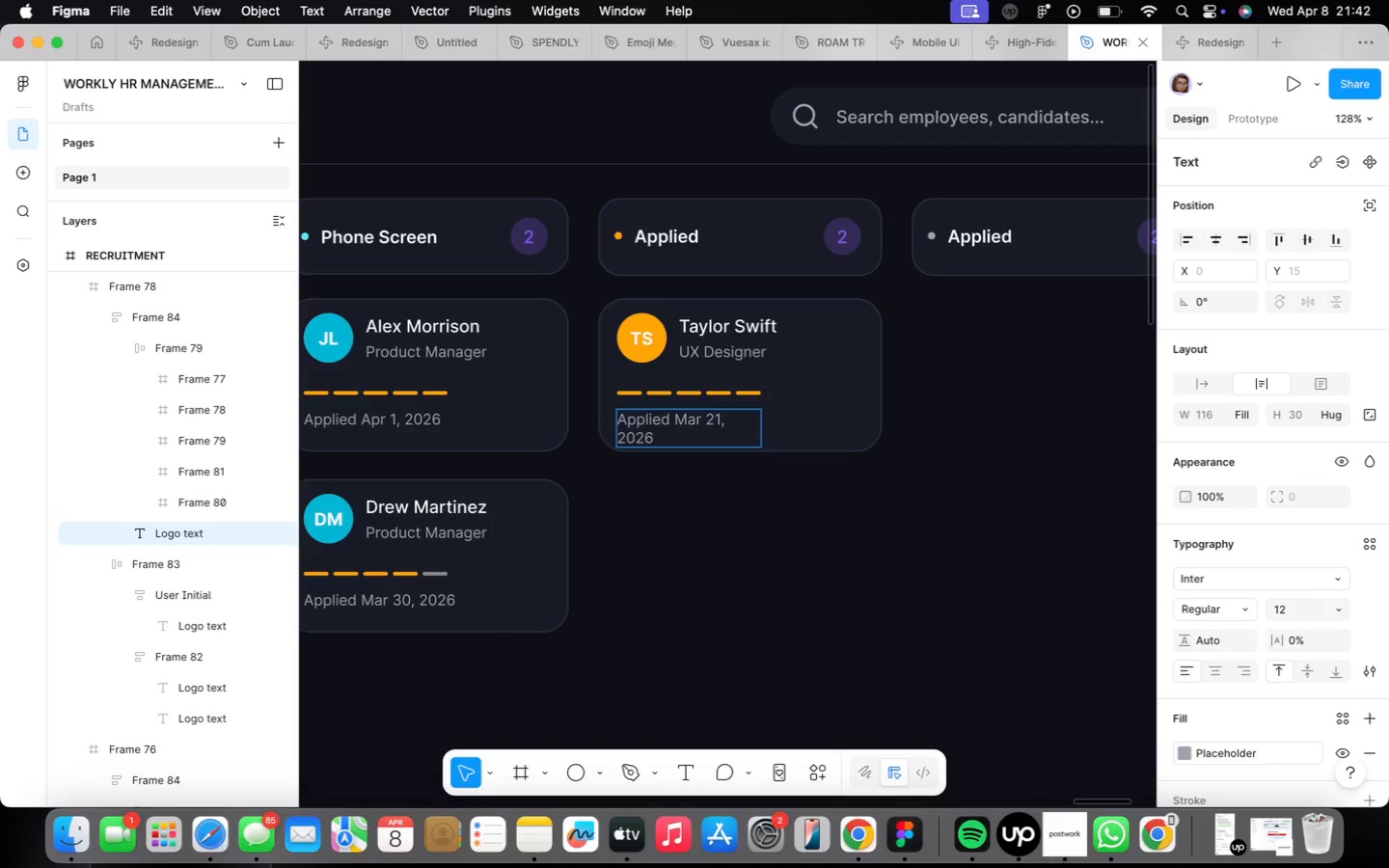 
key(Alt+ArrowRight)
 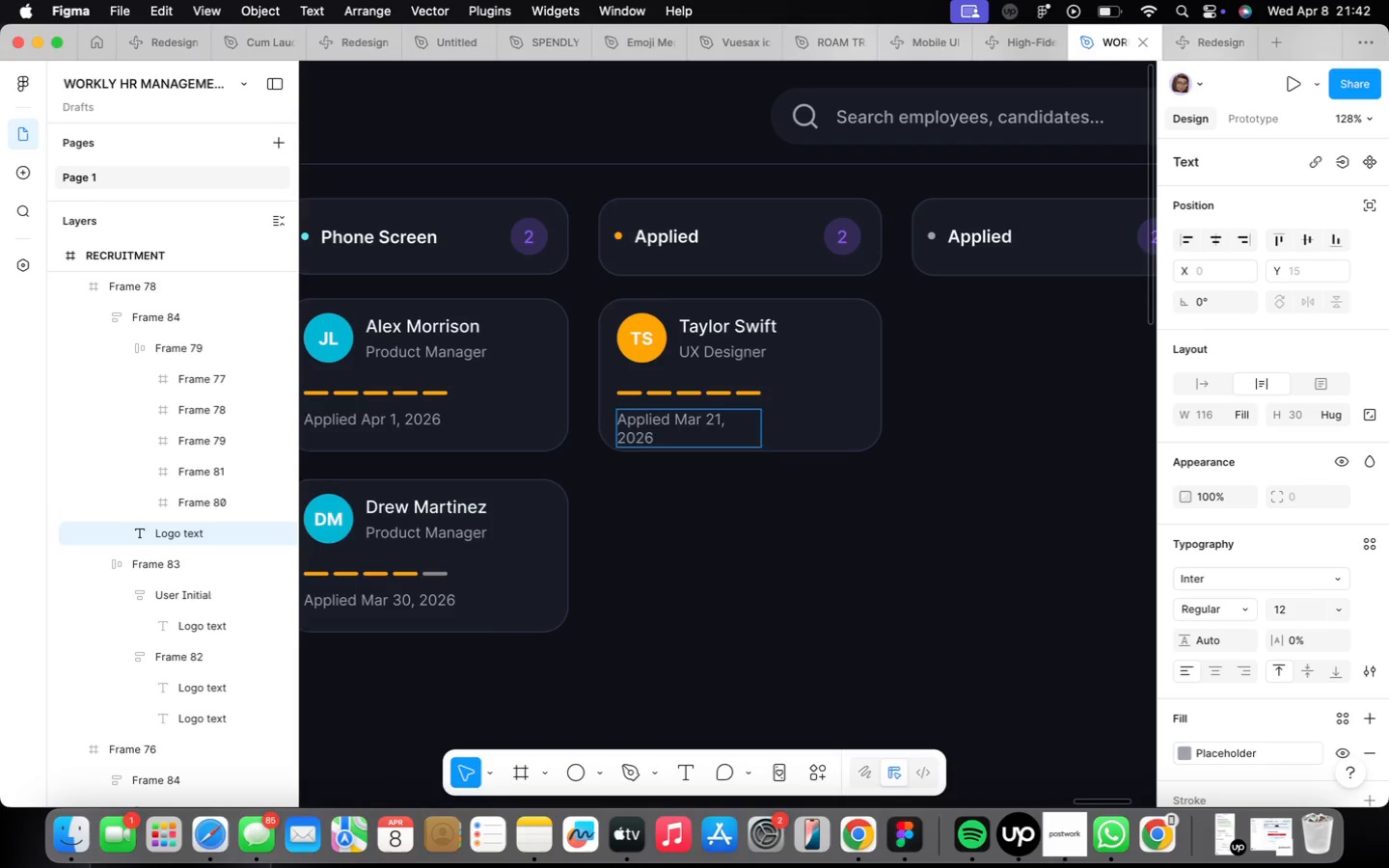 
key(Alt+Backspace)
 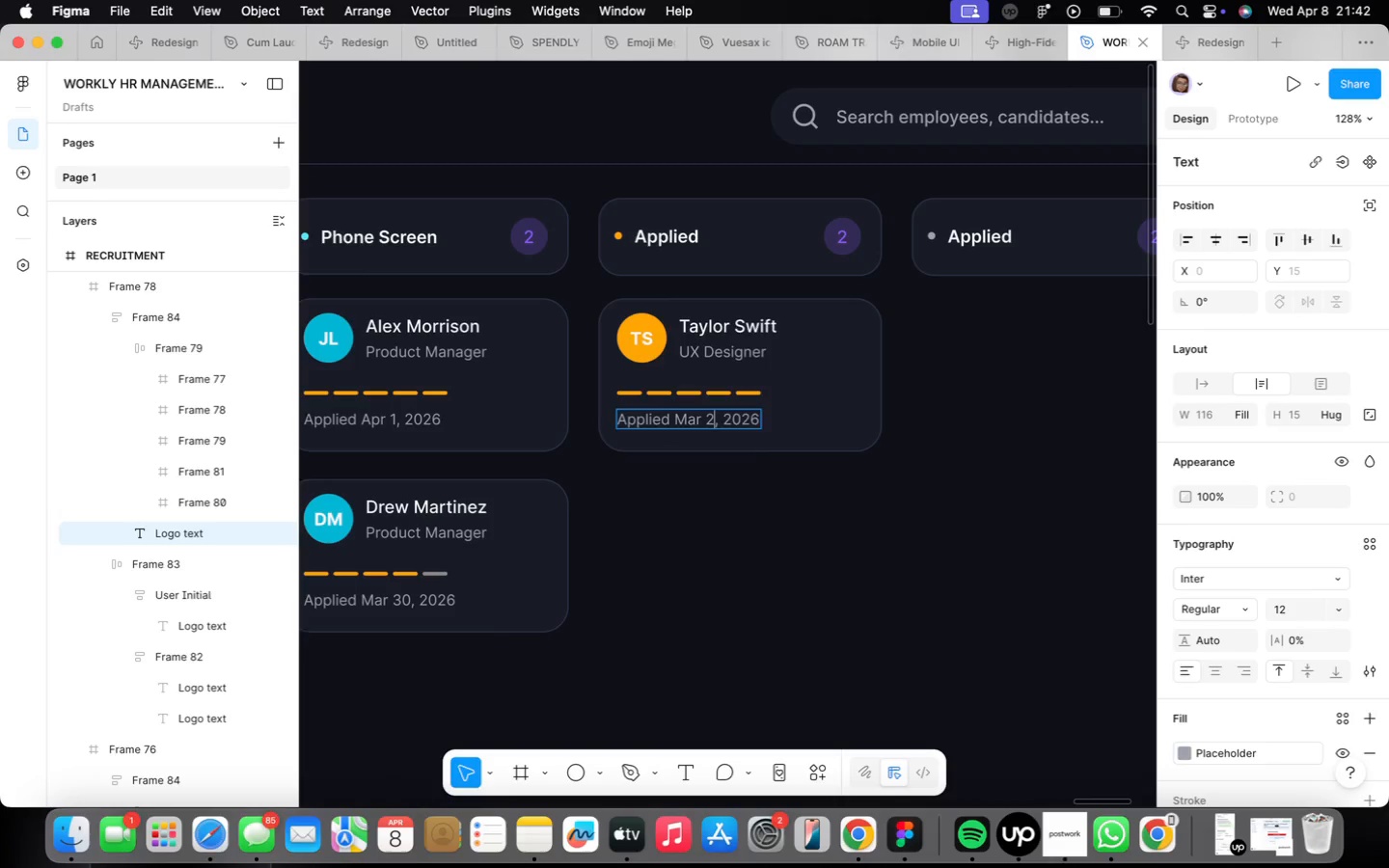 
key(Alt+8)
 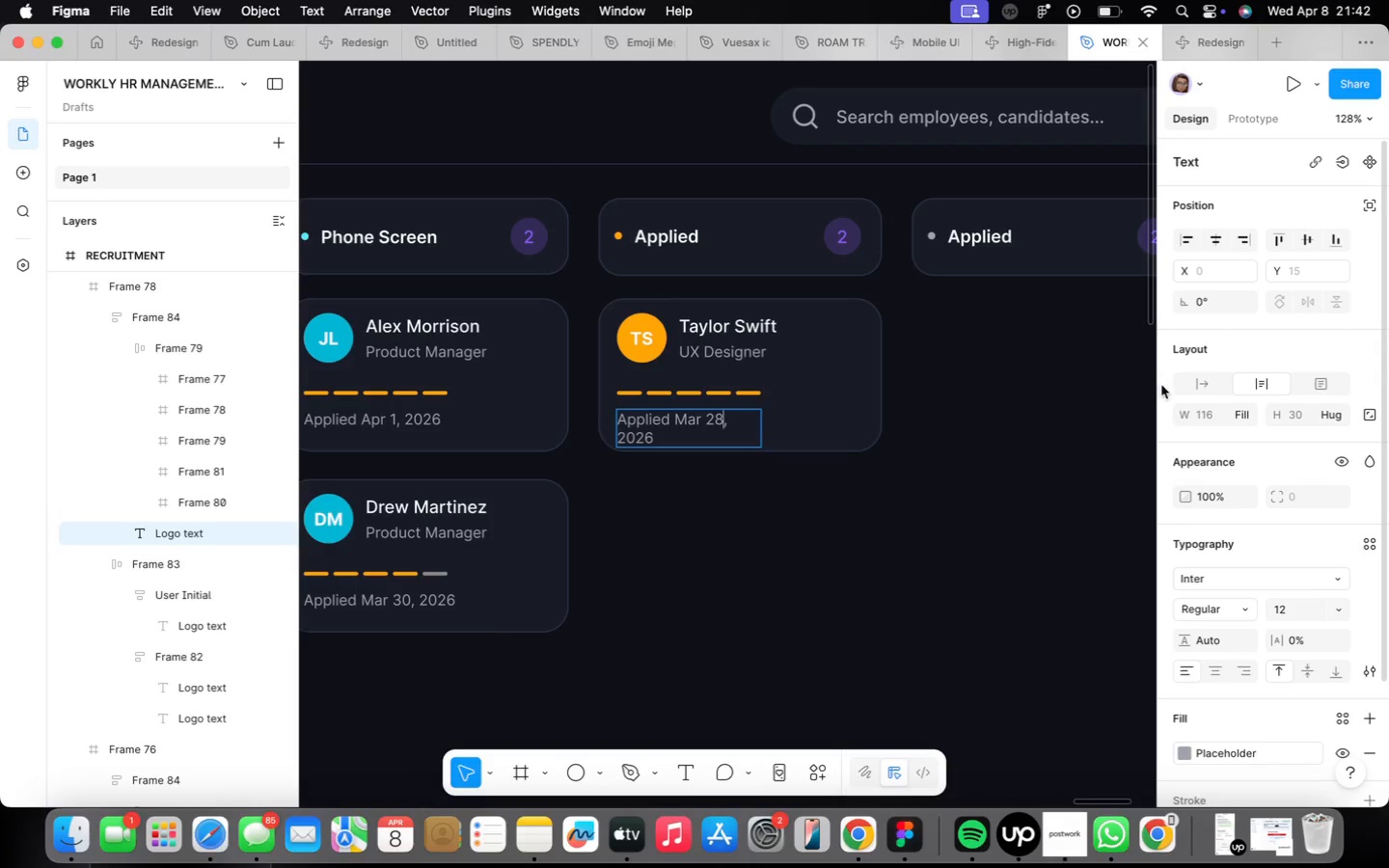 
left_click([1197, 380])
 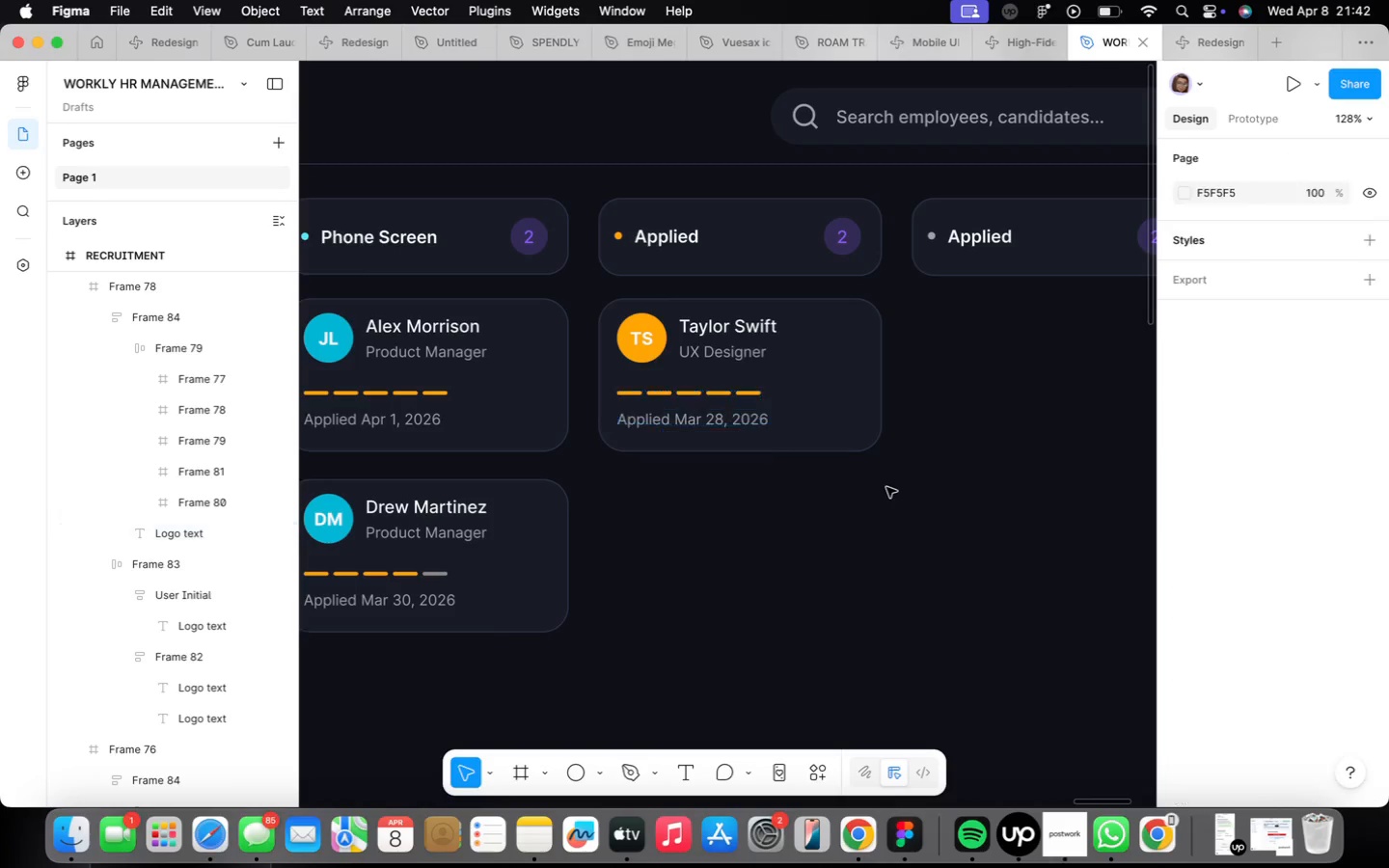 
double_click([679, 398])
 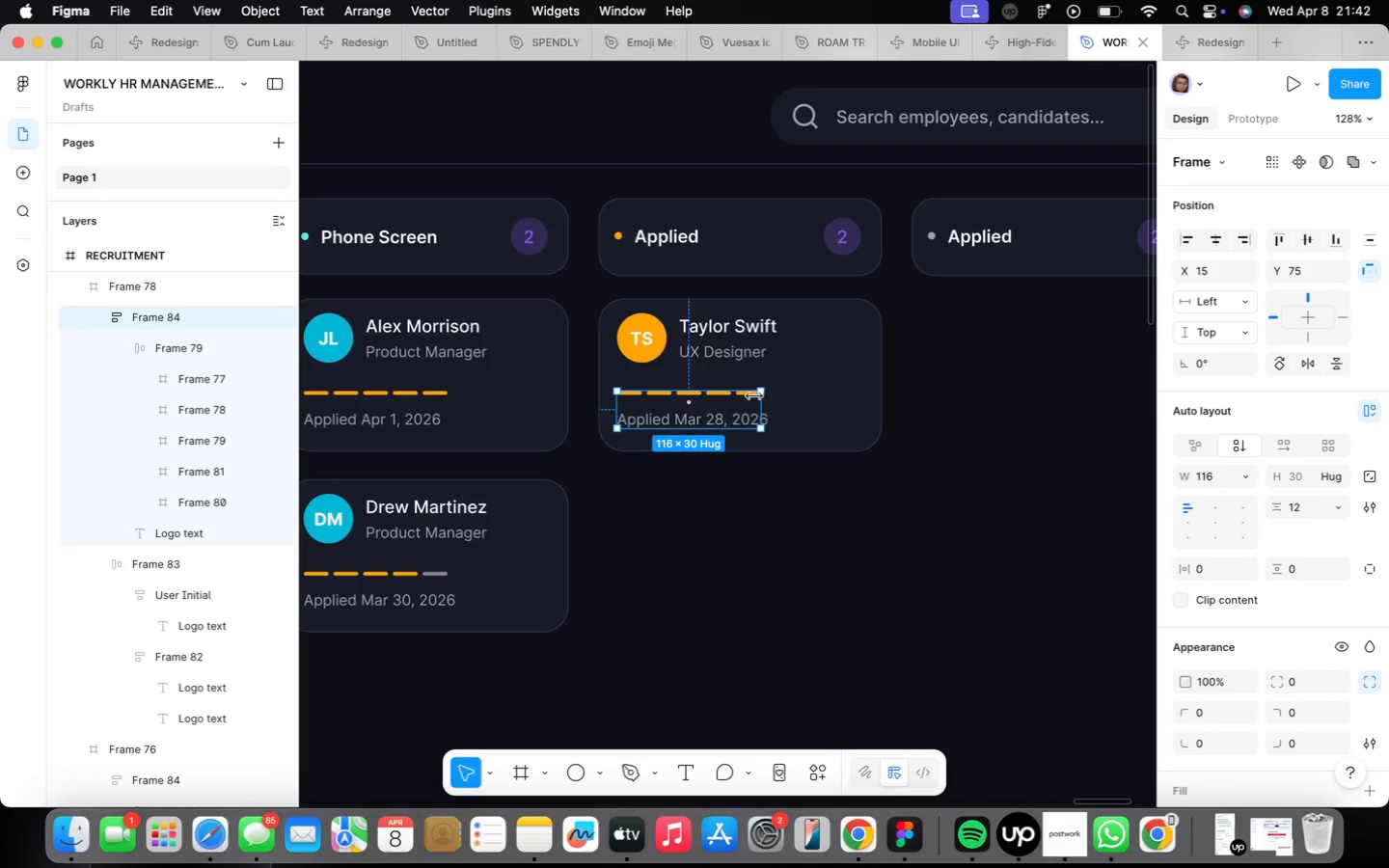 
left_click_drag(start_coordinate=[756, 404], to_coordinate=[770, 407])
 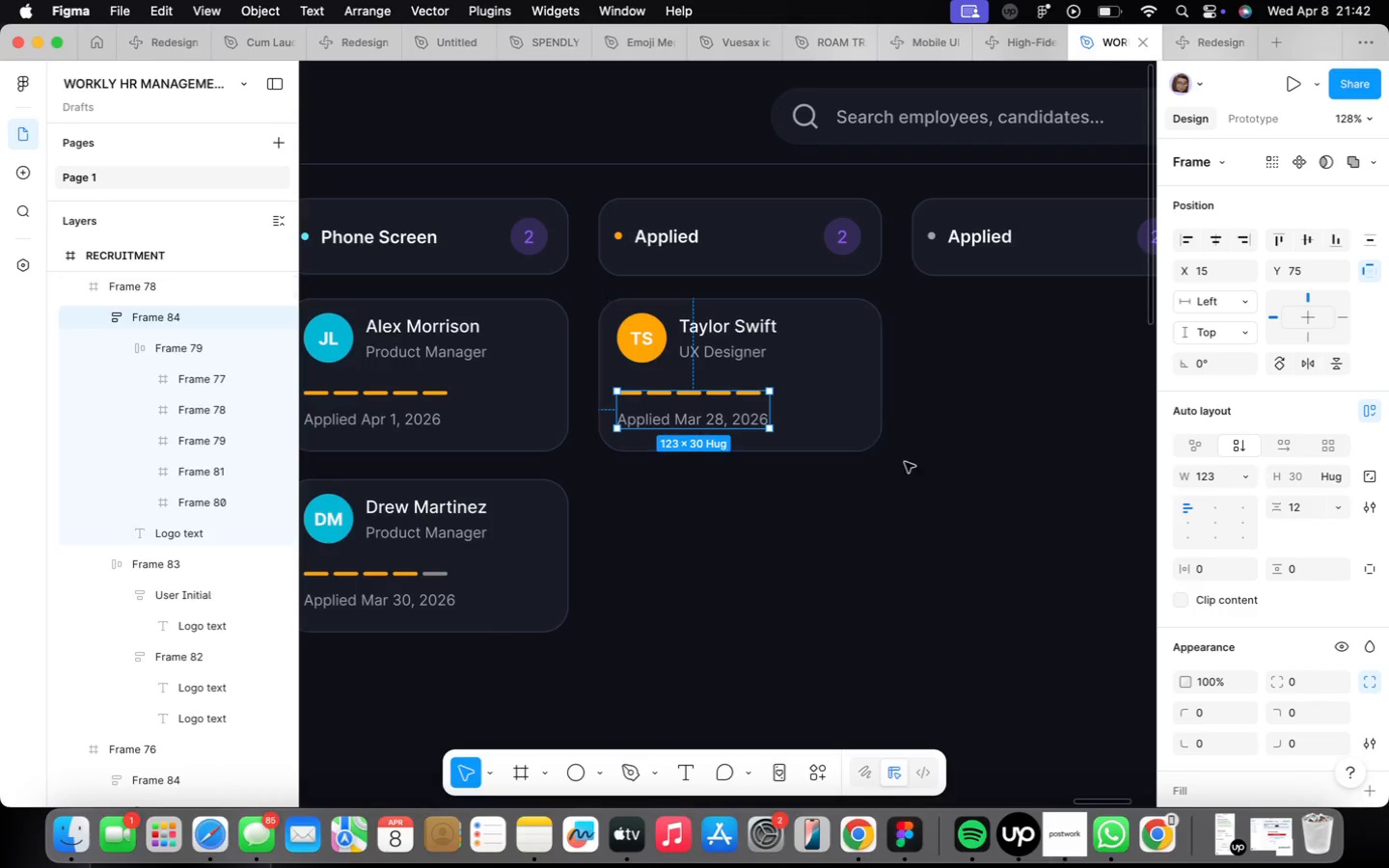 
left_click([961, 508])
 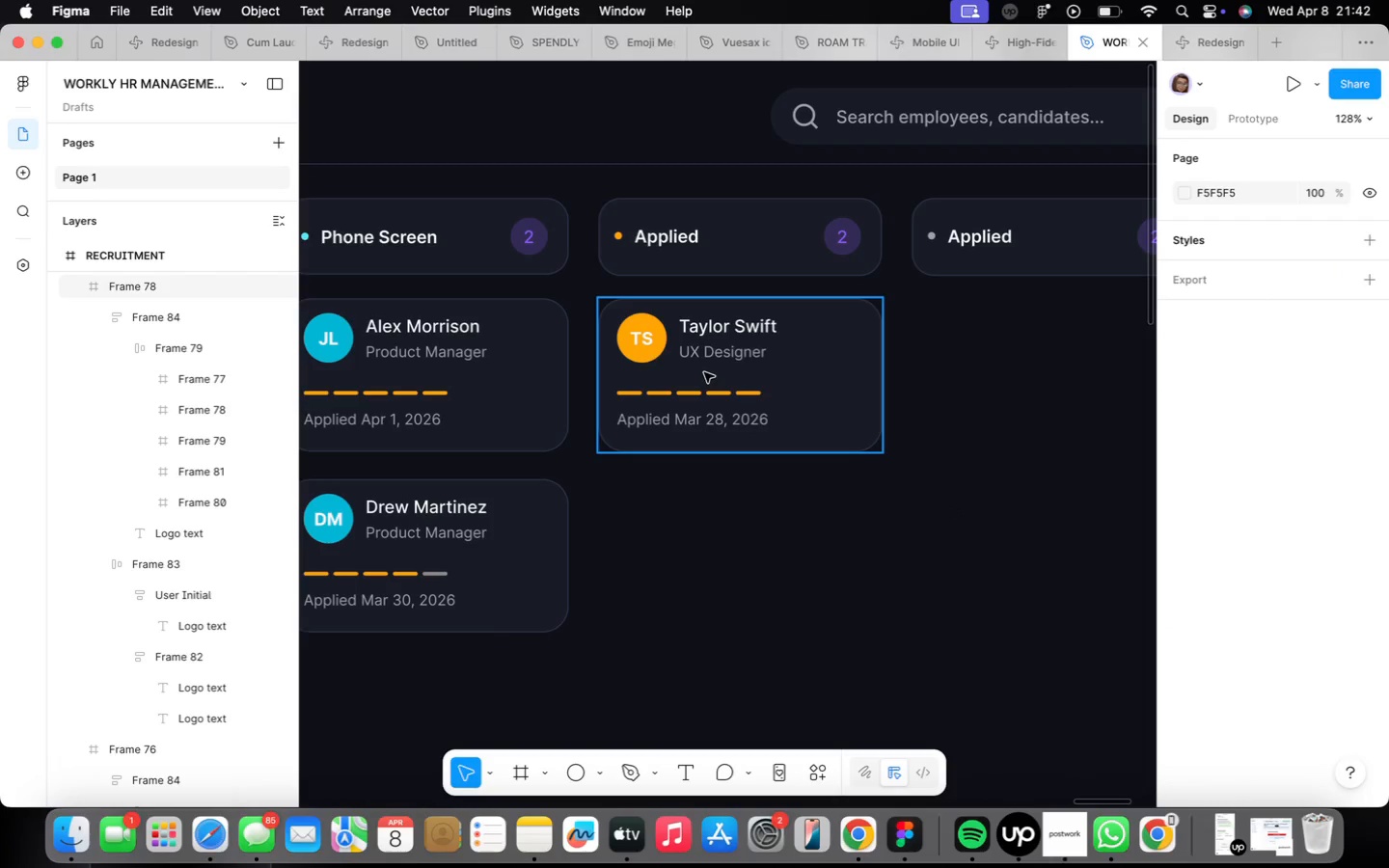 
left_click([704, 372])
 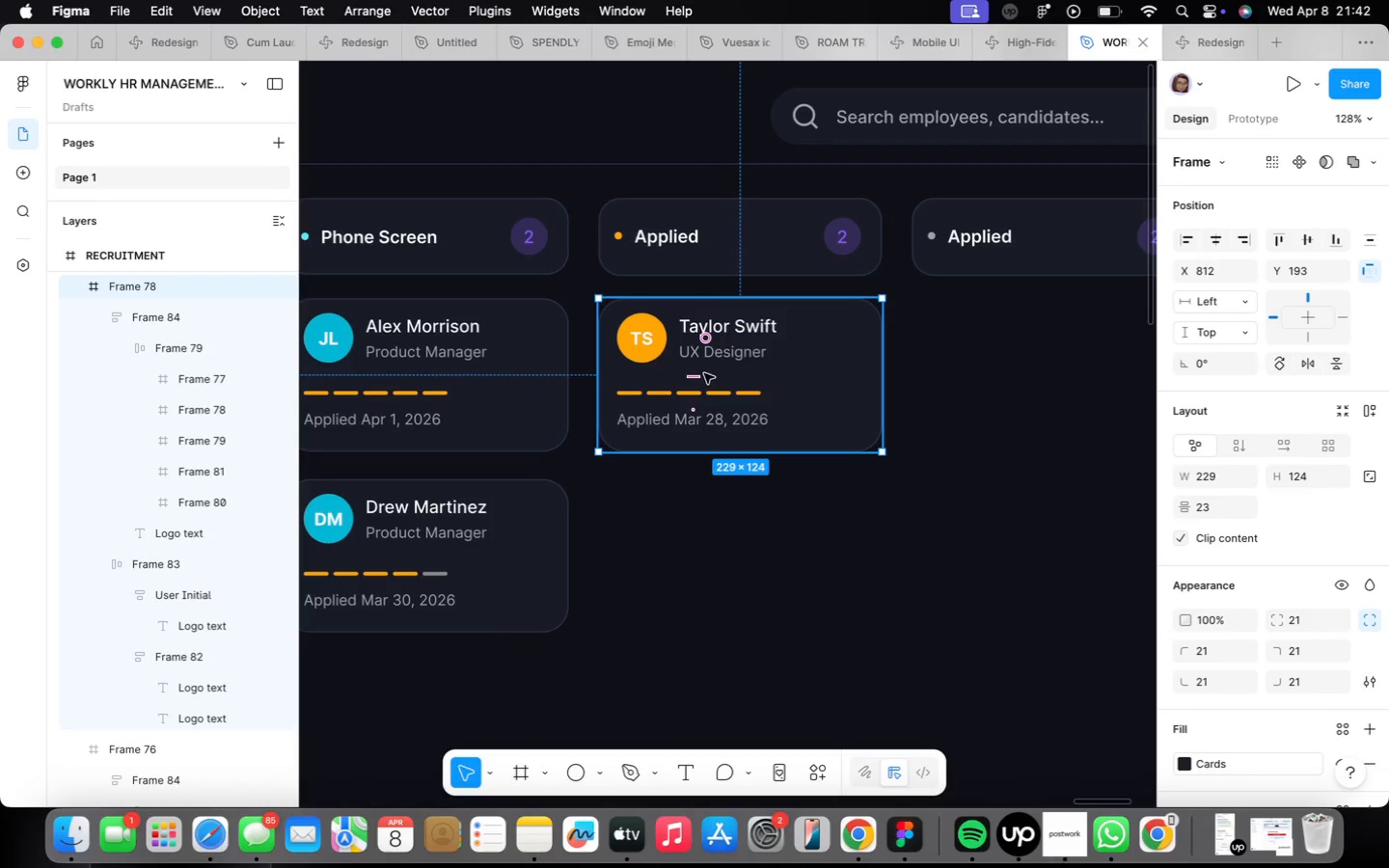 
hold_key(key=OptionLeft, duration=1.79)
left_click_drag(start_coordinate=[705, 372], to_coordinate=[707, 540])
 